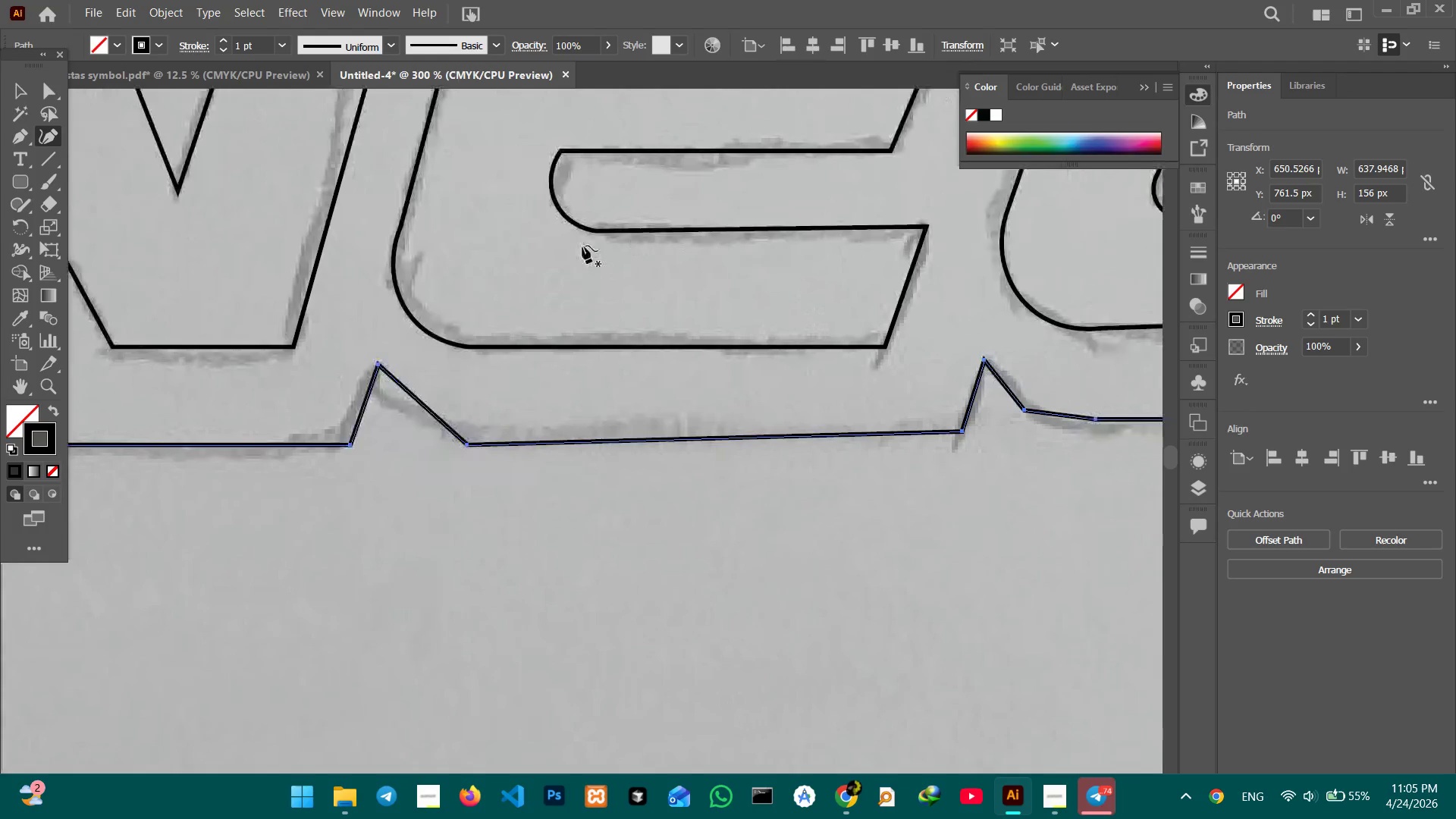 
key(Space)
 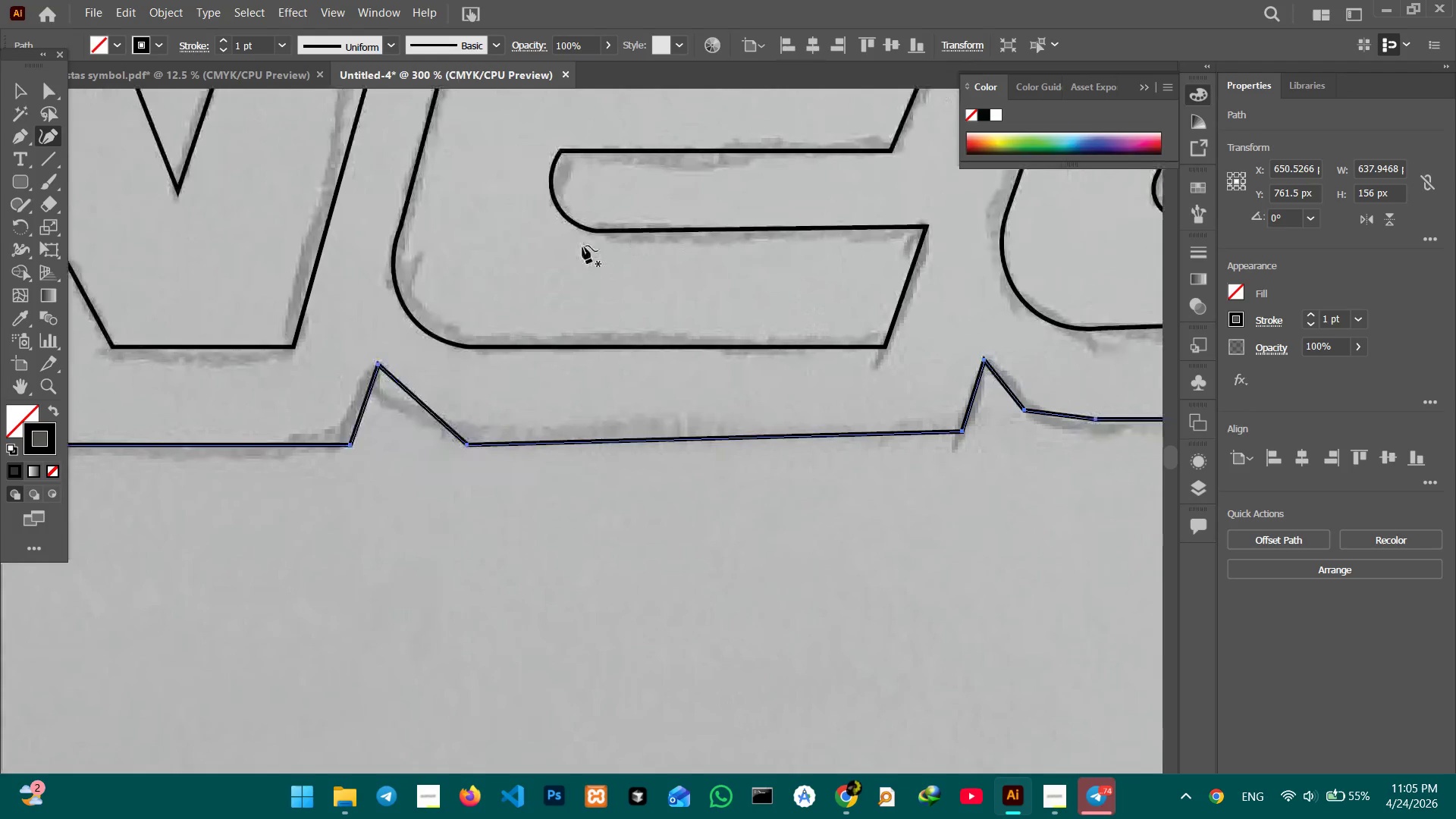 
key(Space)
 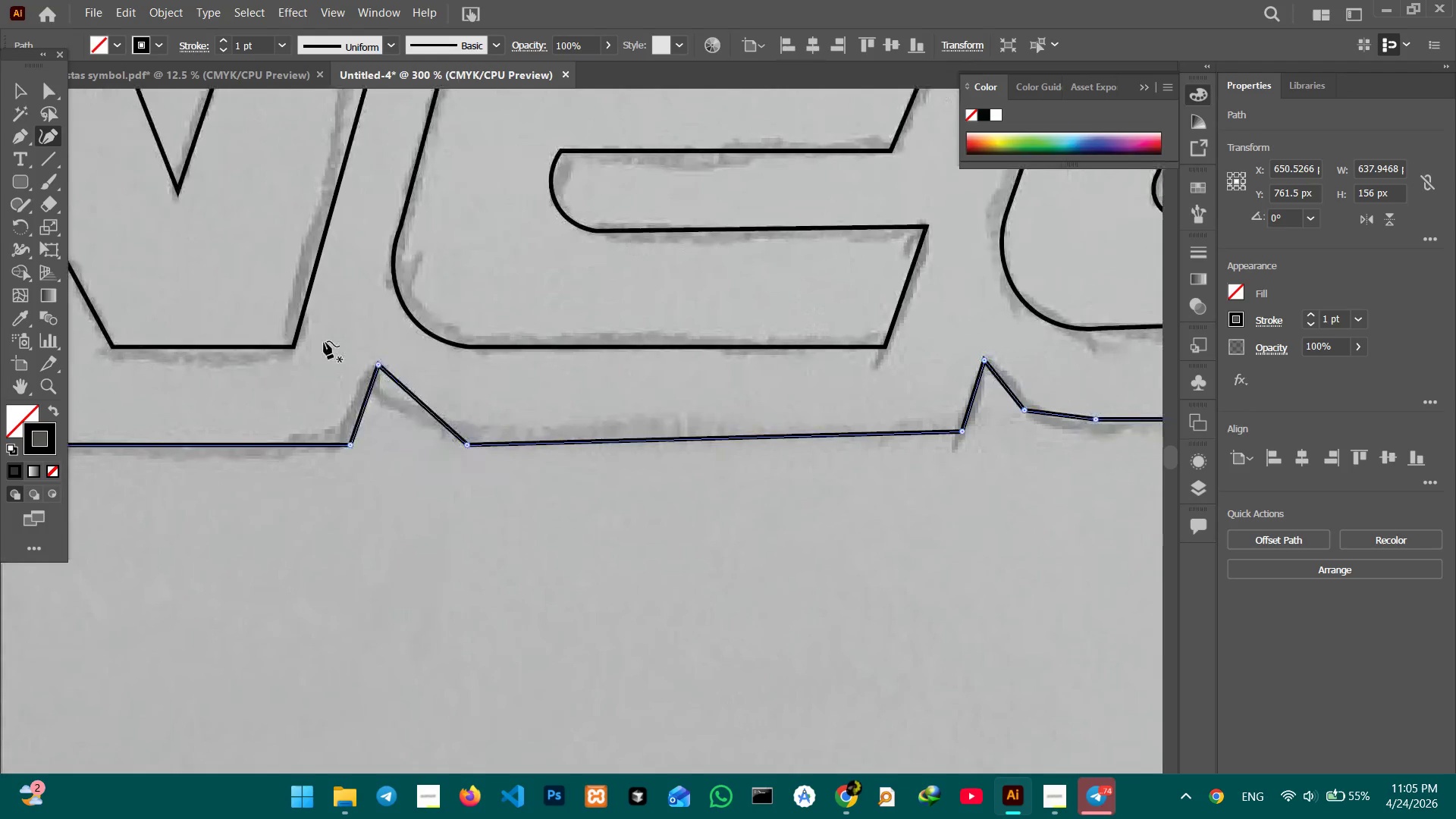 
key(Space)
 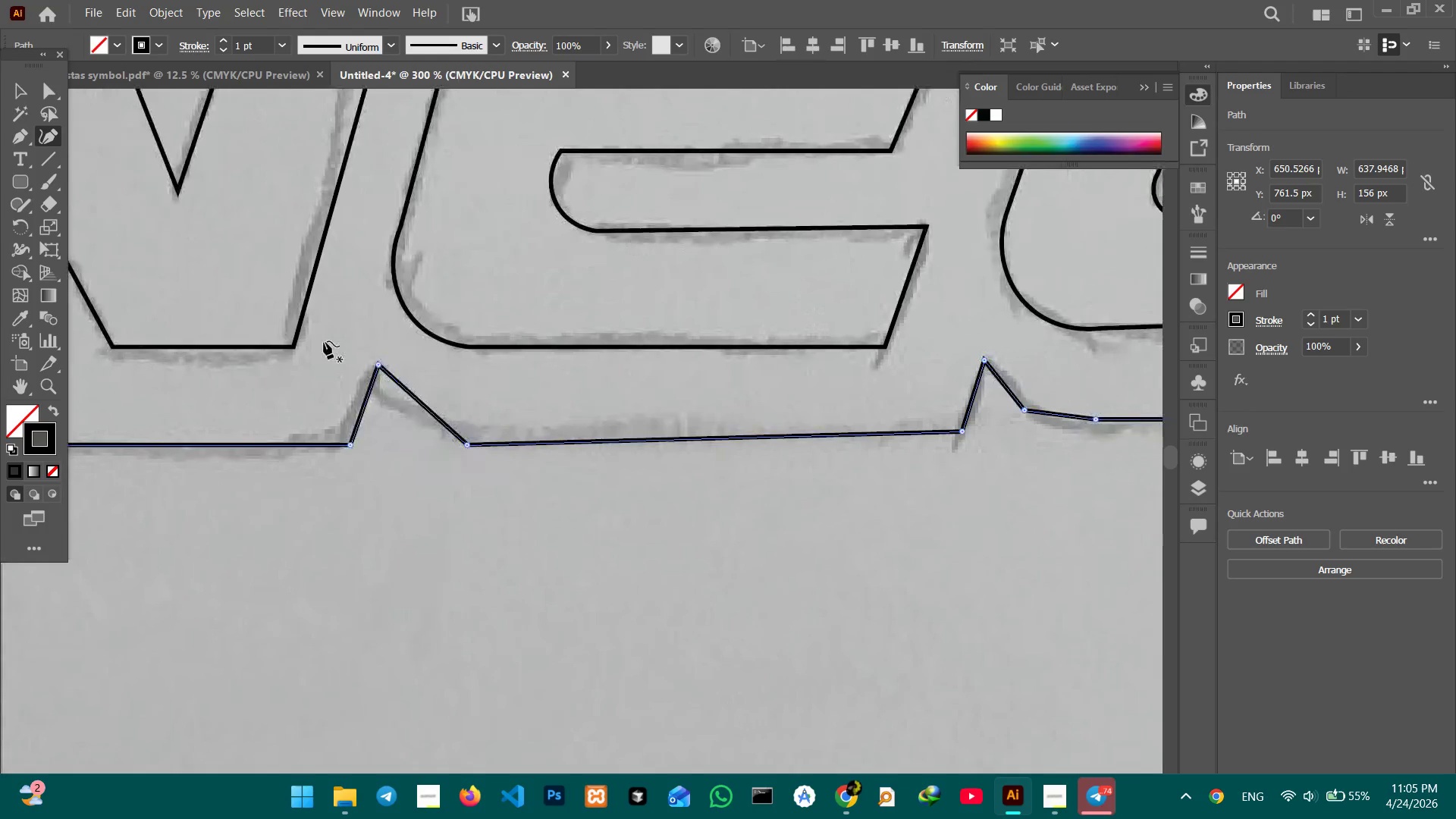 
key(Space)
 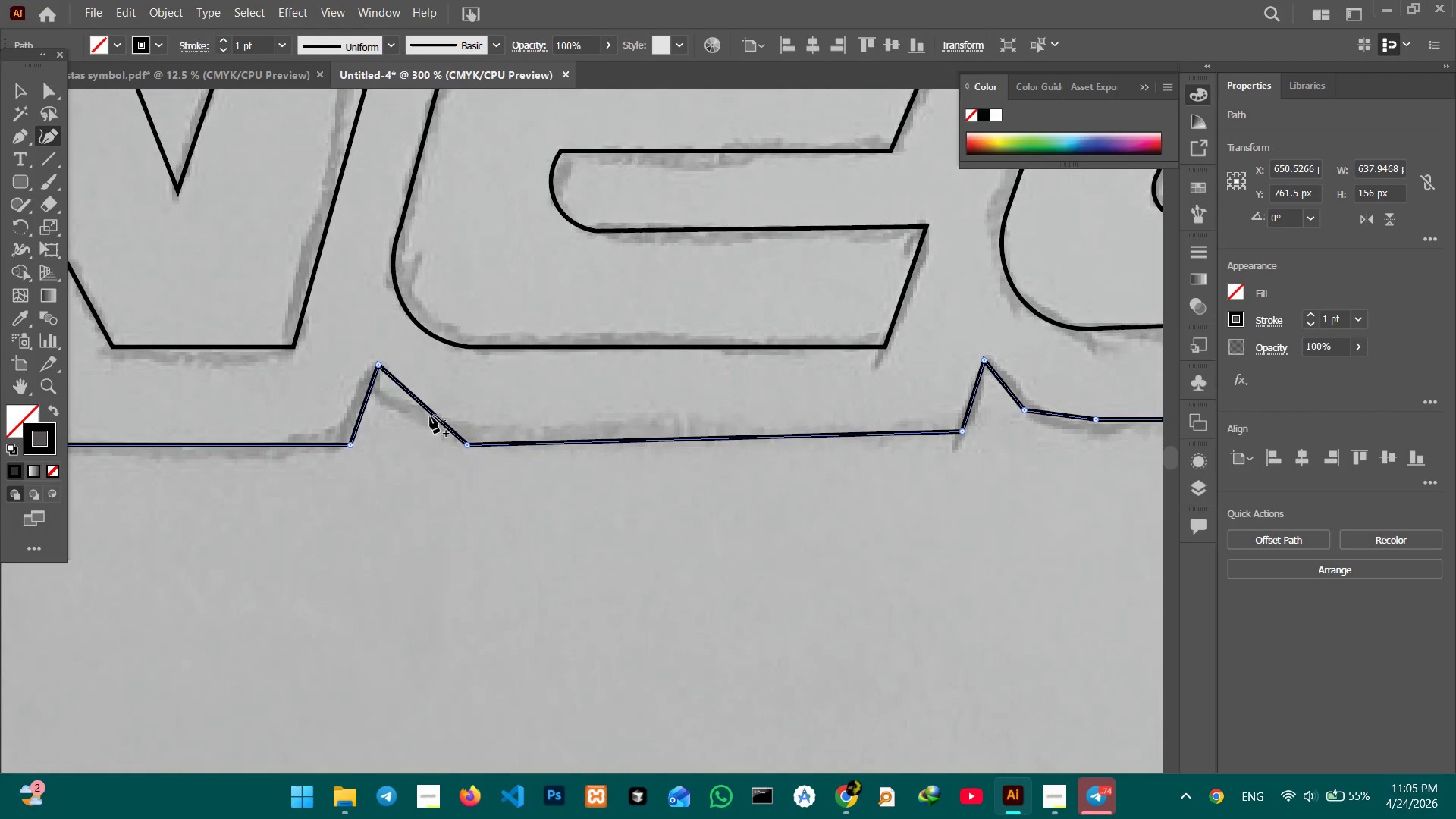 
left_click_drag(start_coordinate=[430, 415], to_coordinate=[416, 419])
 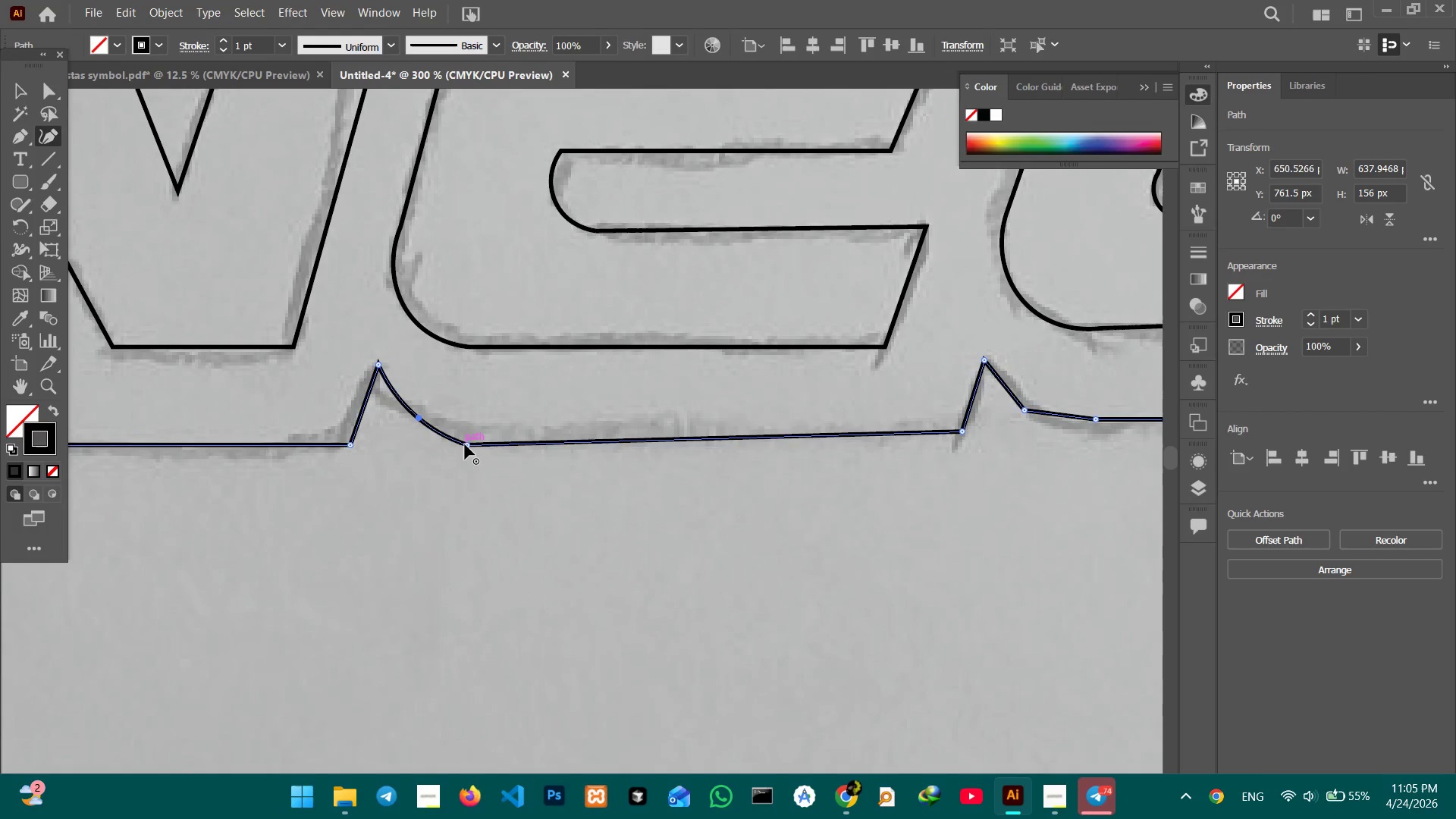 
left_click_drag(start_coordinate=[465, 444], to_coordinate=[515, 442])
 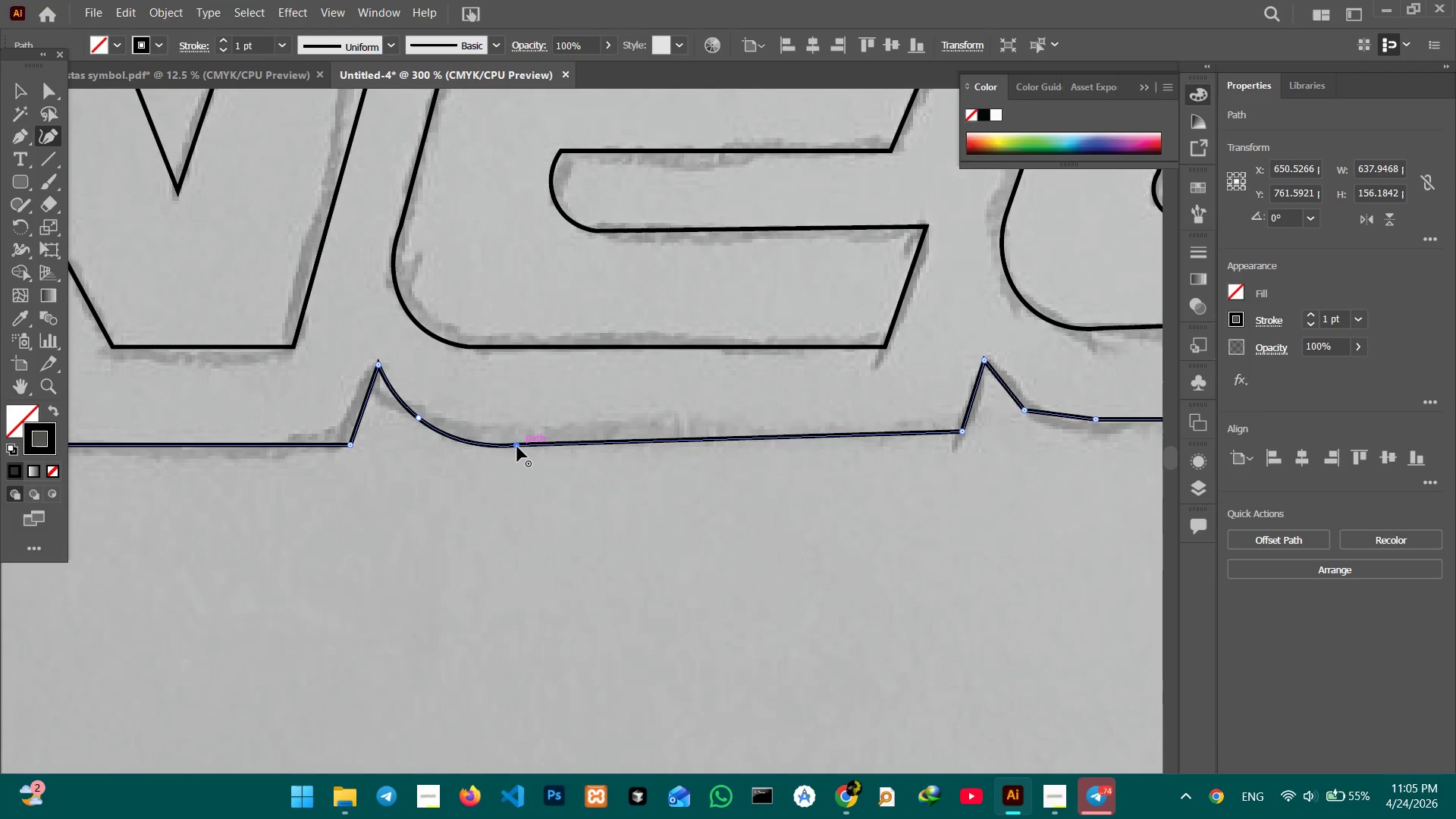 
left_click_drag(start_coordinate=[517, 447], to_coordinate=[517, 441])
 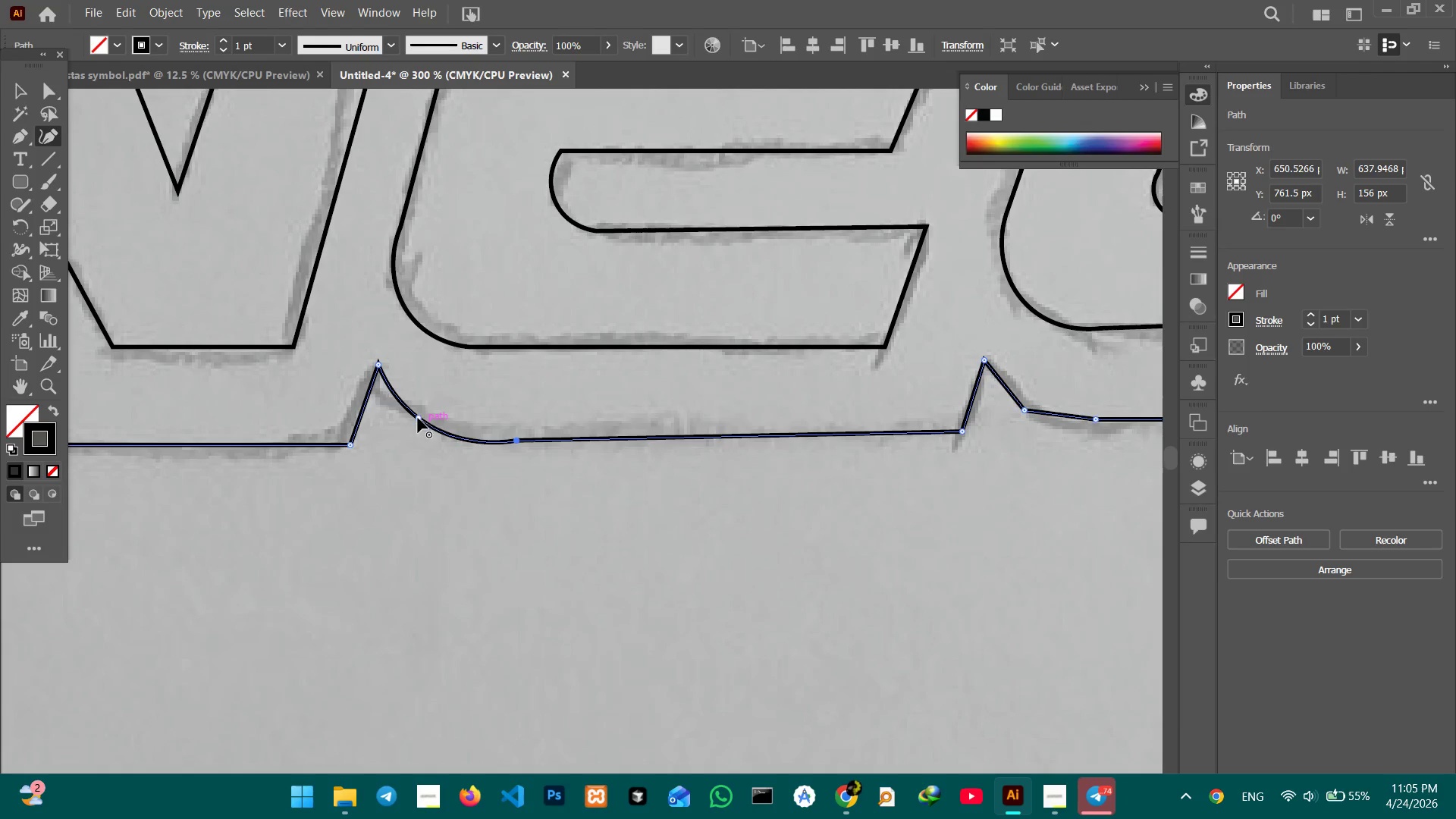 
left_click_drag(start_coordinate=[418, 418], to_coordinate=[425, 415])
 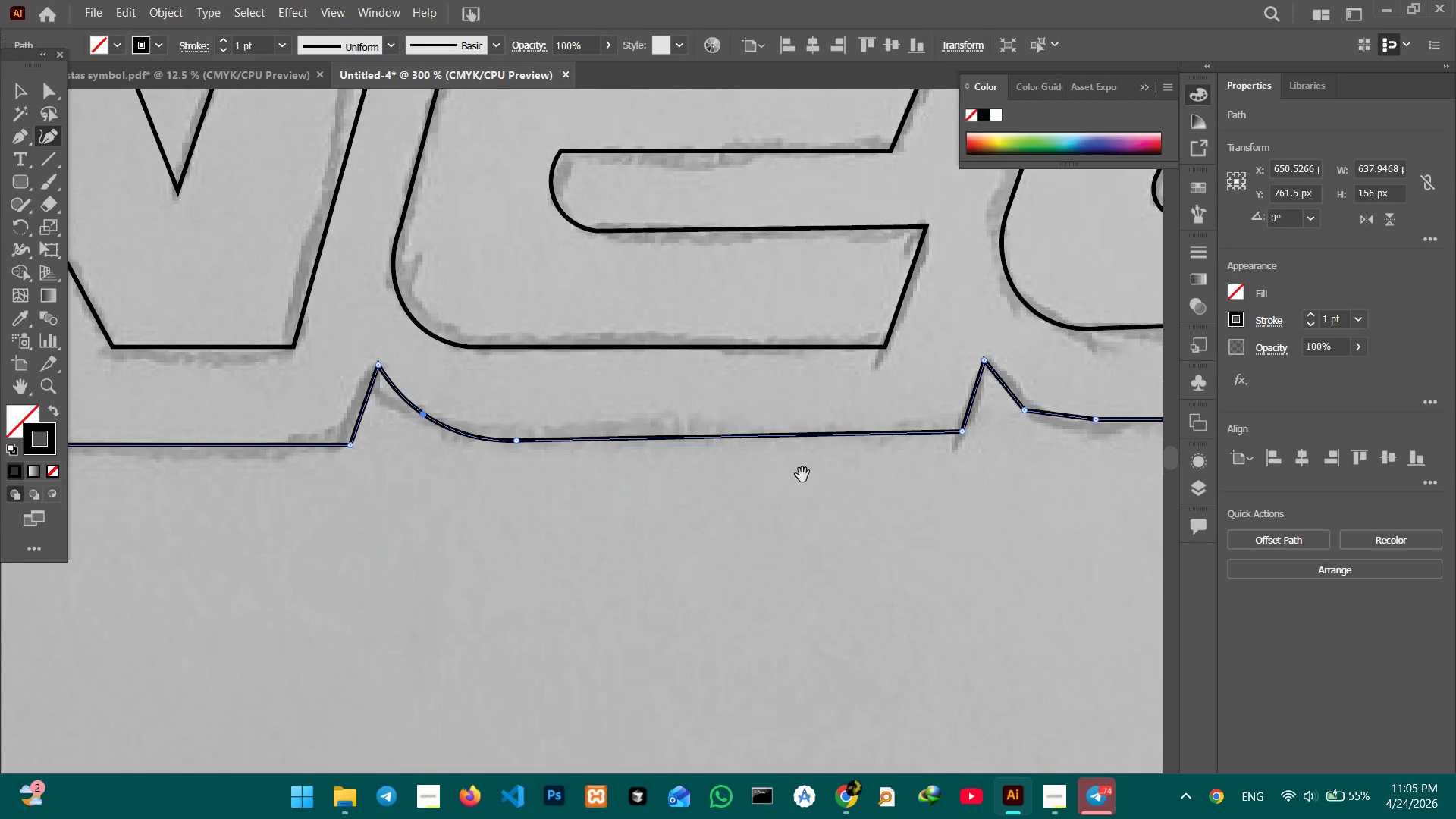 
hold_key(key=Space, duration=1.5)
 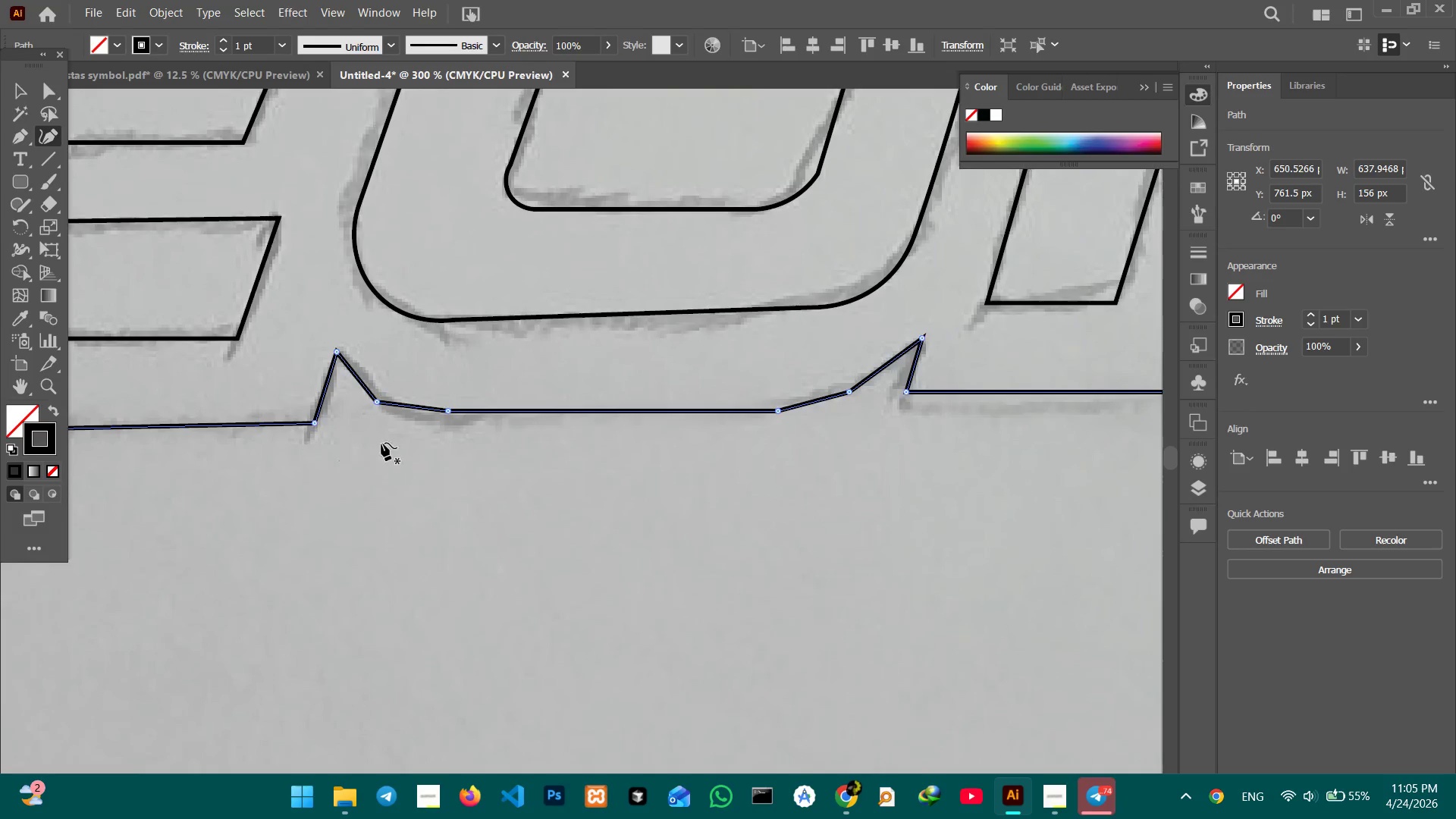 
left_click_drag(start_coordinate=[799, 475], to_coordinate=[386, 486])
 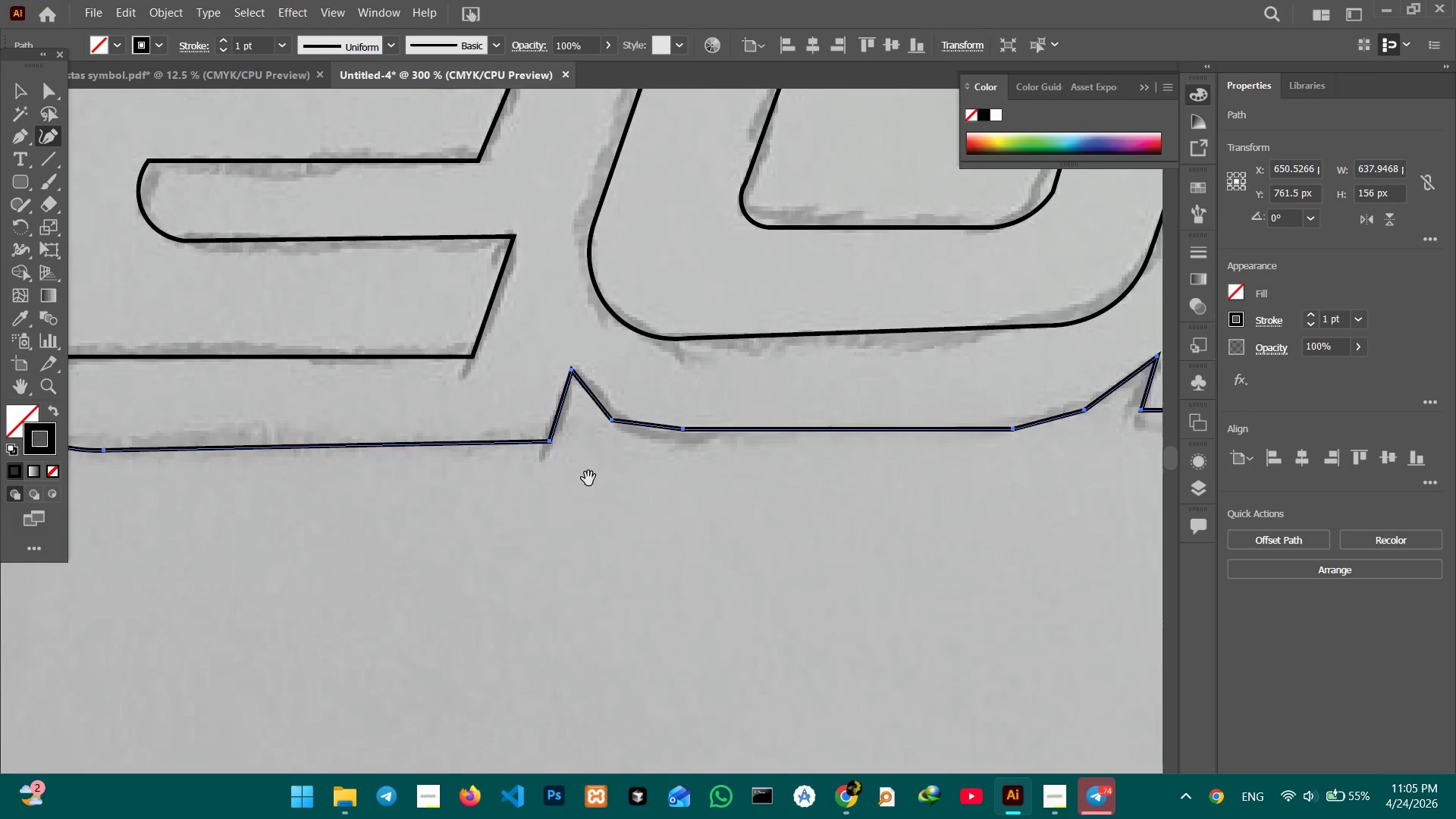 
left_click_drag(start_coordinate=[588, 479], to_coordinate=[353, 460])
 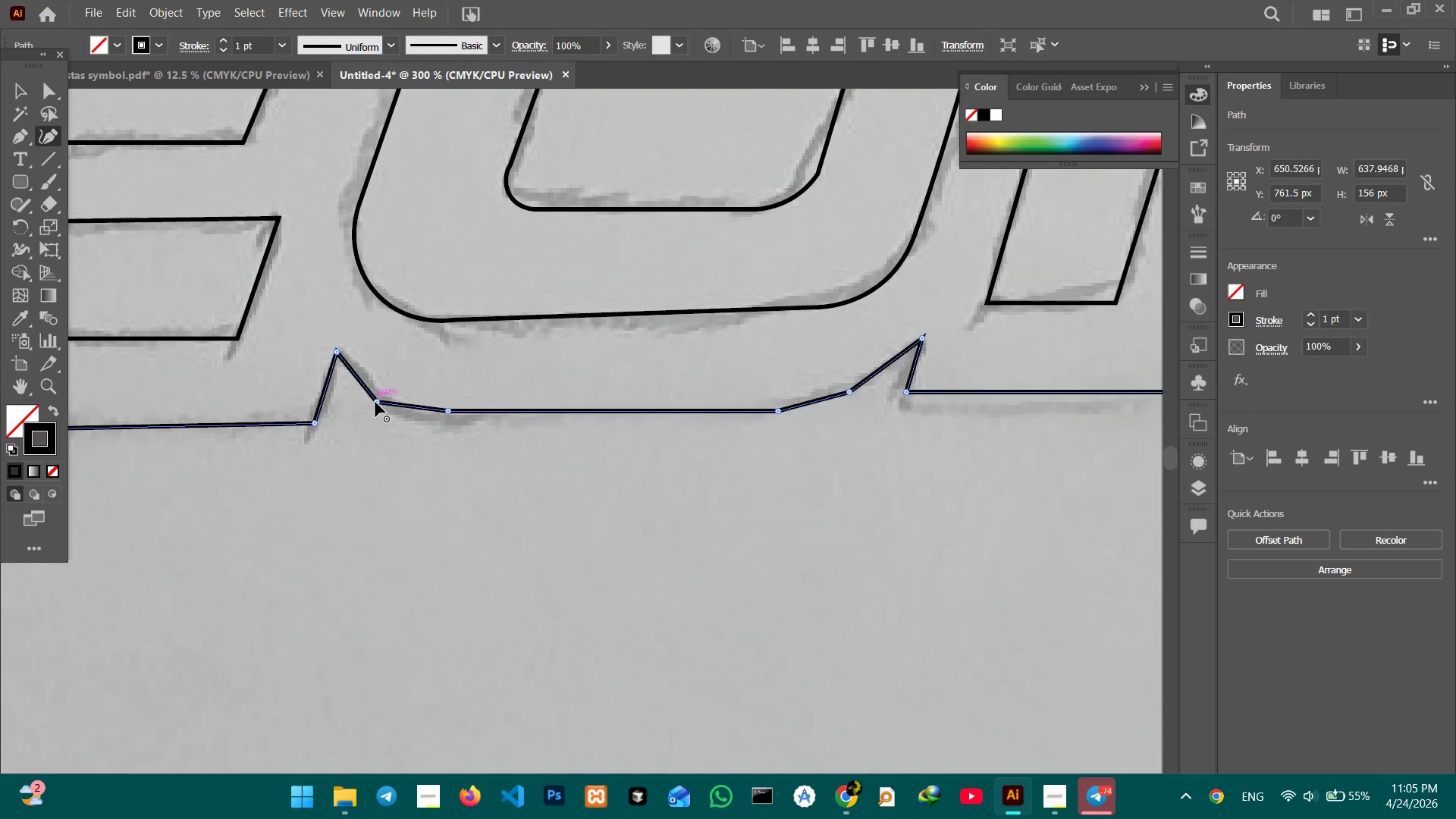 
hold_key(key=Space, duration=0.56)
 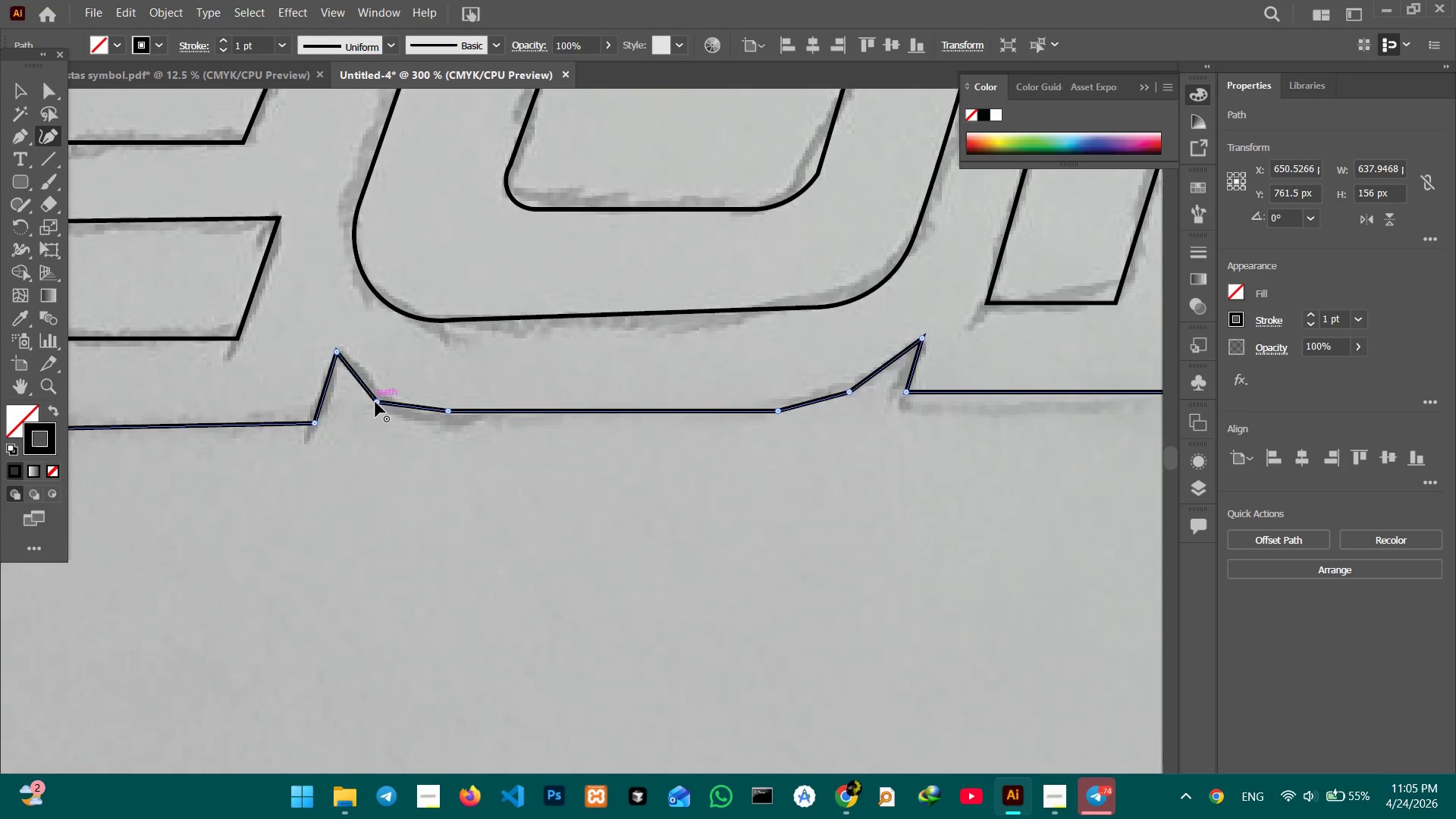 
left_click([375, 402])
 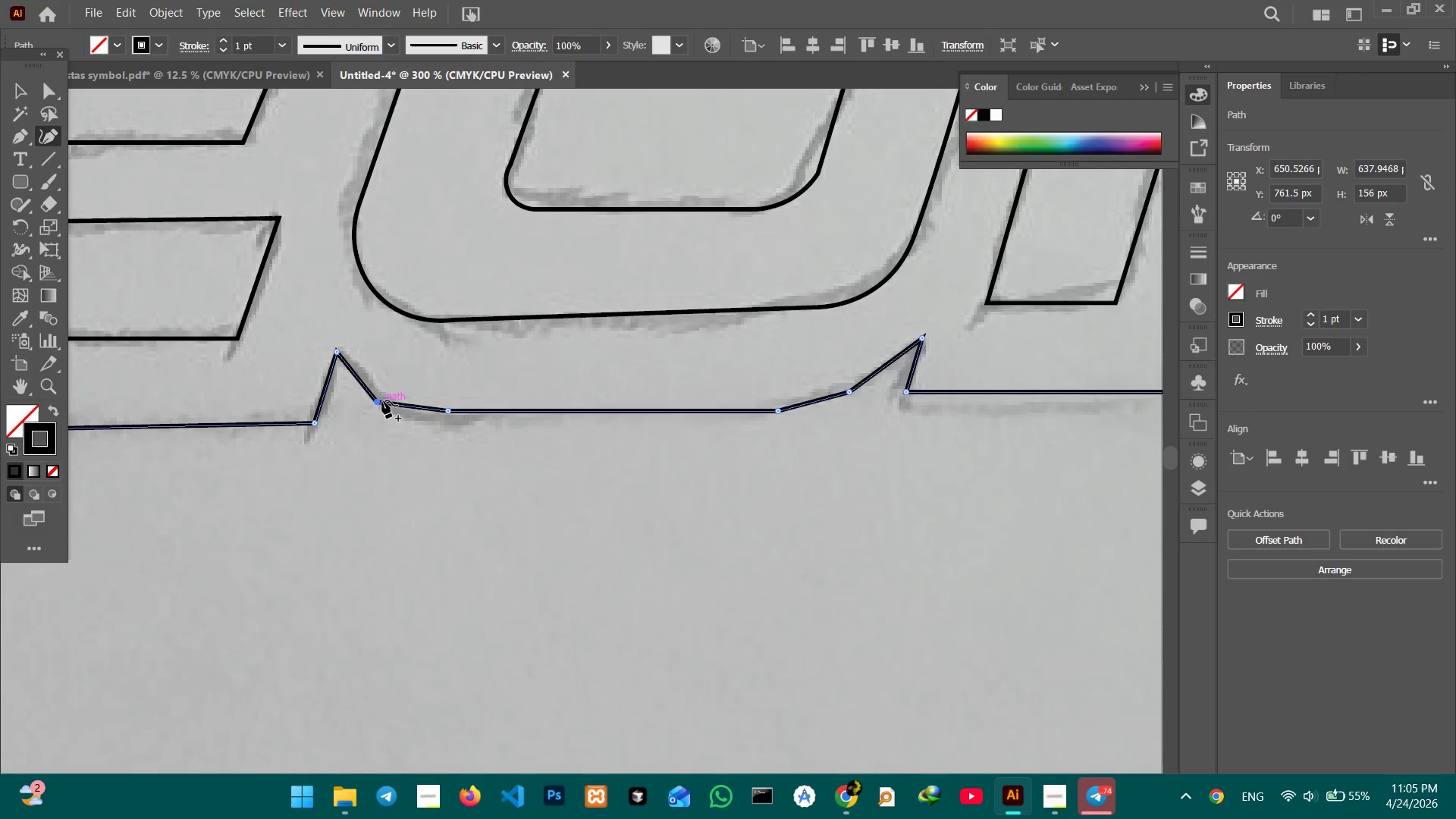 
key(Backspace)
 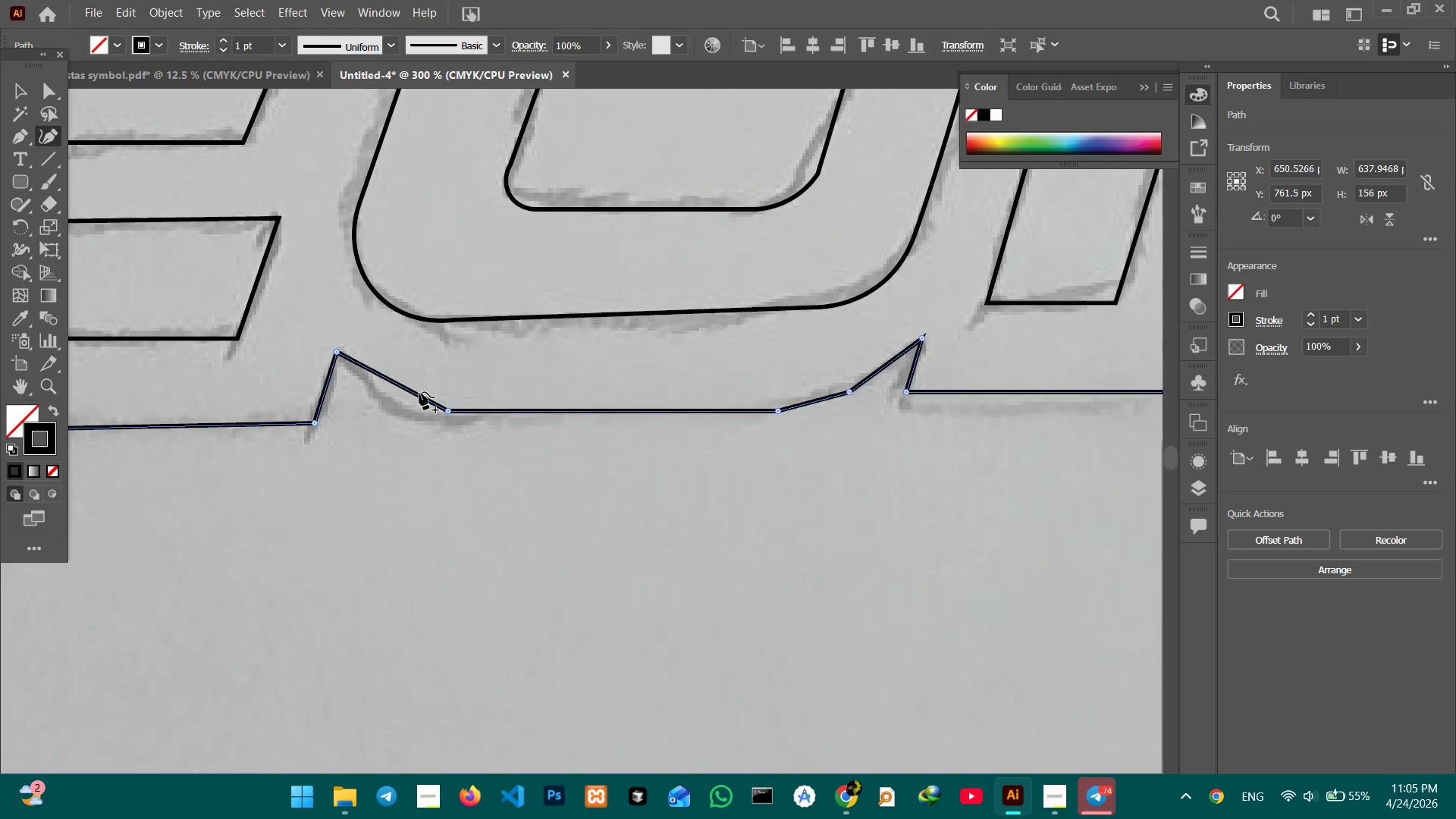 
left_click_drag(start_coordinate=[419, 392], to_coordinate=[395, 405])
 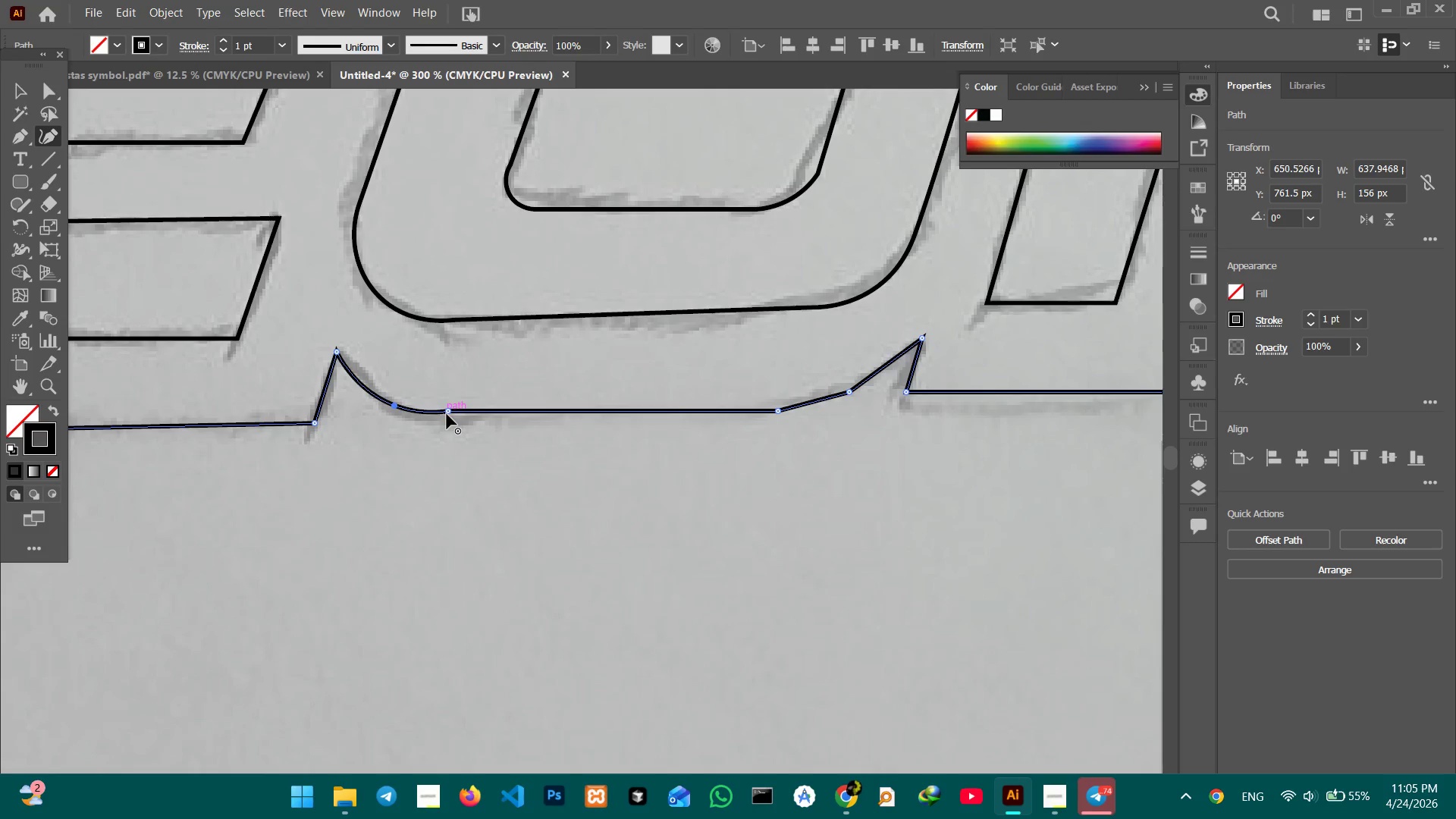 
left_click_drag(start_coordinate=[447, 414], to_coordinate=[488, 413])
 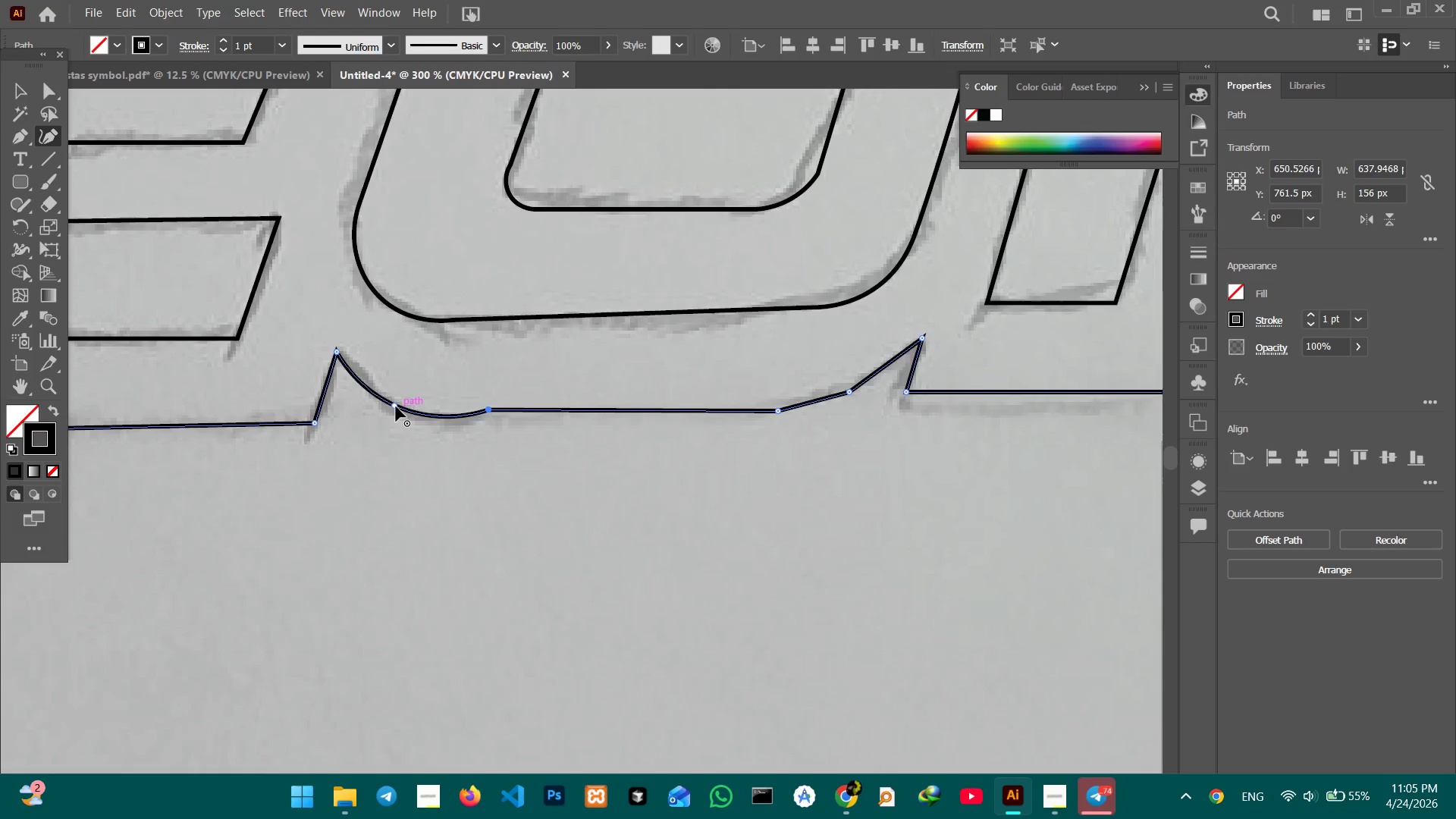 
left_click_drag(start_coordinate=[396, 406], to_coordinate=[399, 397])
 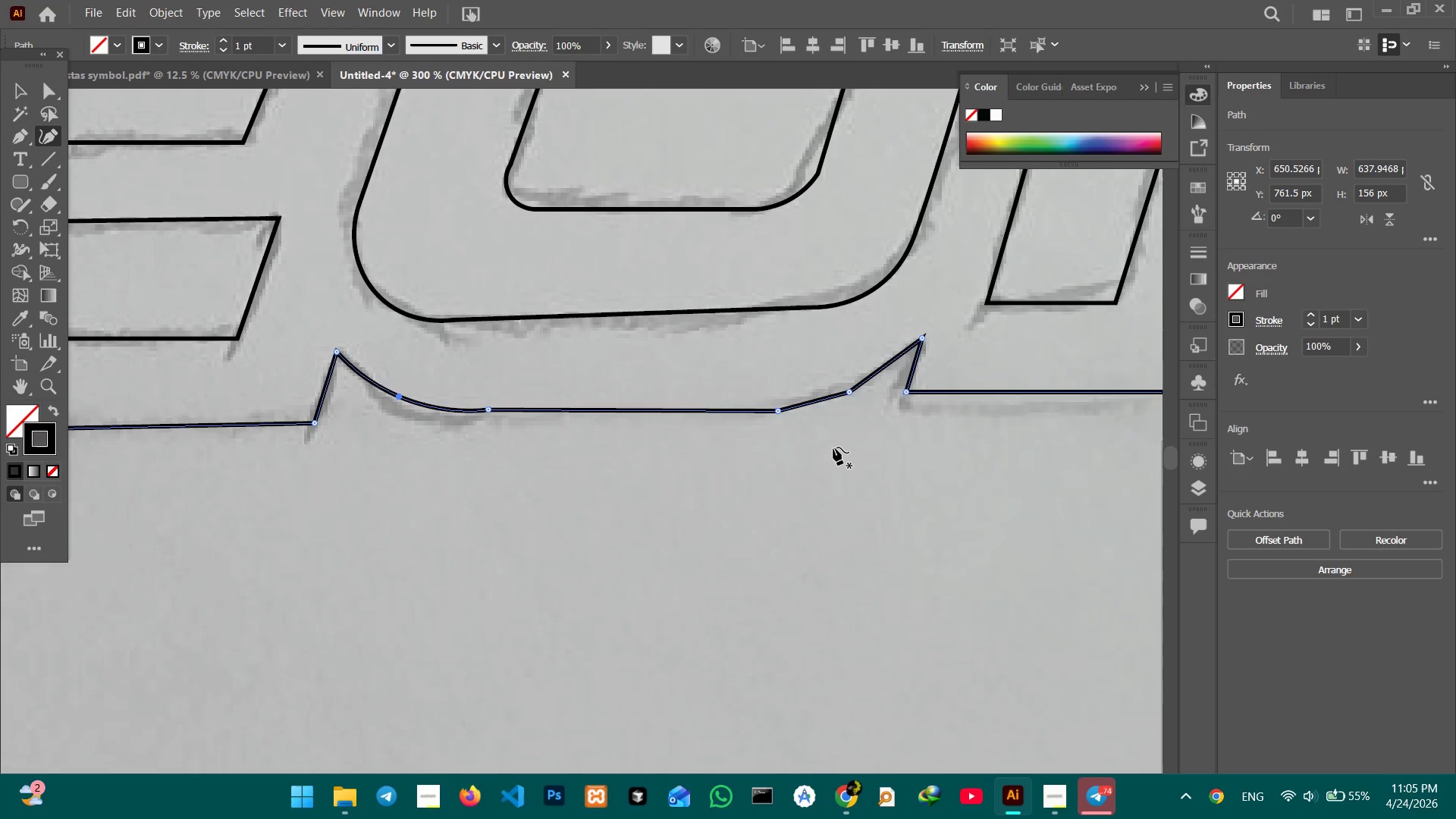 
left_click_drag(start_coordinate=[834, 451], to_coordinate=[567, 460])
 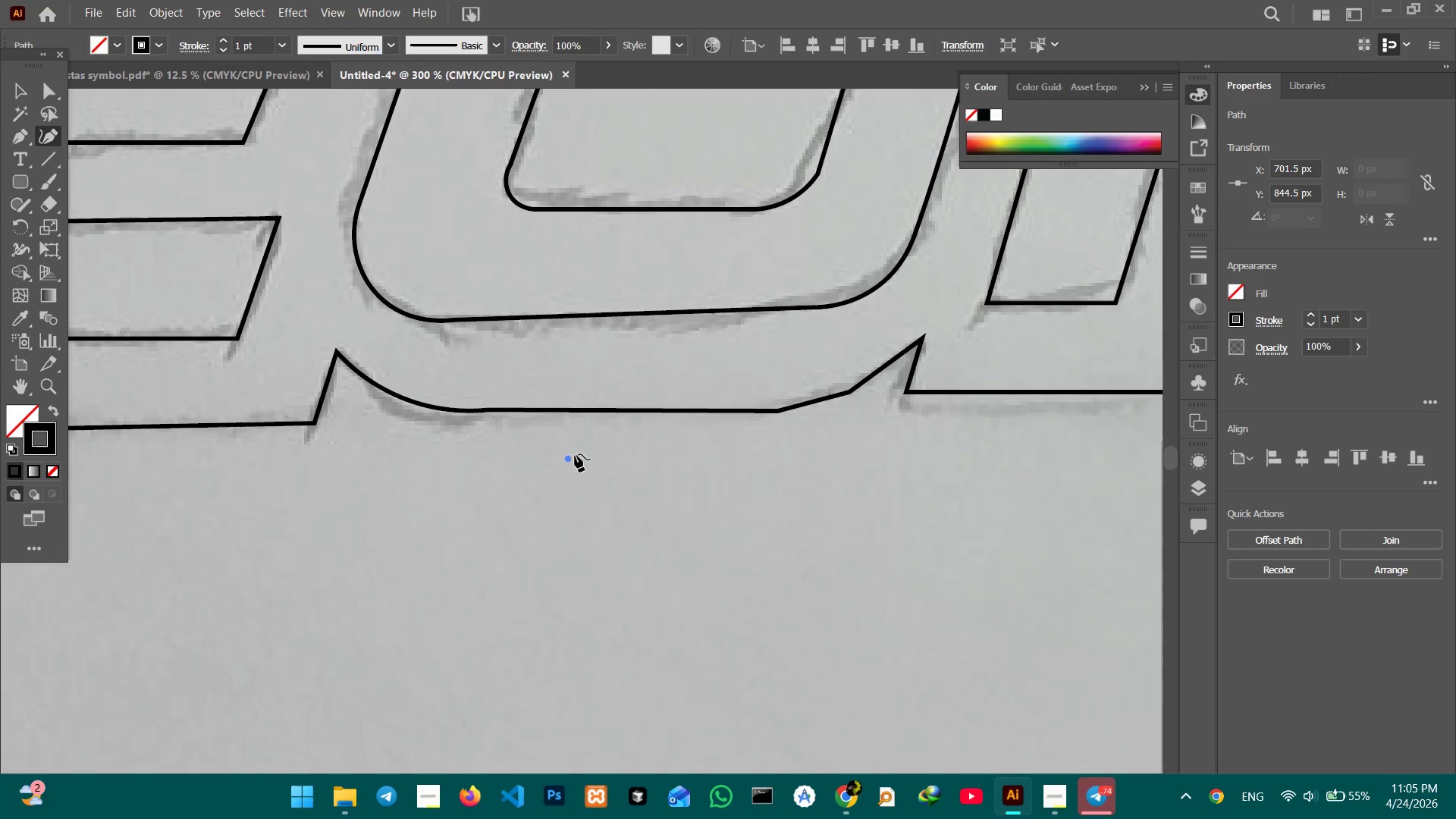 
hold_key(key=Space, duration=0.62)
 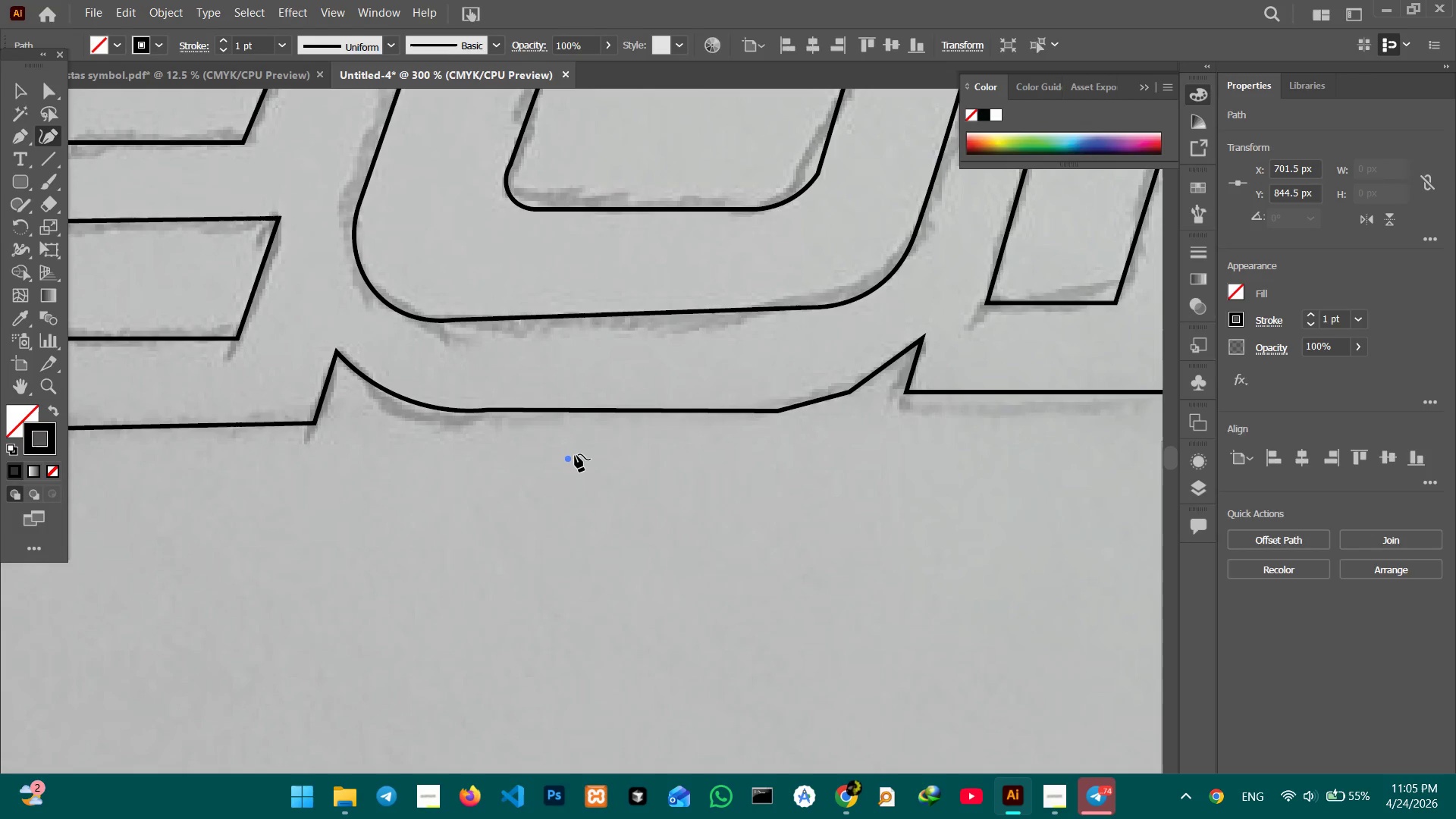 
key(Backspace)
 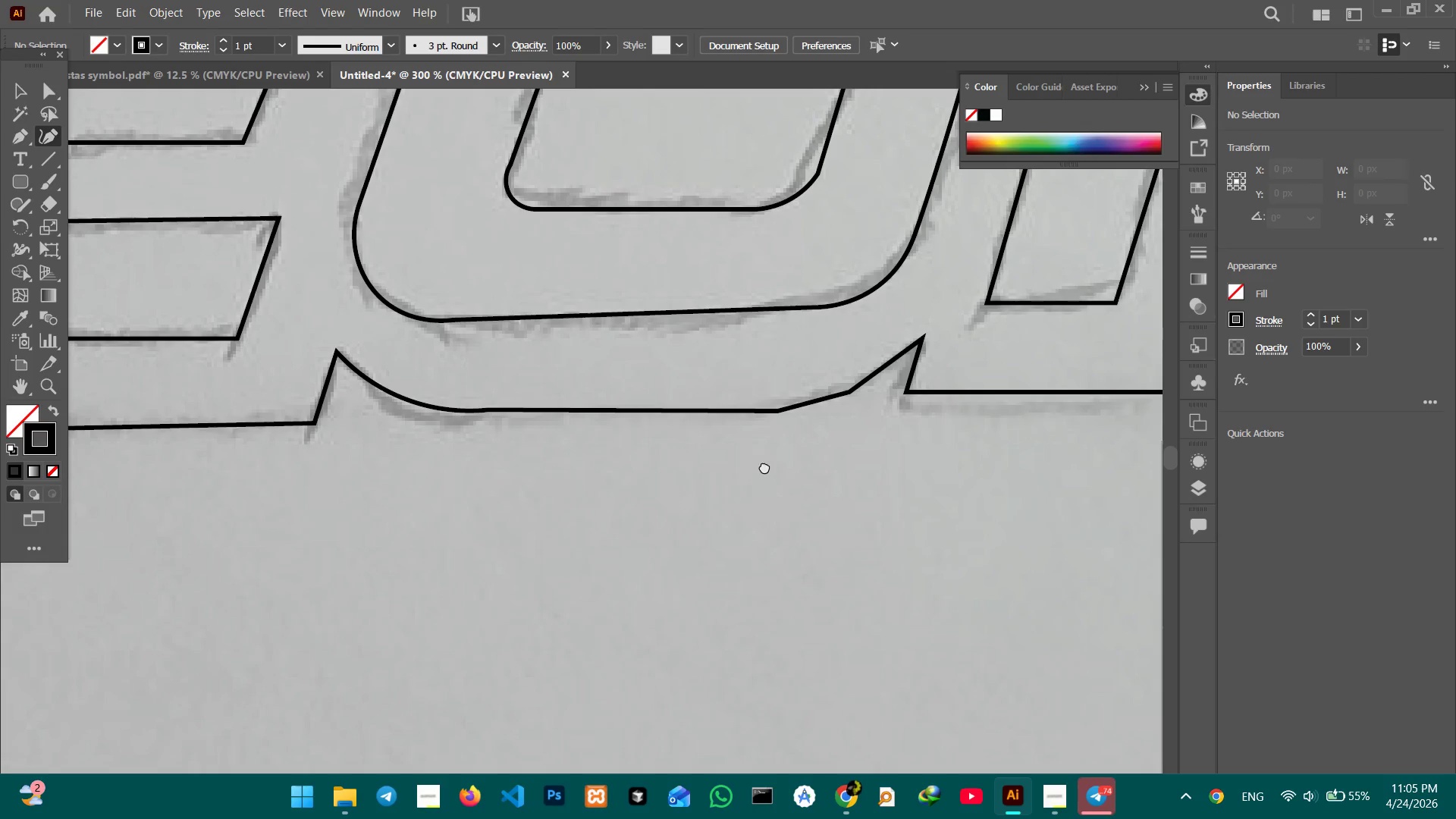 
hold_key(key=Space, duration=0.56)
 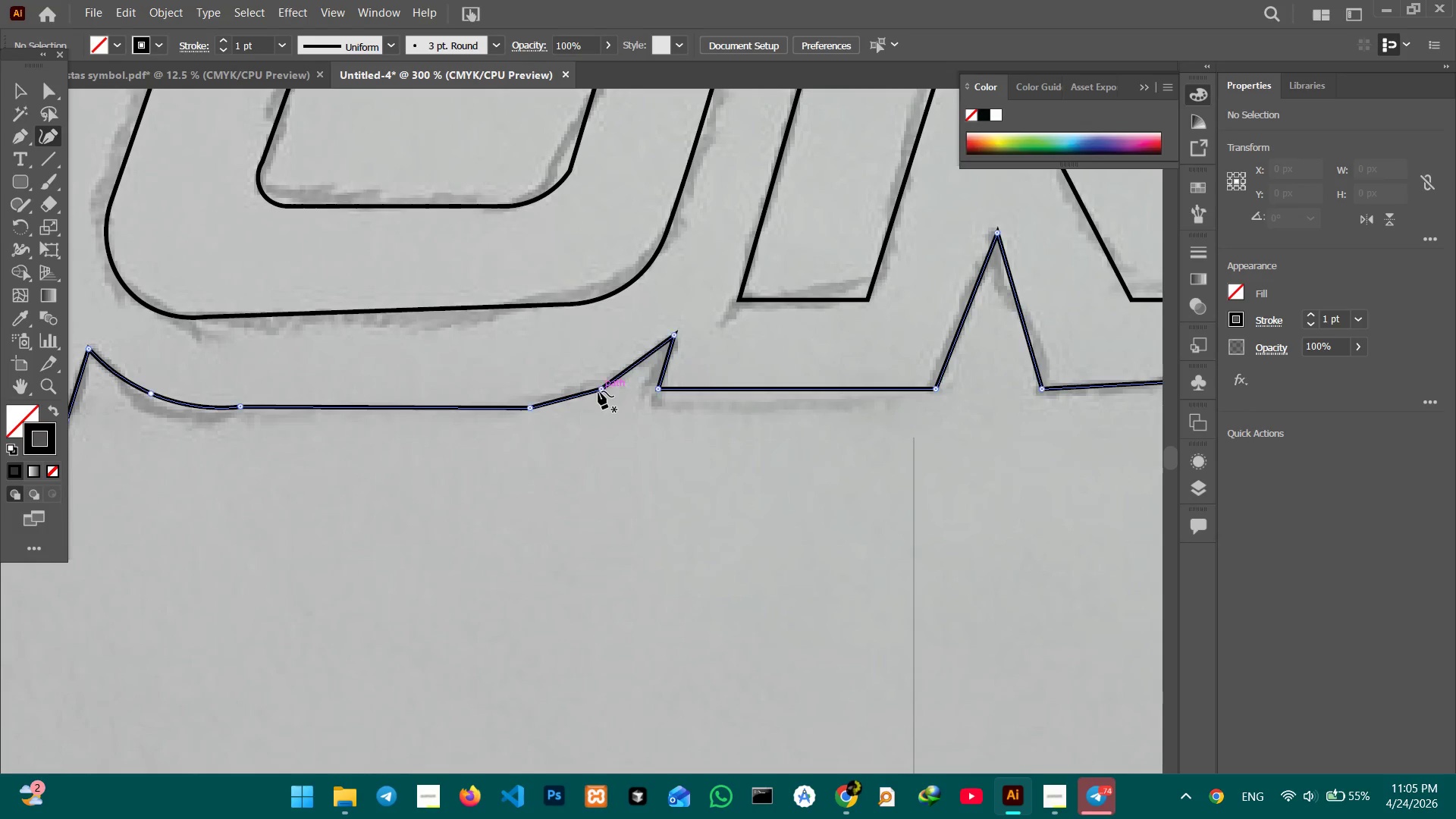 
left_click_drag(start_coordinate=[764, 466], to_coordinate=[516, 463])
 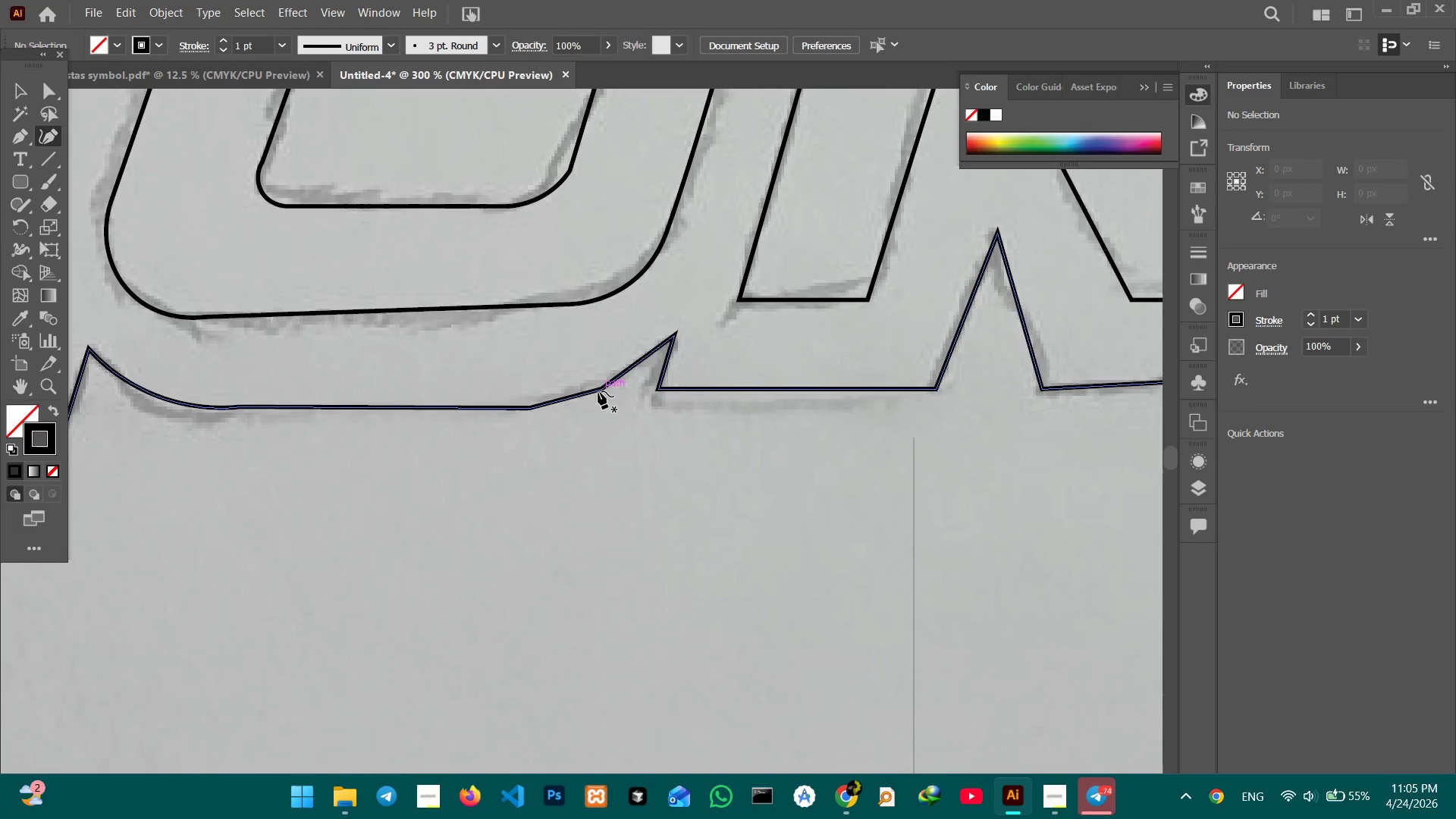 
left_click([598, 391])
 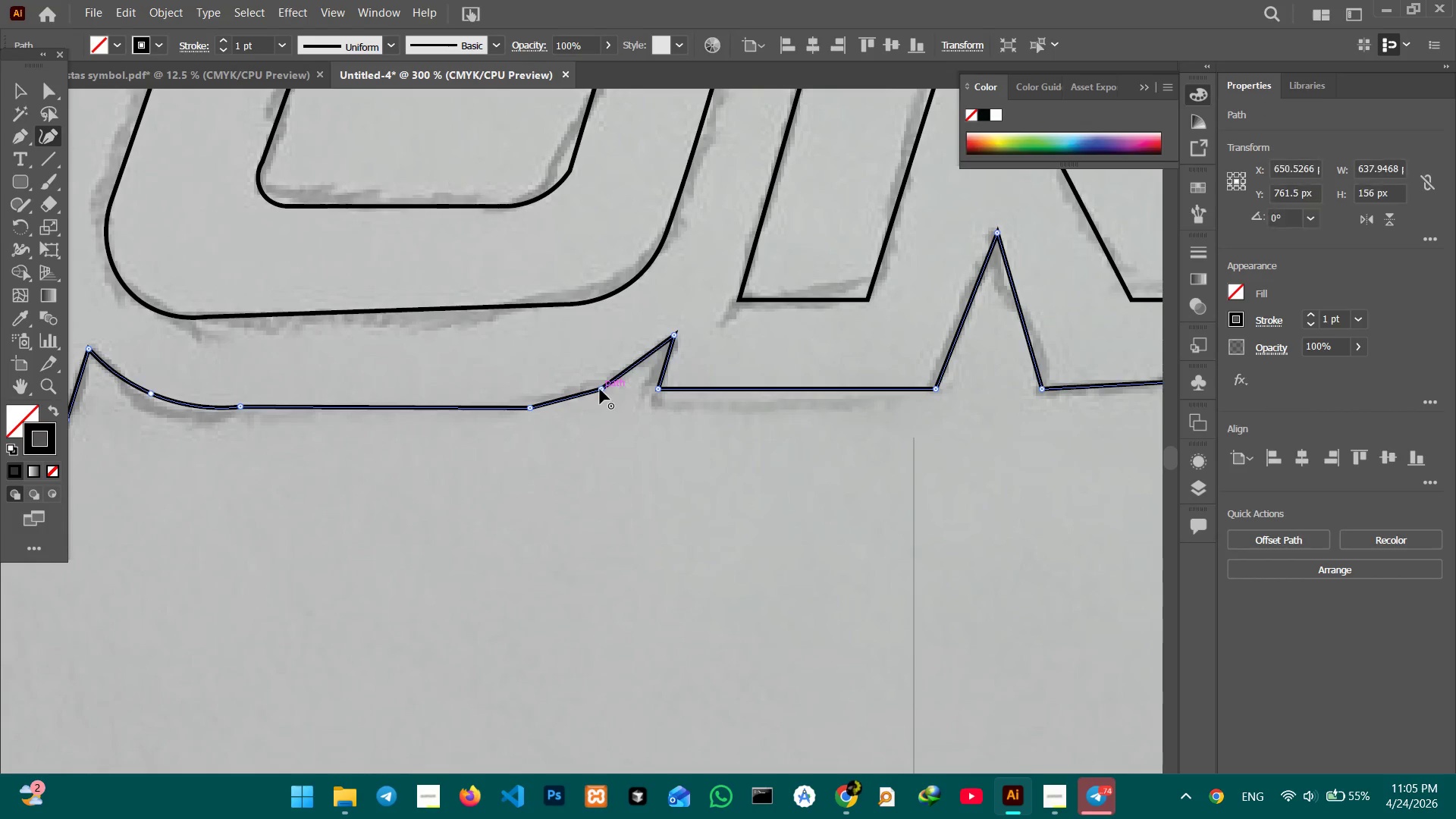 
double_click([600, 389])
 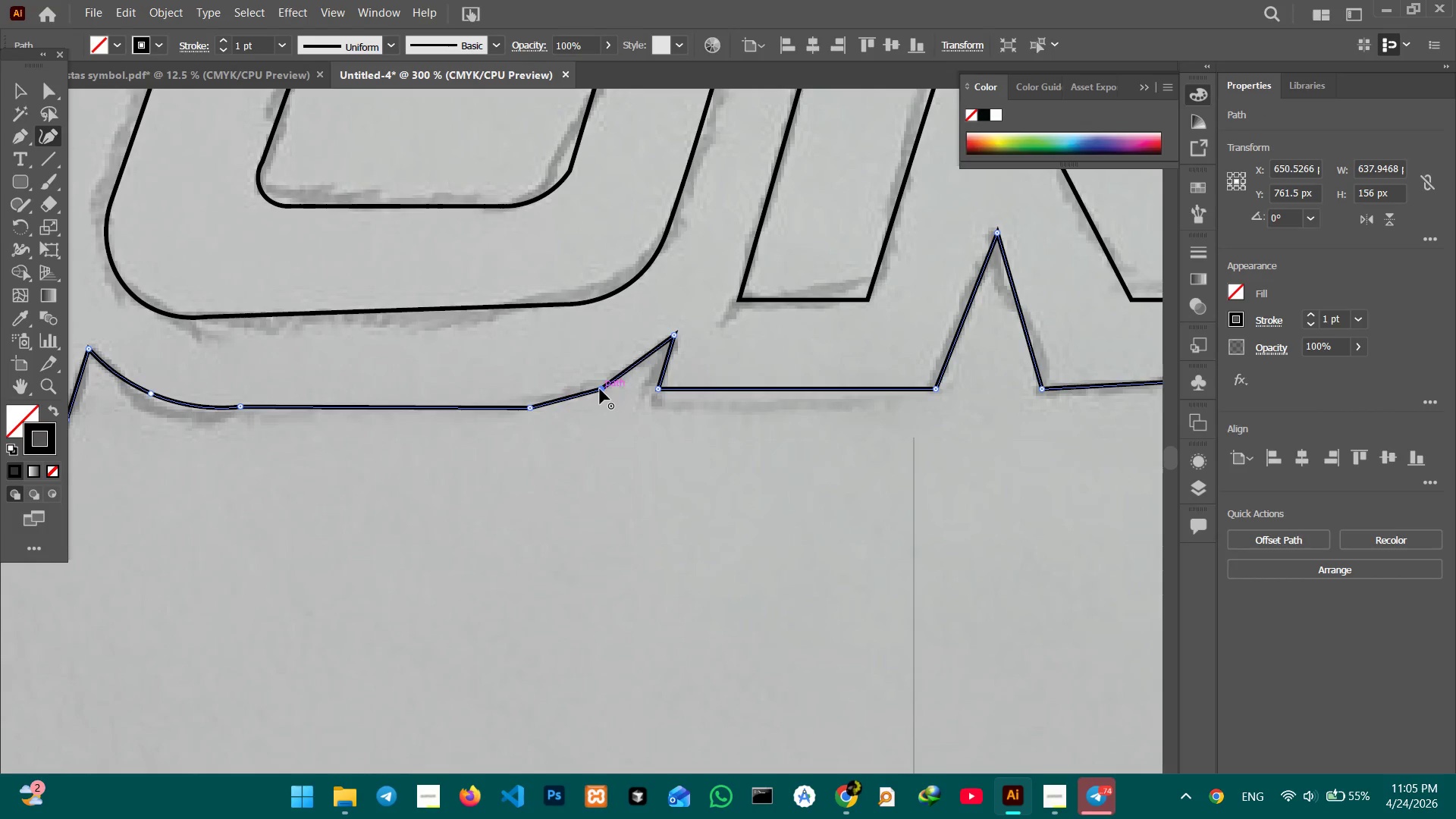 
key(Backspace)
 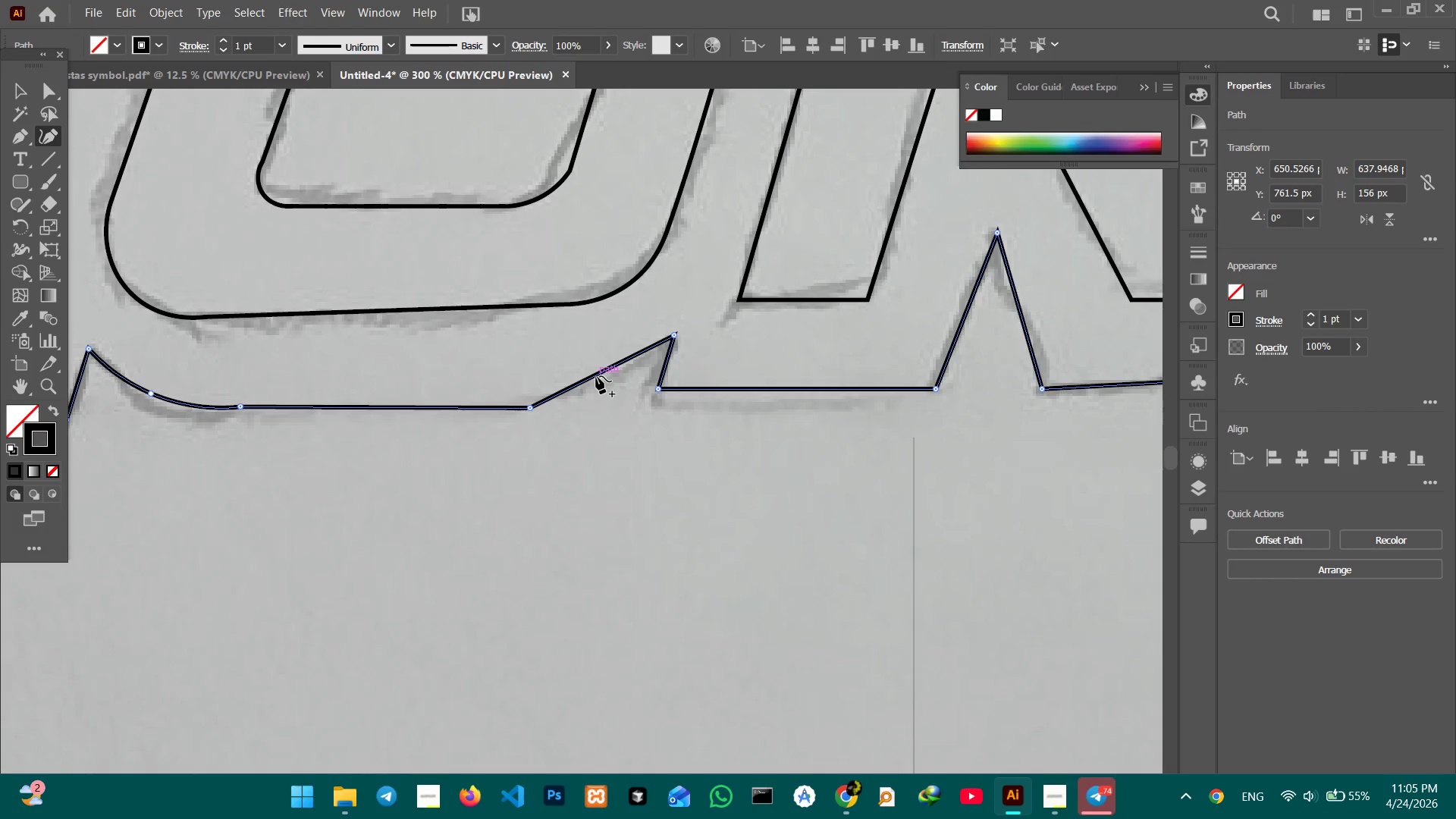 
left_click_drag(start_coordinate=[596, 376], to_coordinate=[604, 388])
 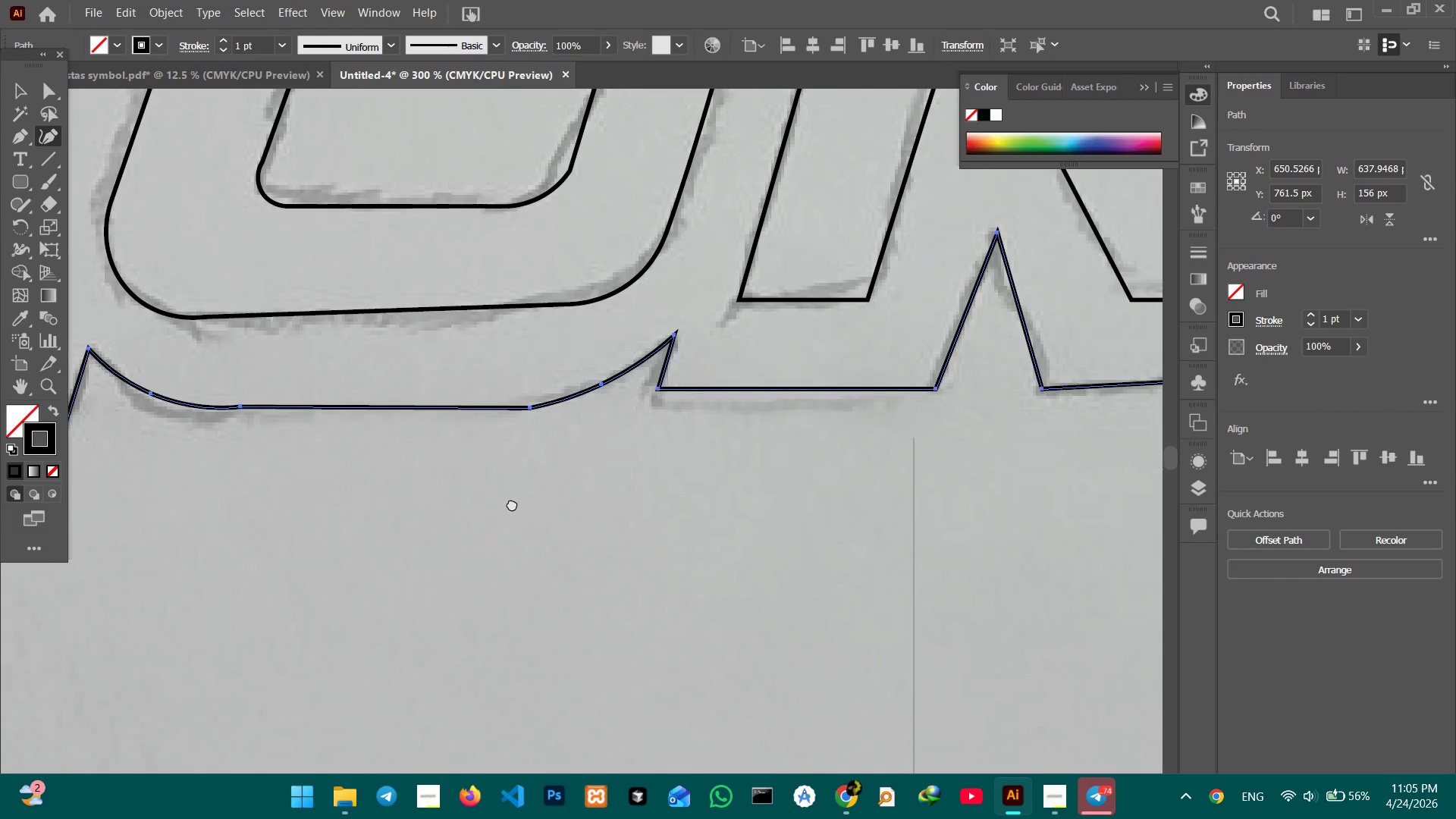 
hold_key(key=Space, duration=0.52)
 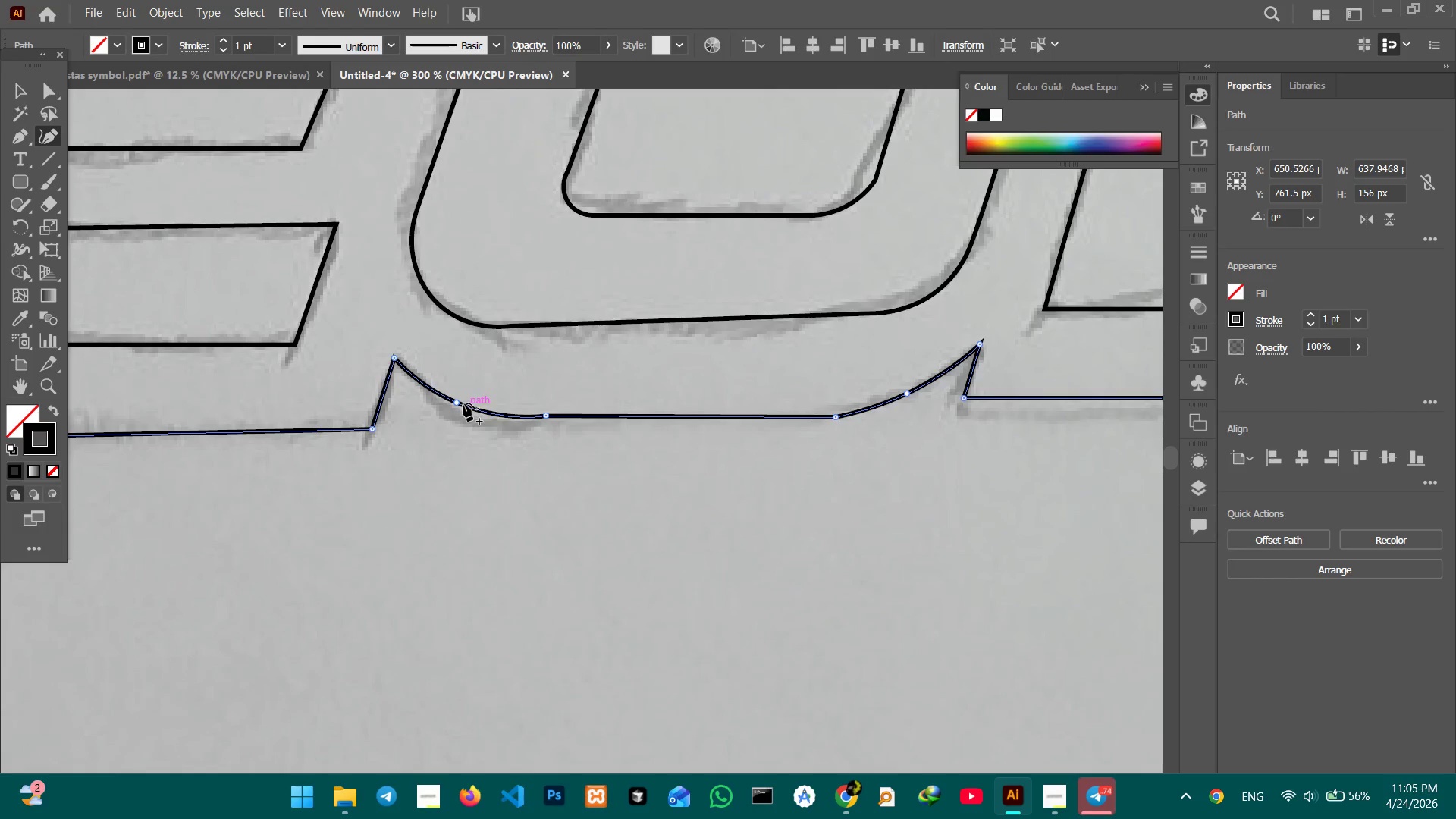 
left_click_drag(start_coordinate=[512, 504], to_coordinate=[818, 513])
 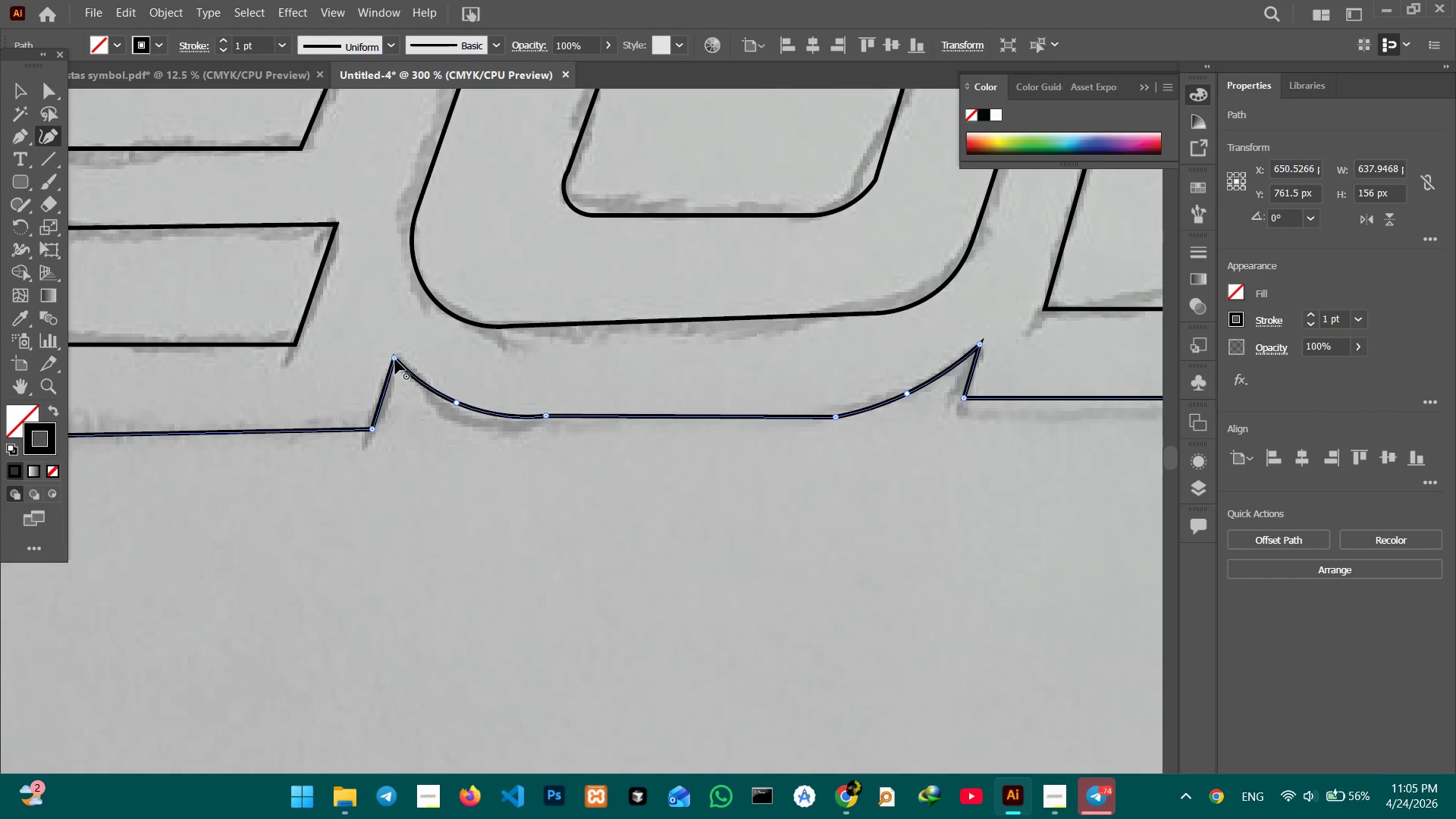 
left_click_drag(start_coordinate=[397, 359], to_coordinate=[396, 348])
 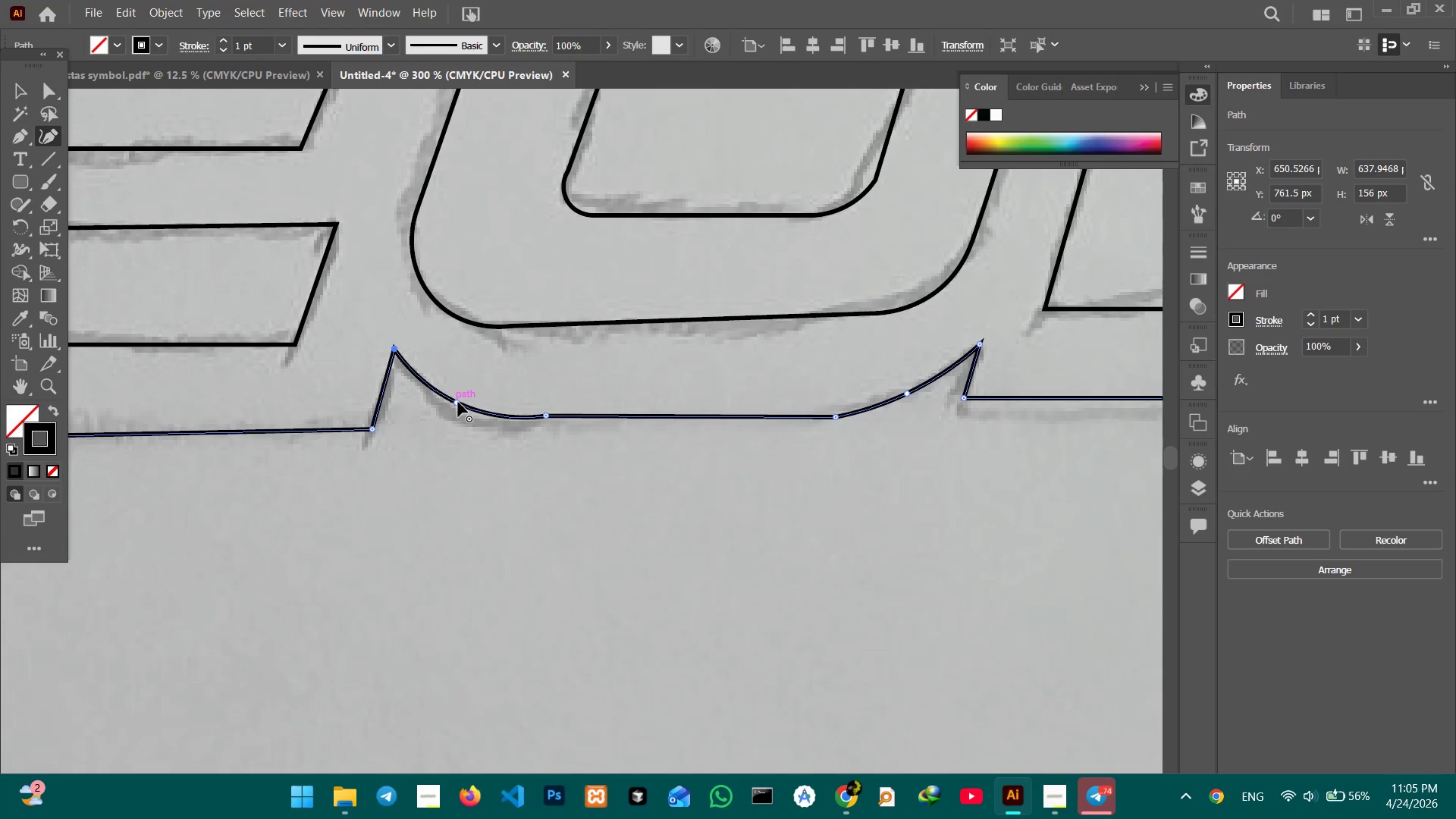 
left_click_drag(start_coordinate=[458, 402], to_coordinate=[457, 397])
 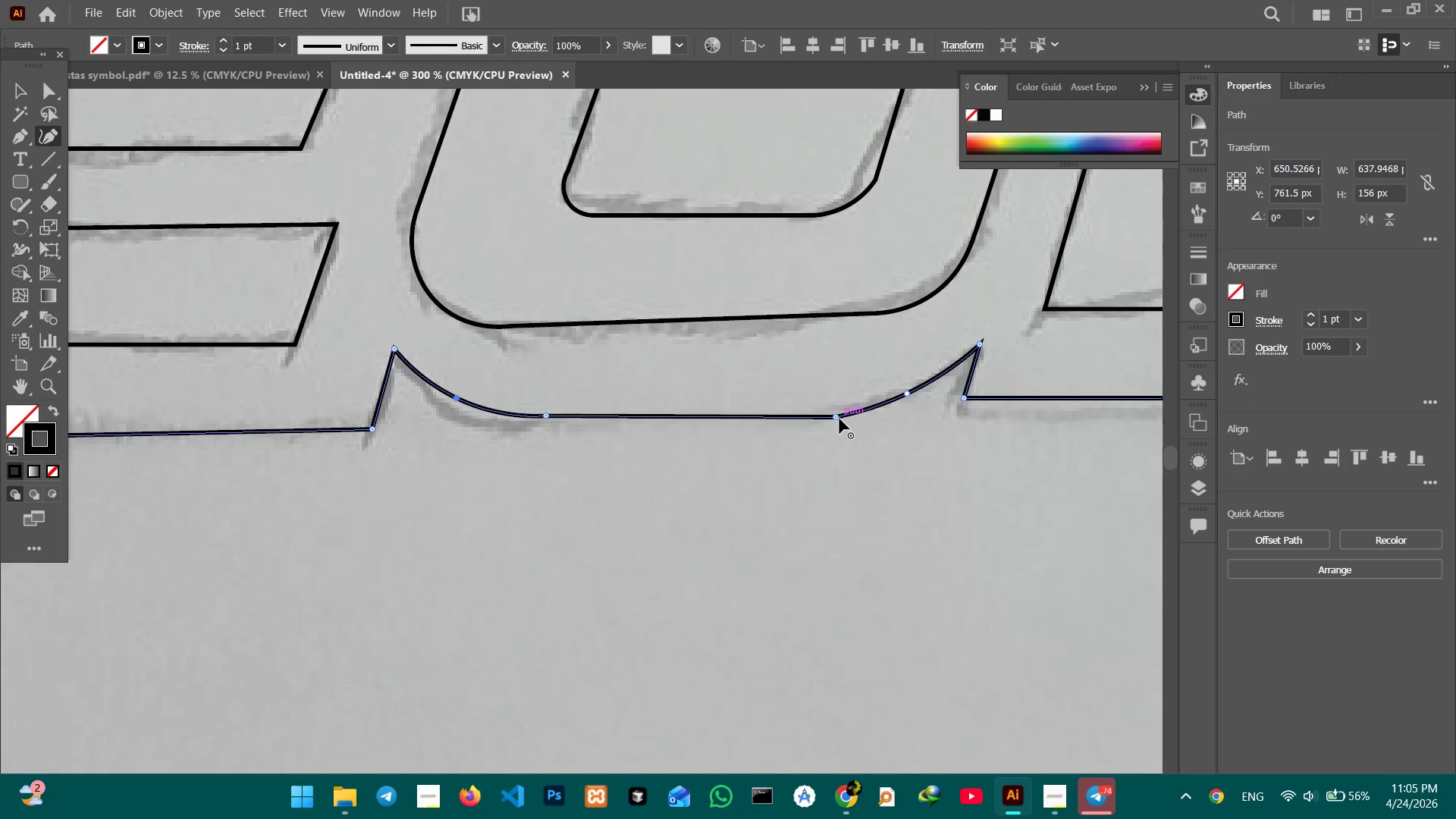 
left_click_drag(start_coordinate=[836, 418], to_coordinate=[817, 418])
 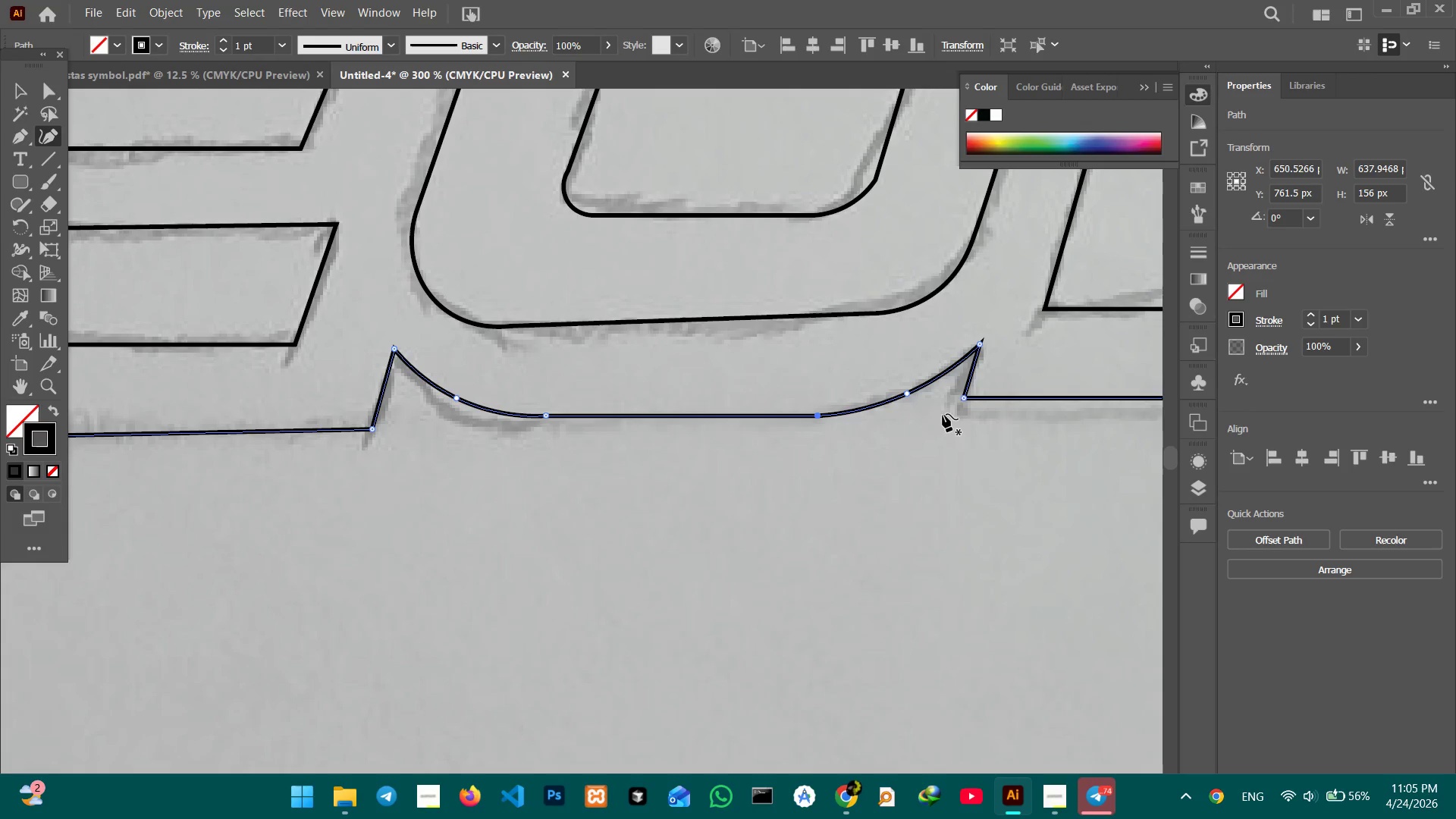 
hold_key(key=Space, duration=0.5)
 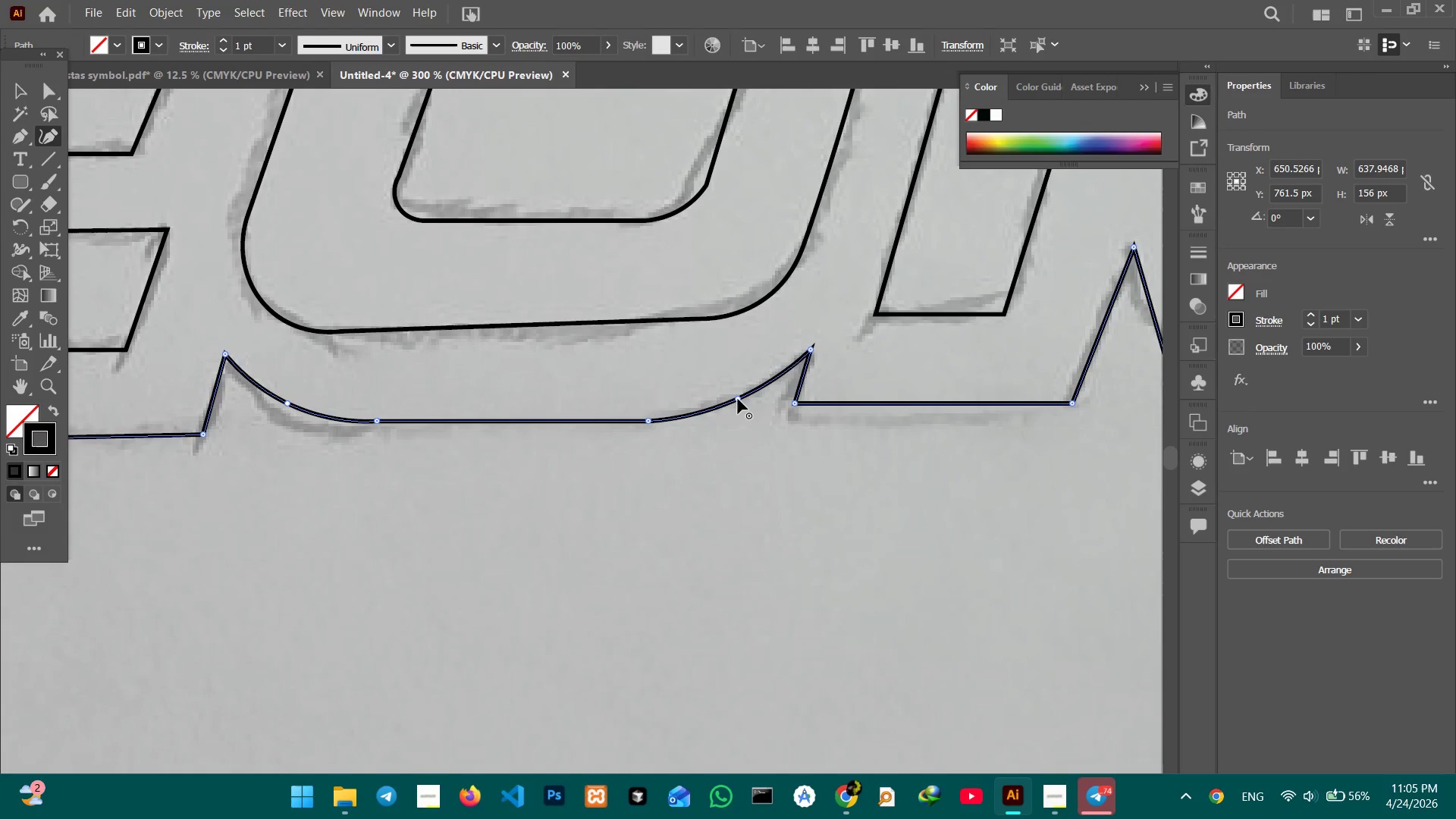 
left_click_drag(start_coordinate=[933, 427], to_coordinate=[763, 432])
 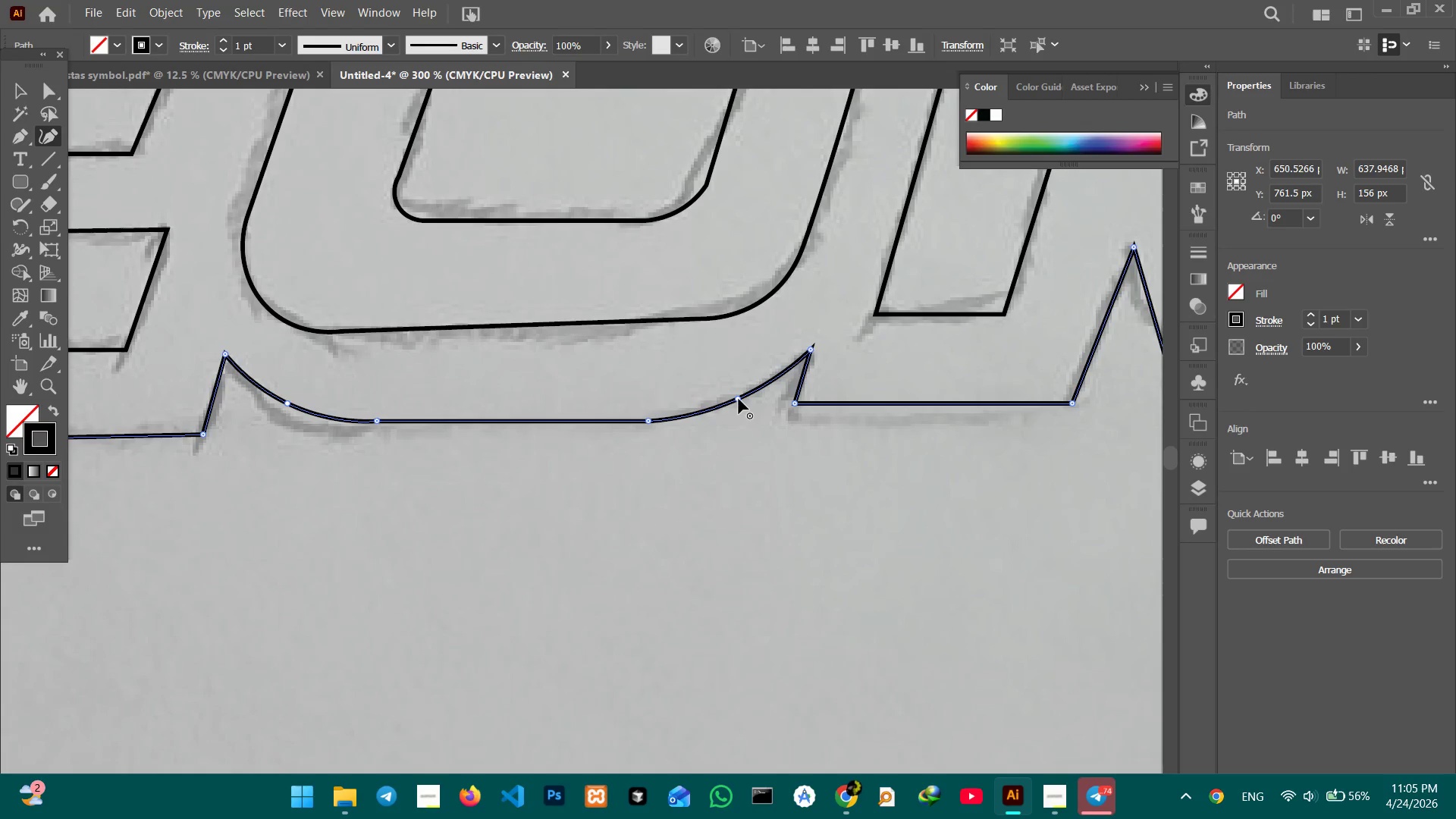 
left_click_drag(start_coordinate=[739, 399], to_coordinate=[754, 401])
 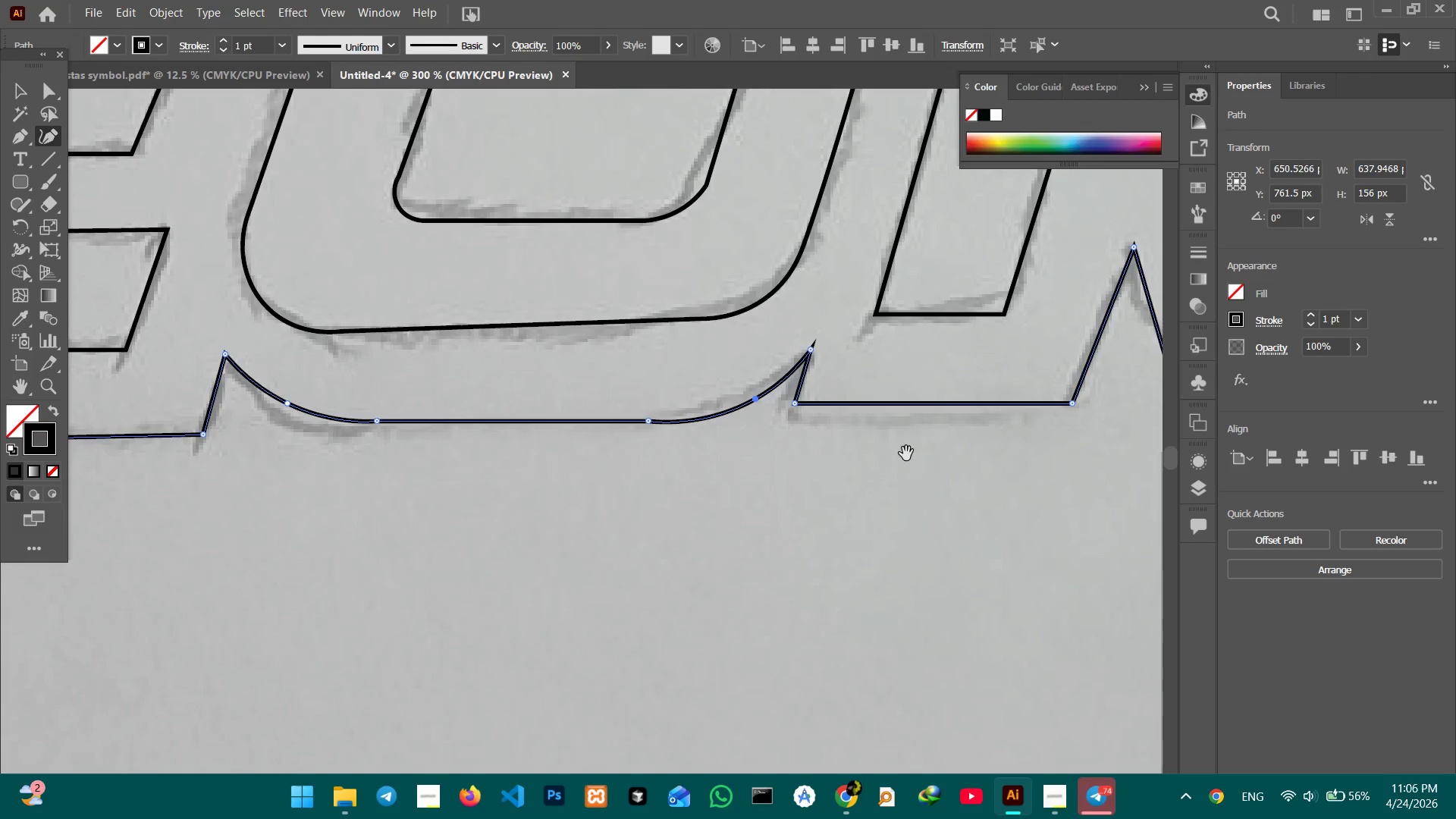 
hold_key(key=Space, duration=1.23)
 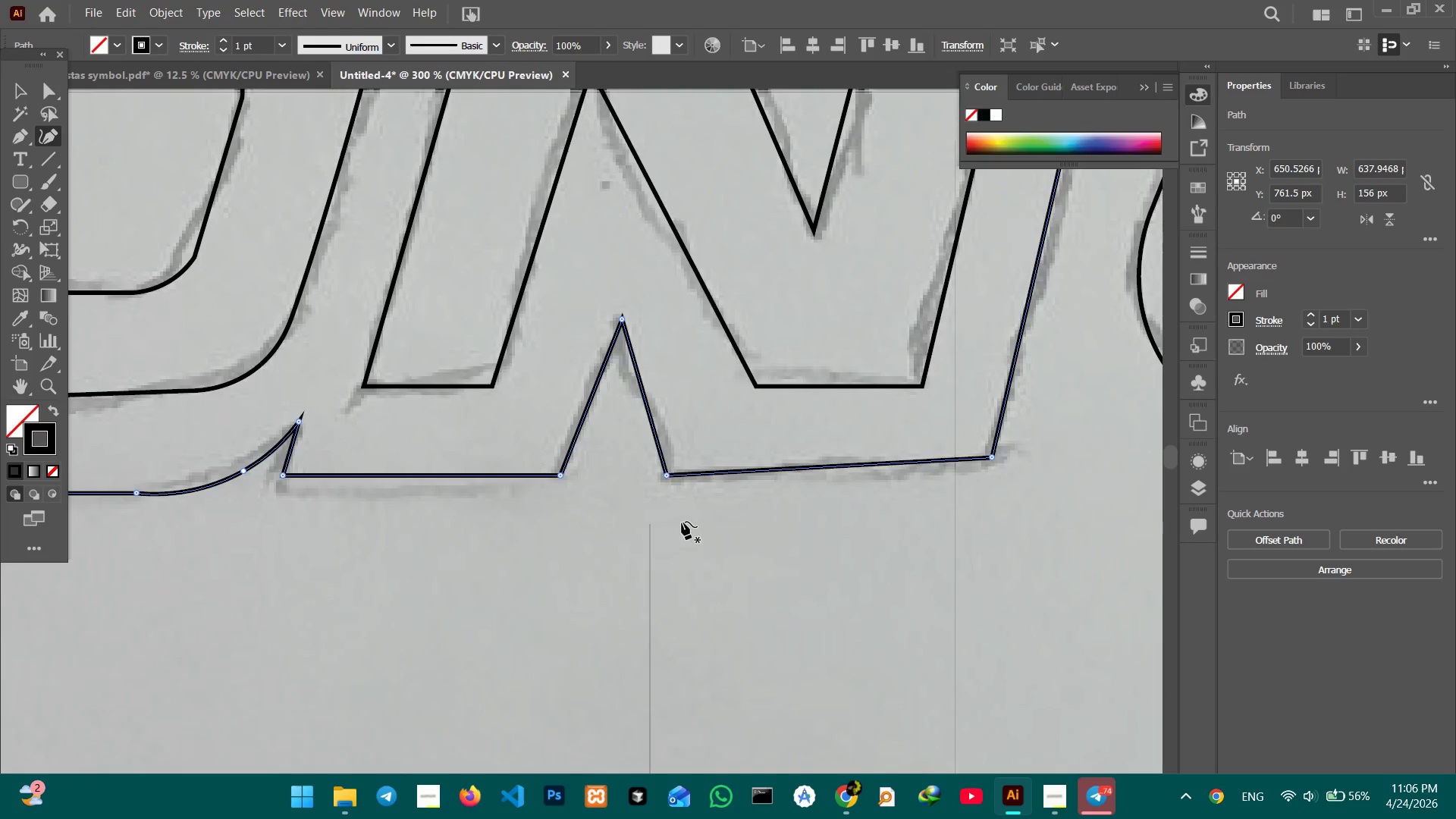 
left_click_drag(start_coordinate=[914, 465], to_coordinate=[609, 486])
 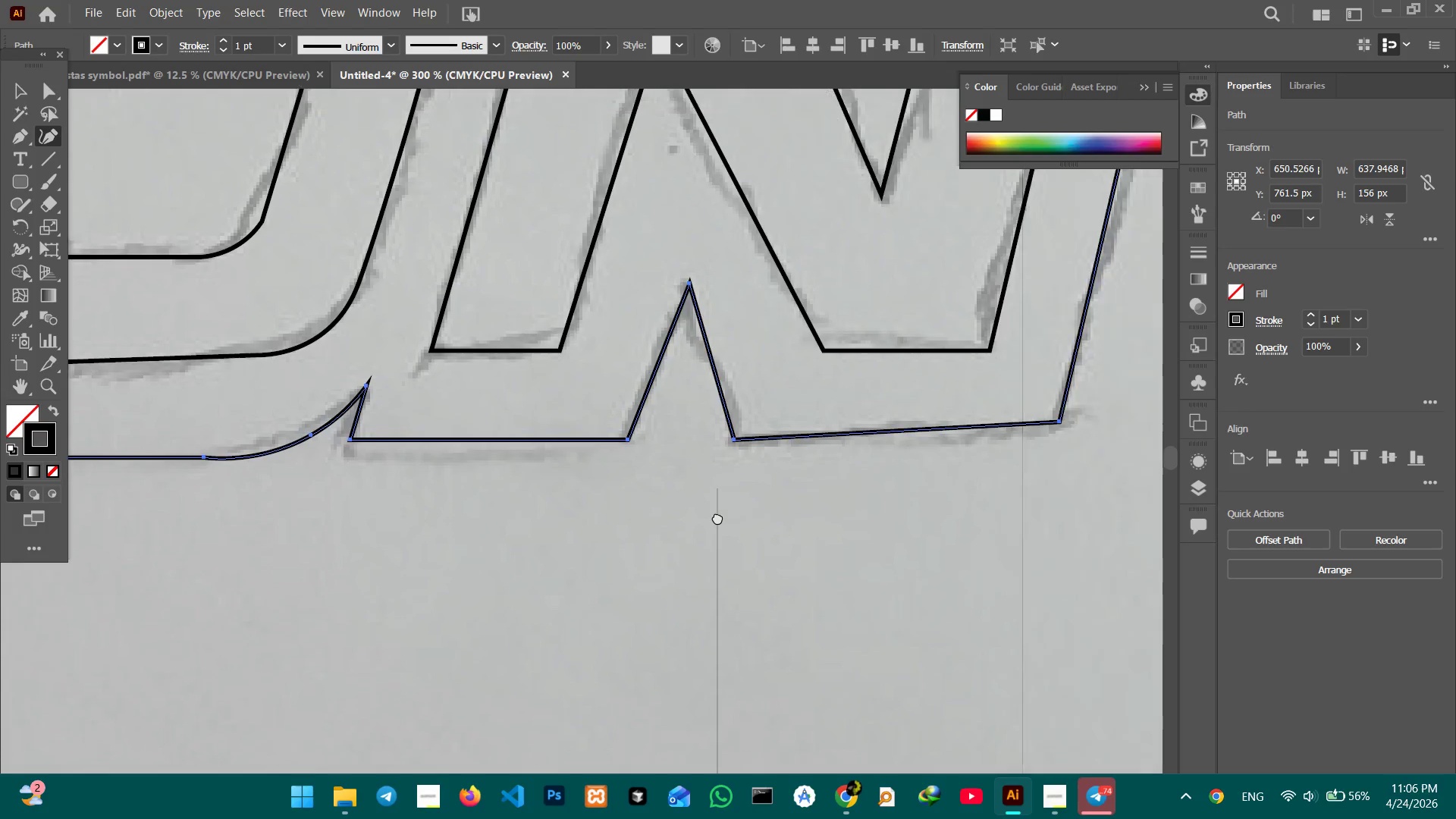 
left_click_drag(start_coordinate=[897, 488], to_coordinate=[689, 540])
 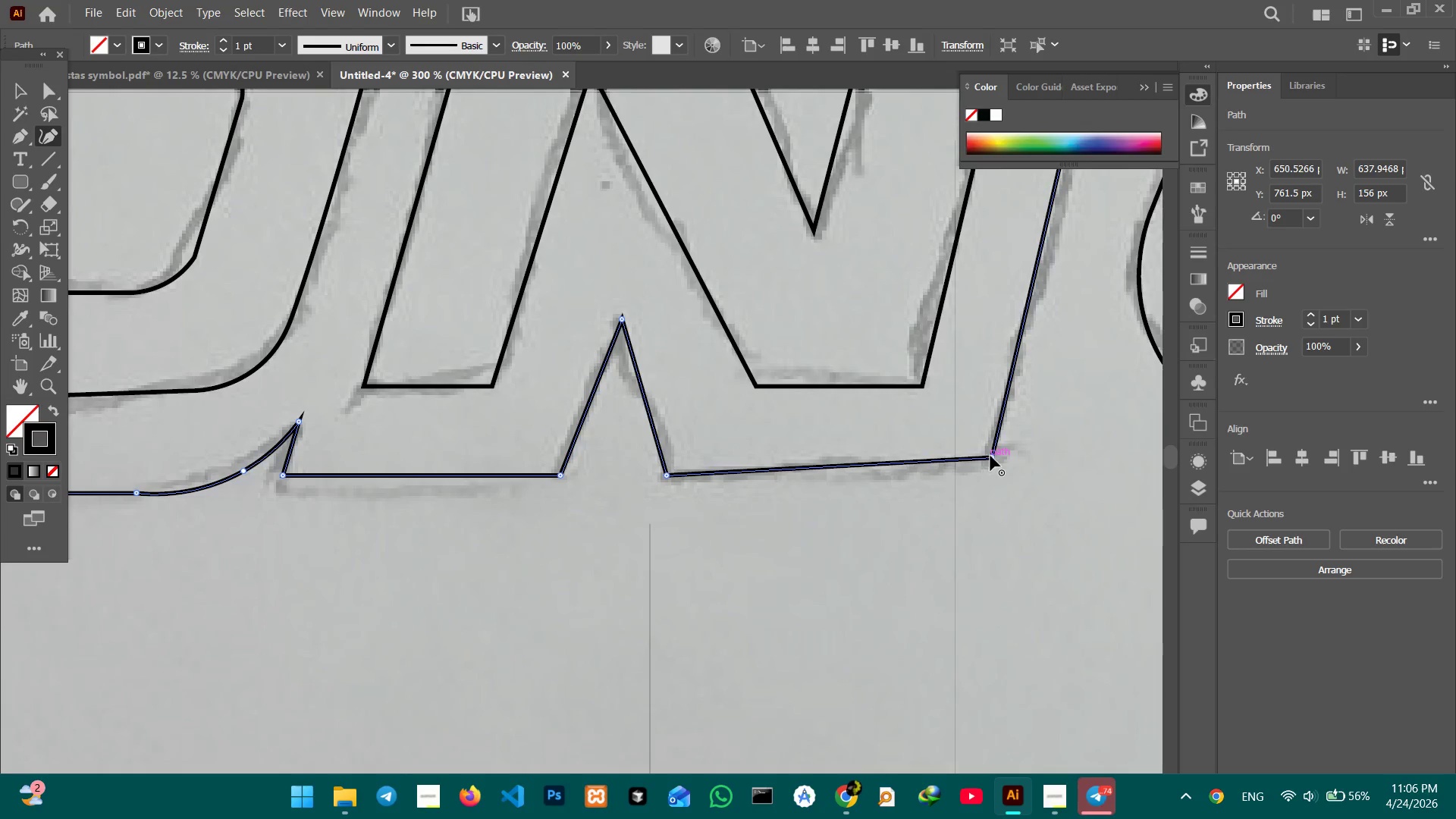 
left_click_drag(start_coordinate=[993, 457], to_coordinate=[991, 469])
 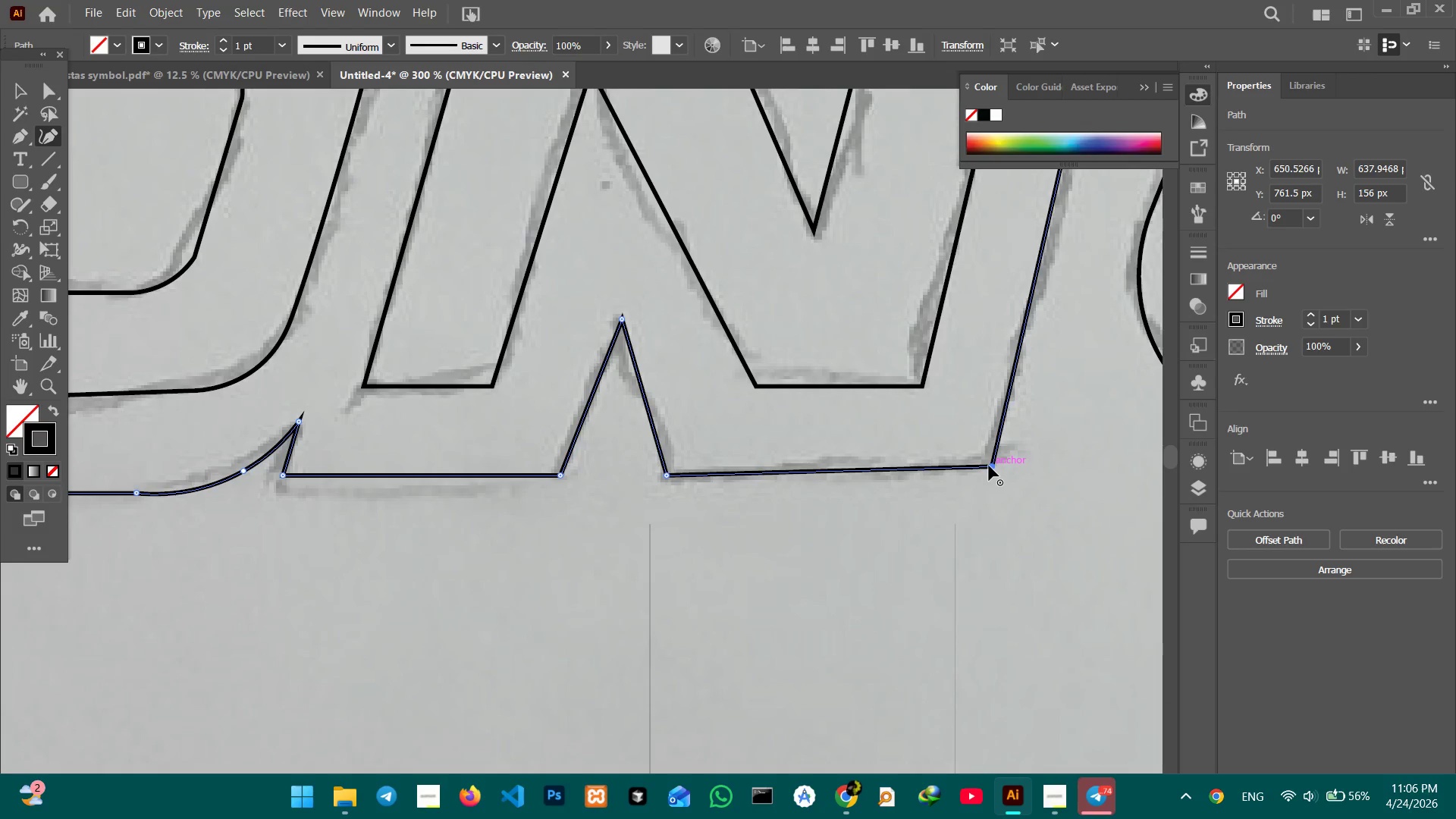 
left_click_drag(start_coordinate=[992, 468], to_coordinate=[992, 477])
 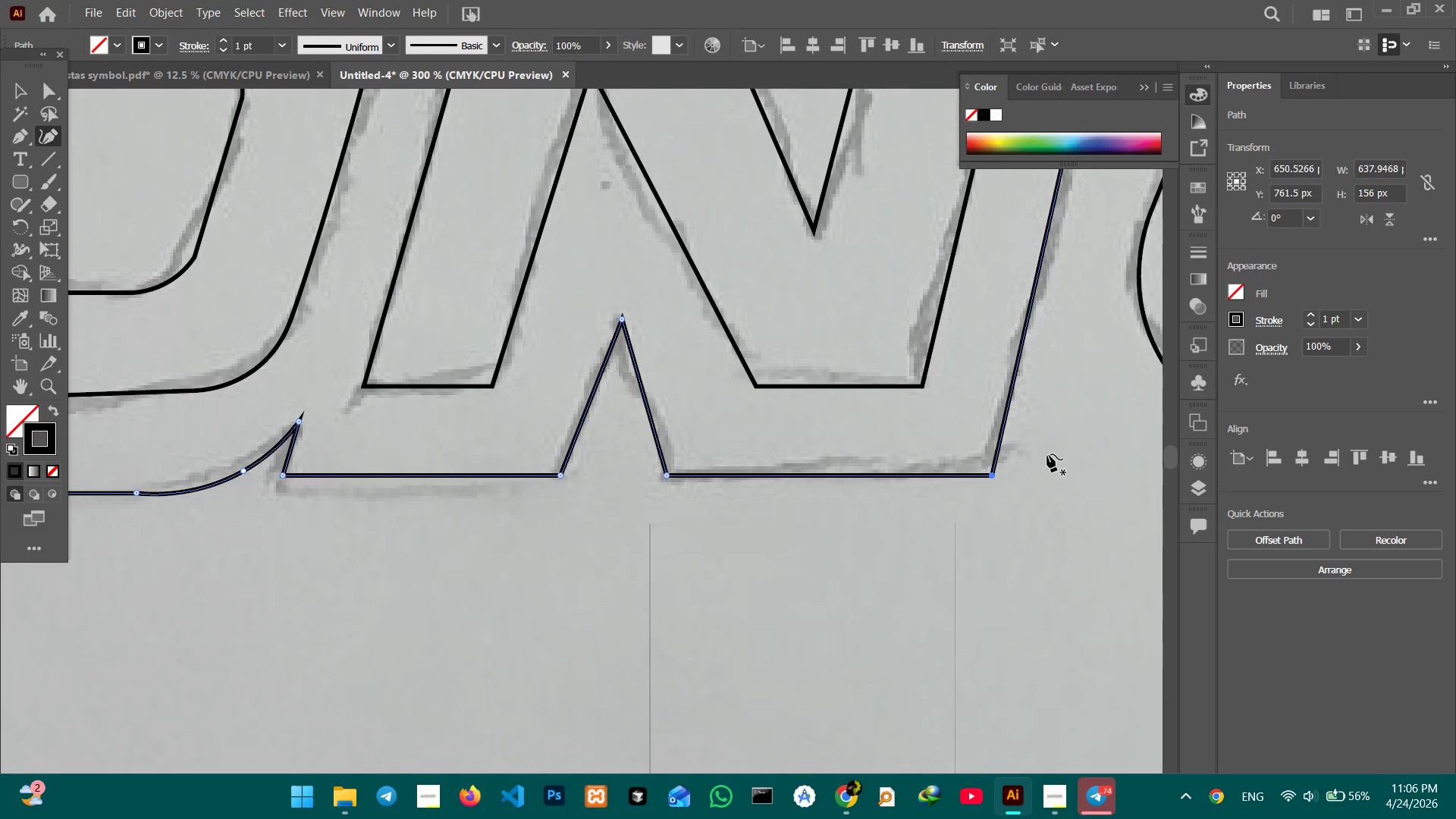 
hold_key(key=Space, duration=1.28)
 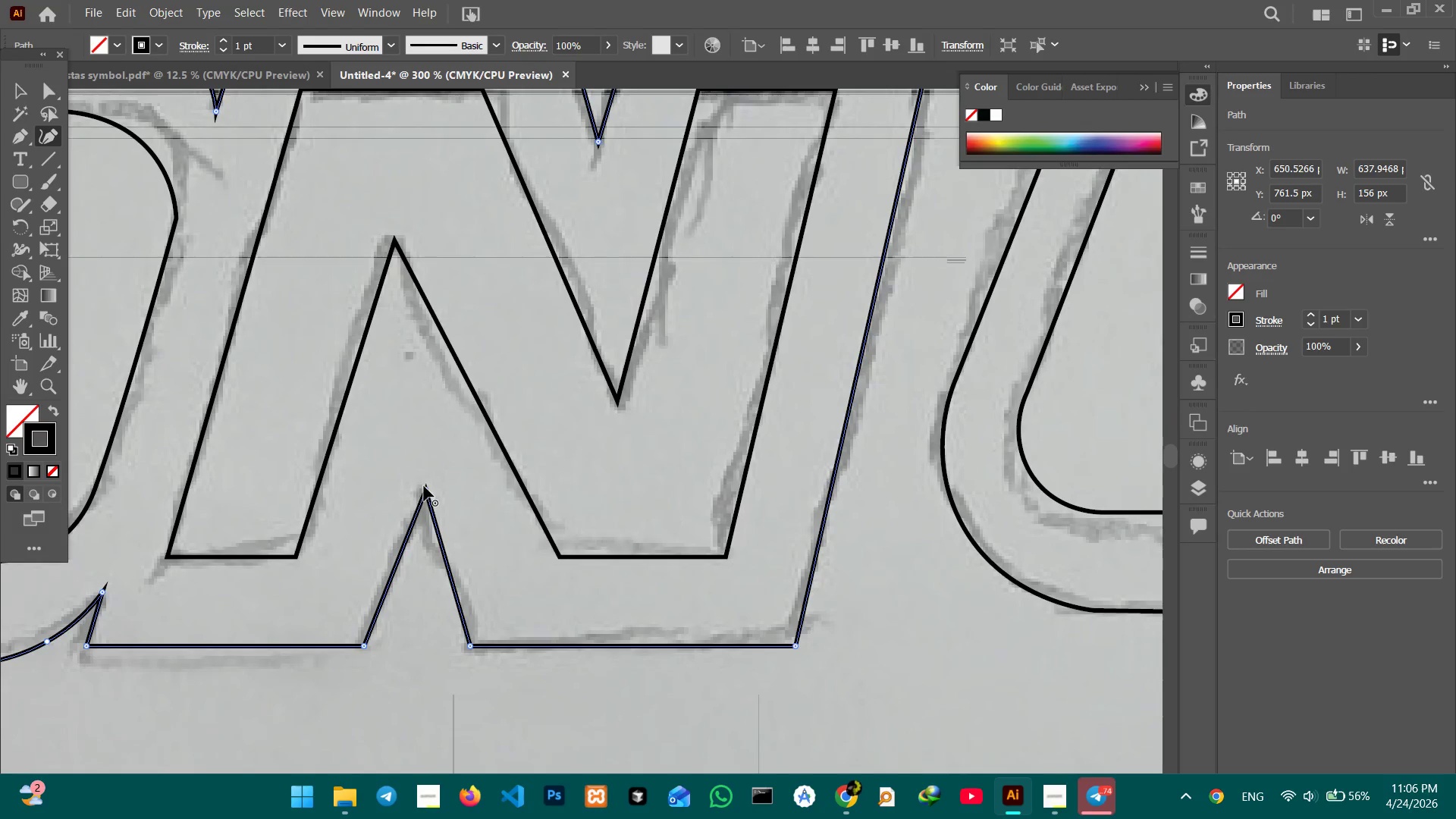 
left_click_drag(start_coordinate=[1044, 450], to_coordinate=[856, 618])
 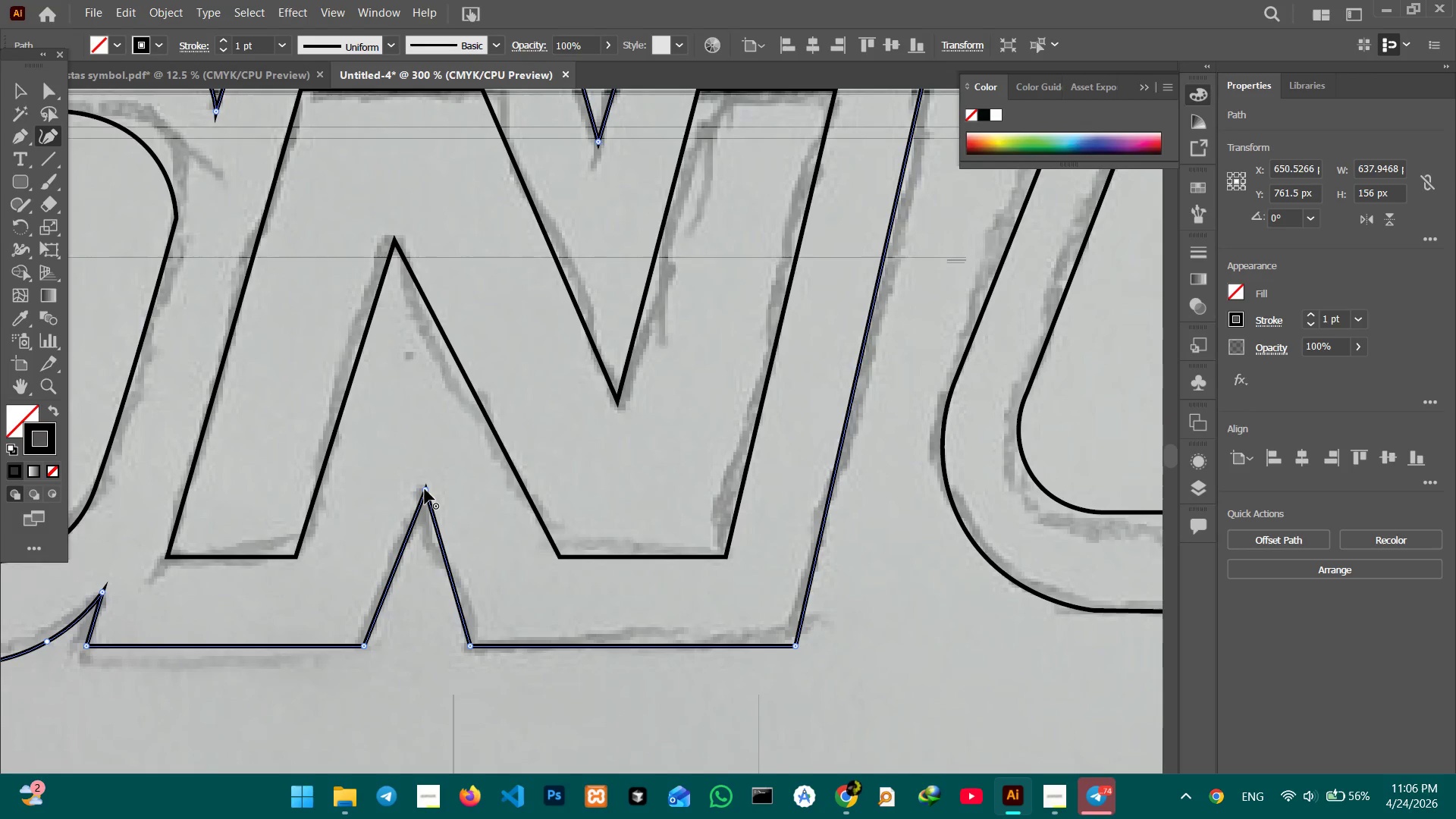 
left_click_drag(start_coordinate=[425, 489], to_coordinate=[415, 482])
 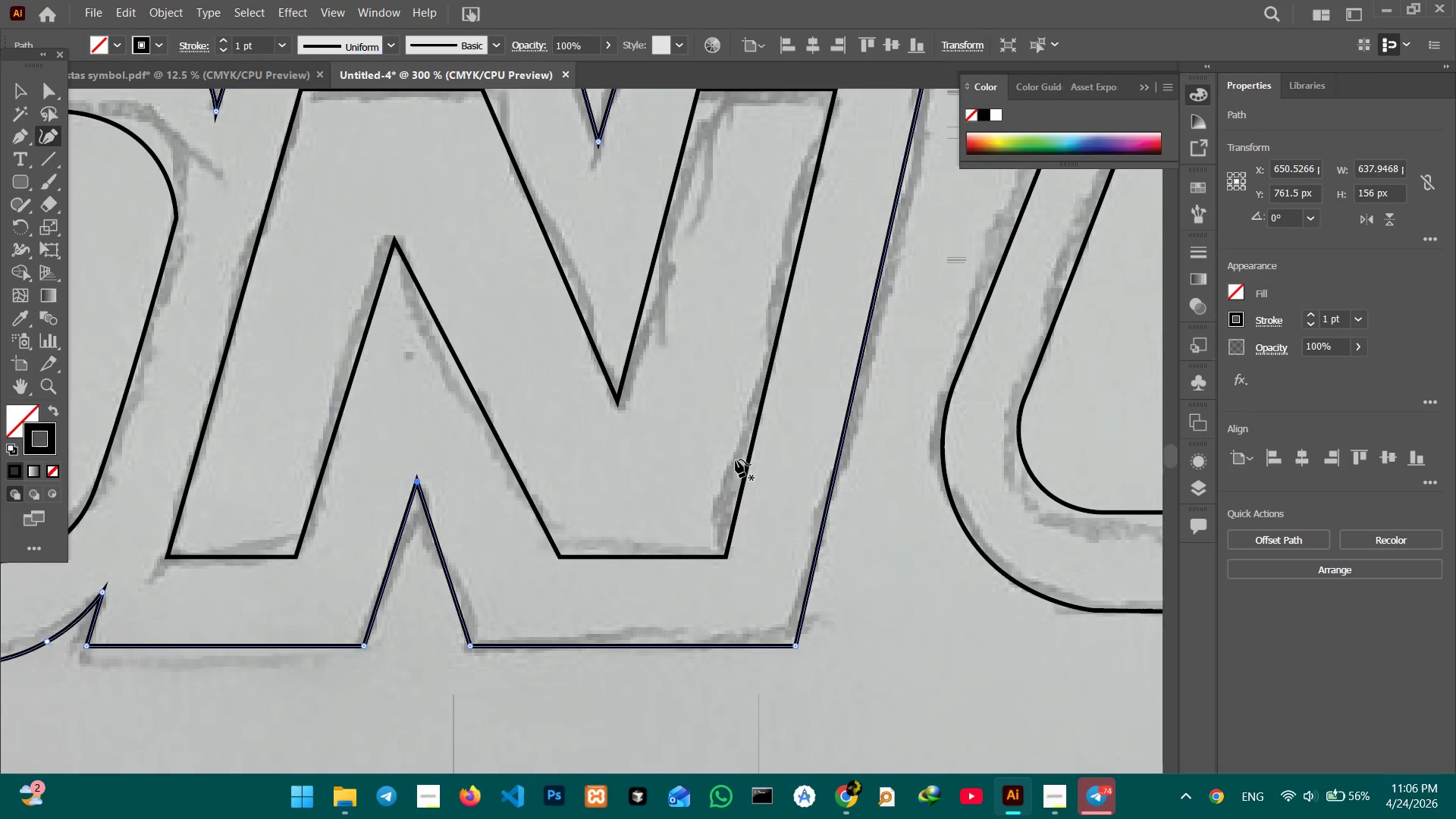 
key(Control+ControlLeft)
 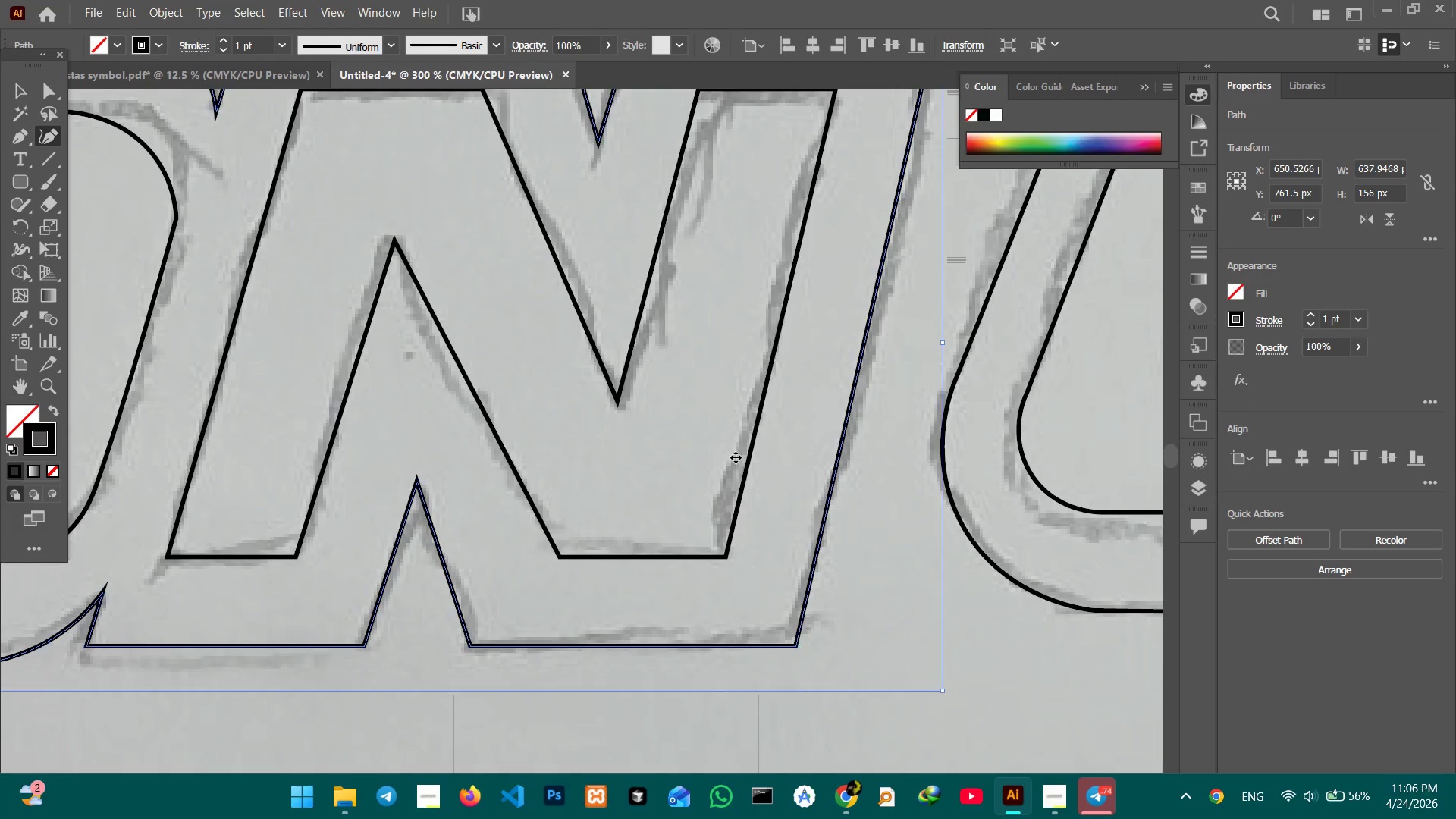 
key(Minus)
 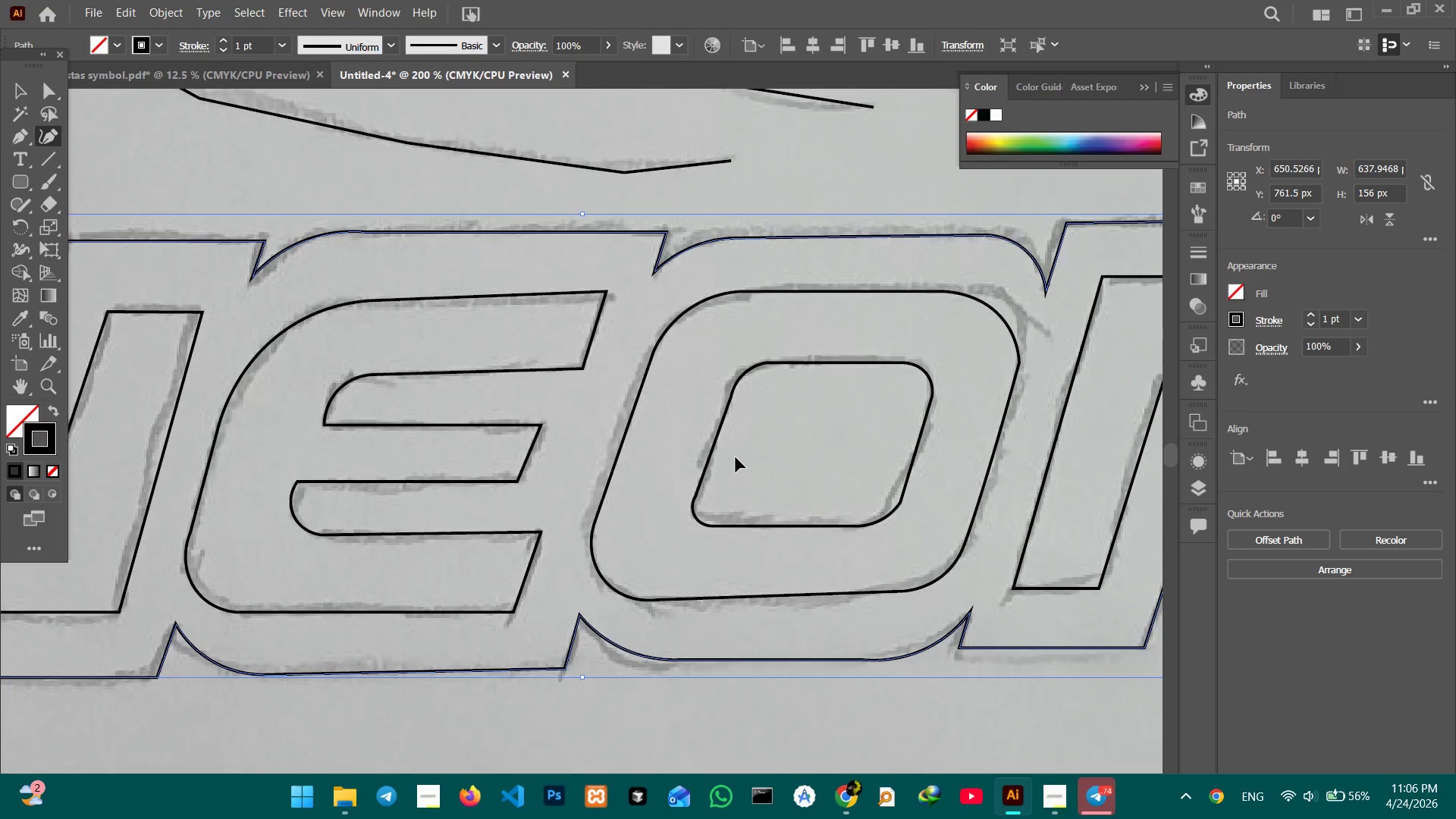 
key(Control+Minus)
 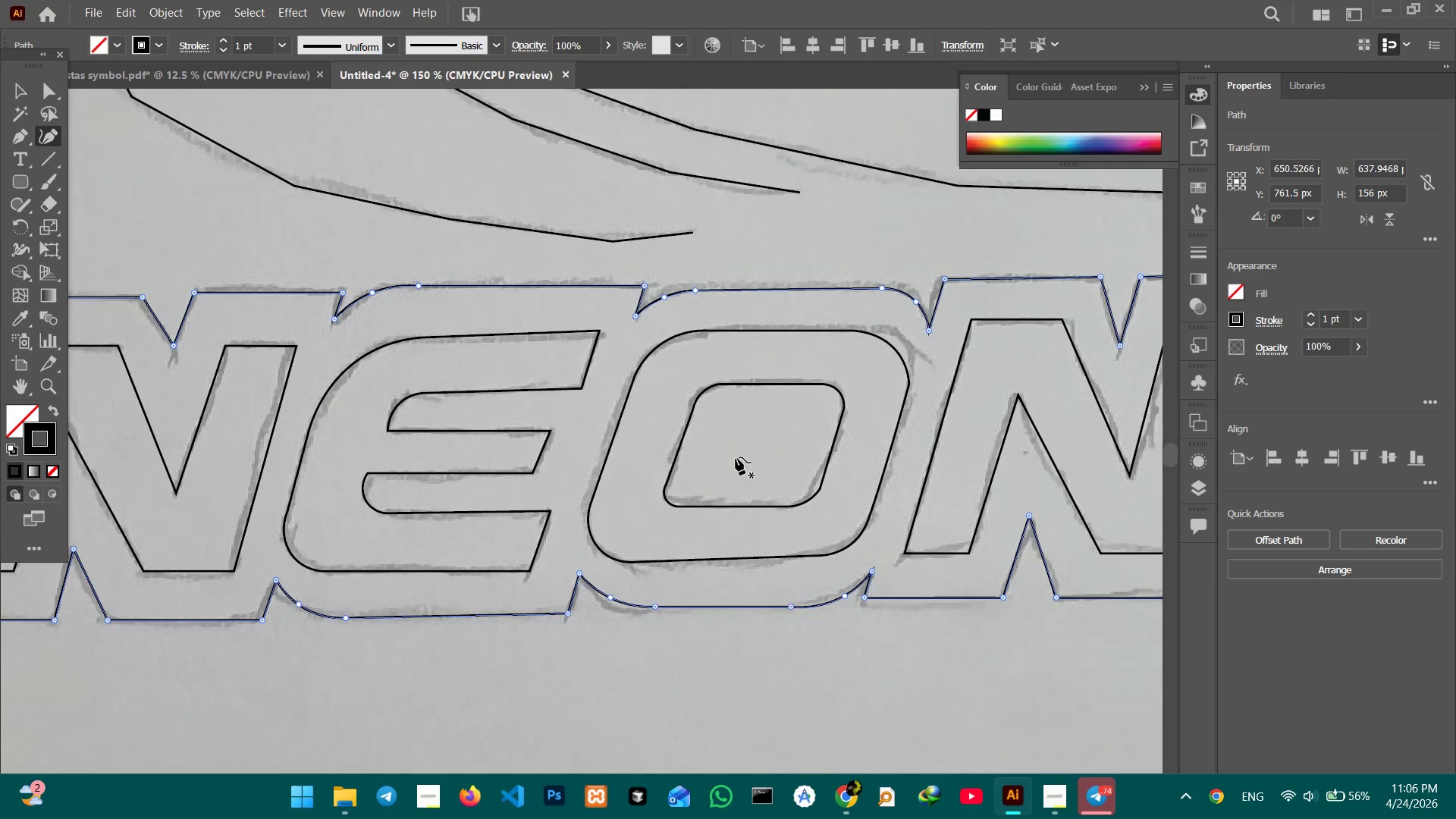 
hold_key(key=Space, duration=1.2)
 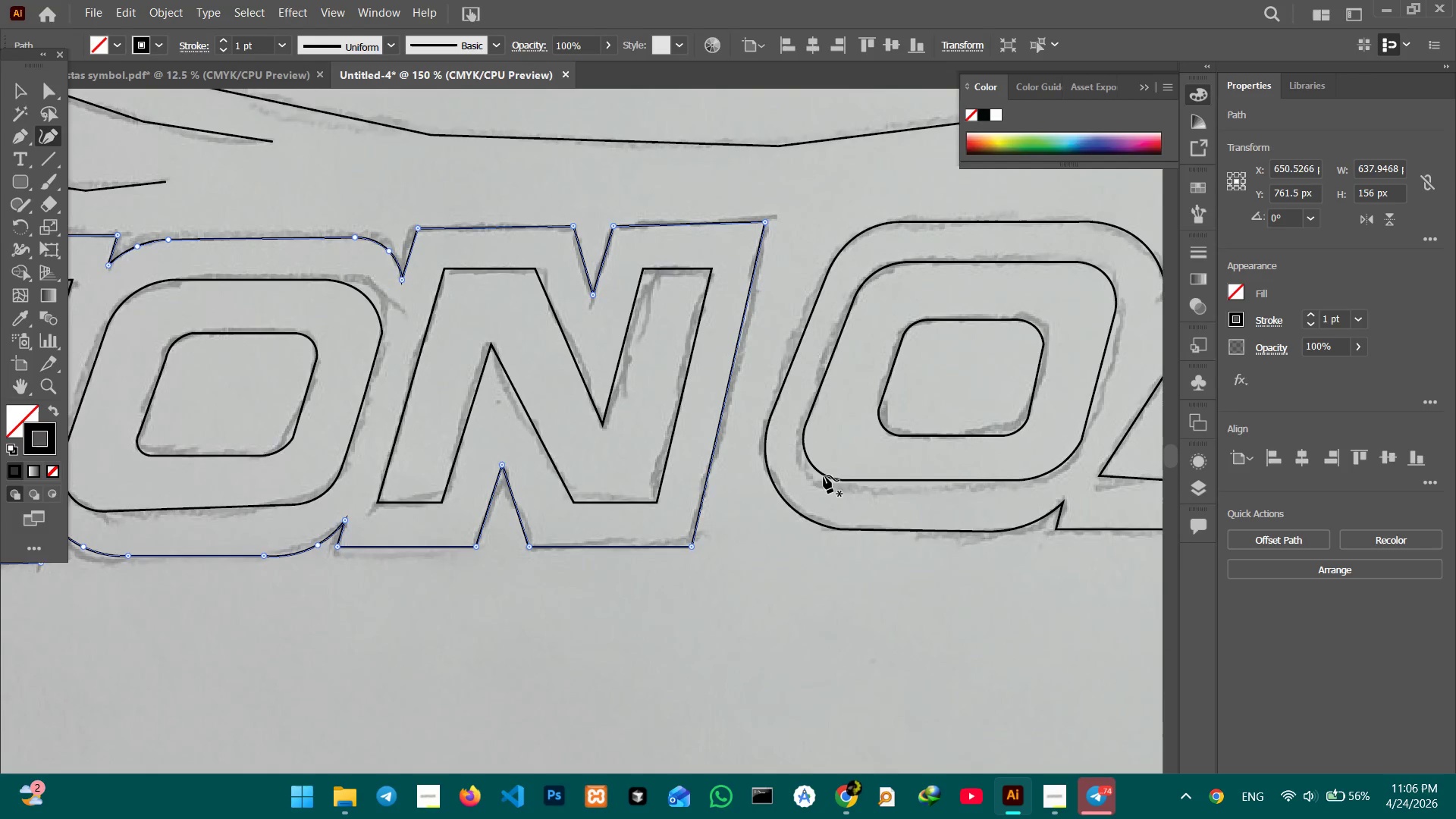 
left_click_drag(start_coordinate=[960, 528], to_coordinate=[433, 476])
 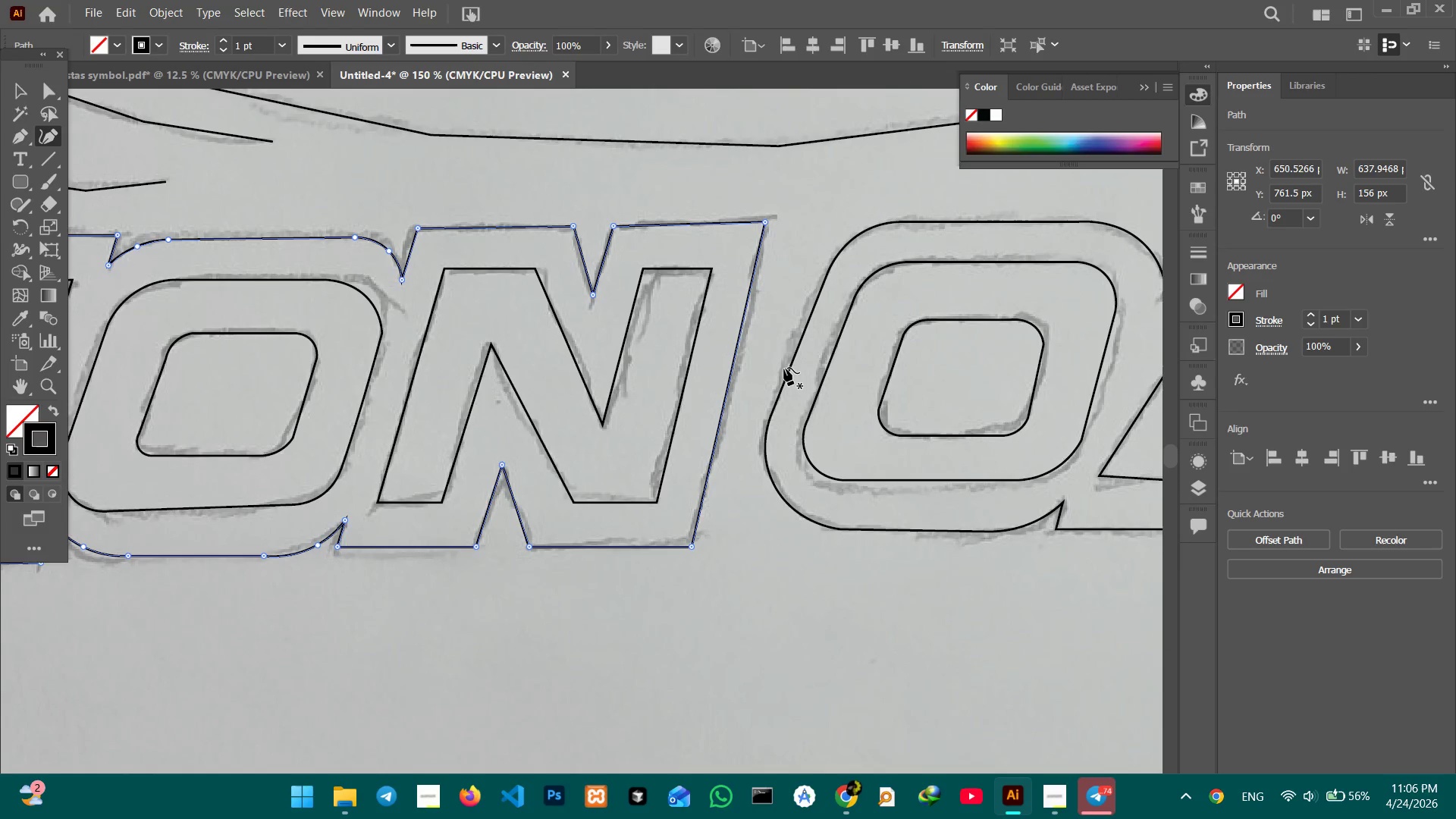 
hold_key(key=Space, duration=1.5)
 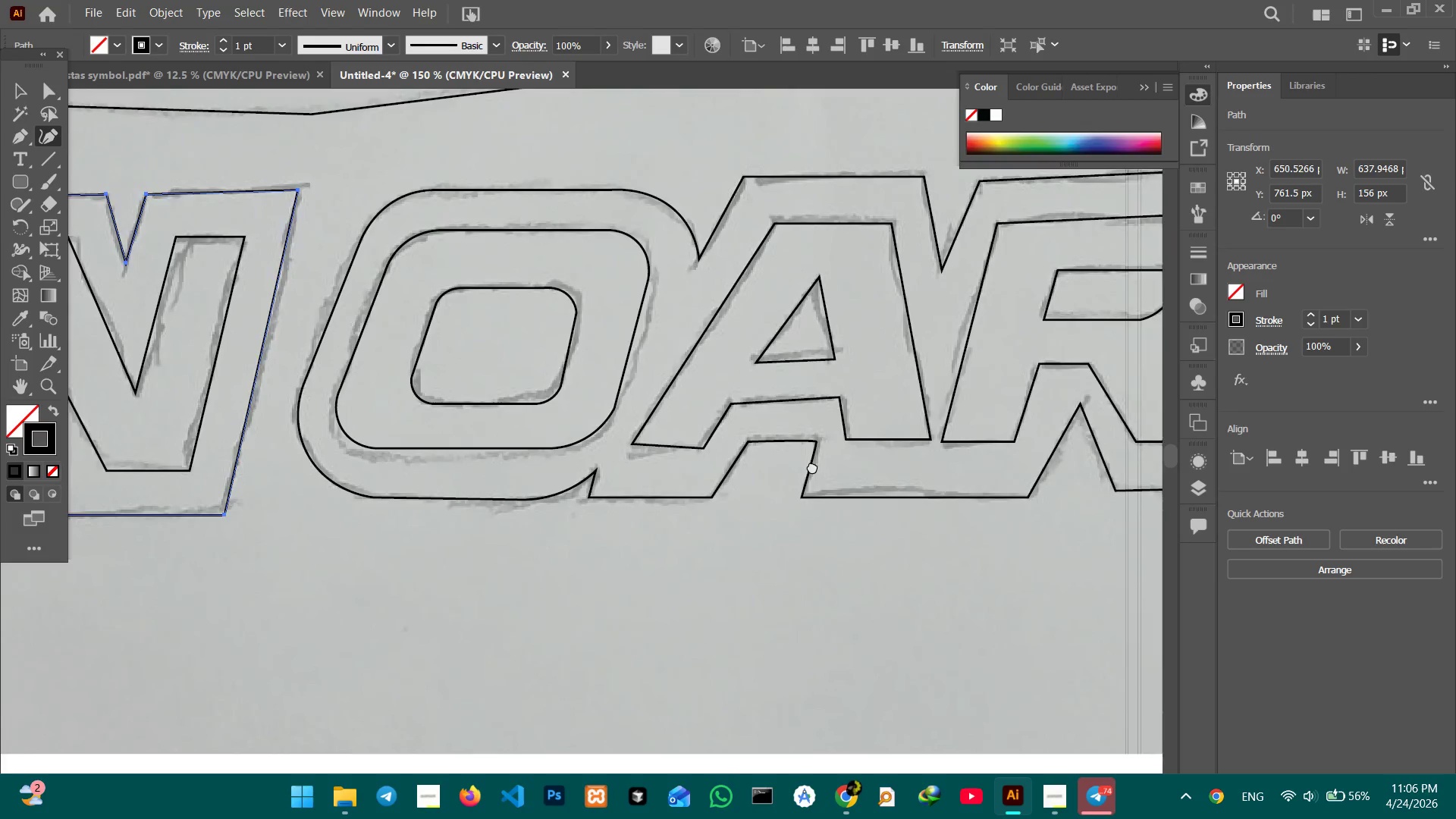 
left_click_drag(start_coordinate=[934, 486], to_coordinate=[557, 485])
 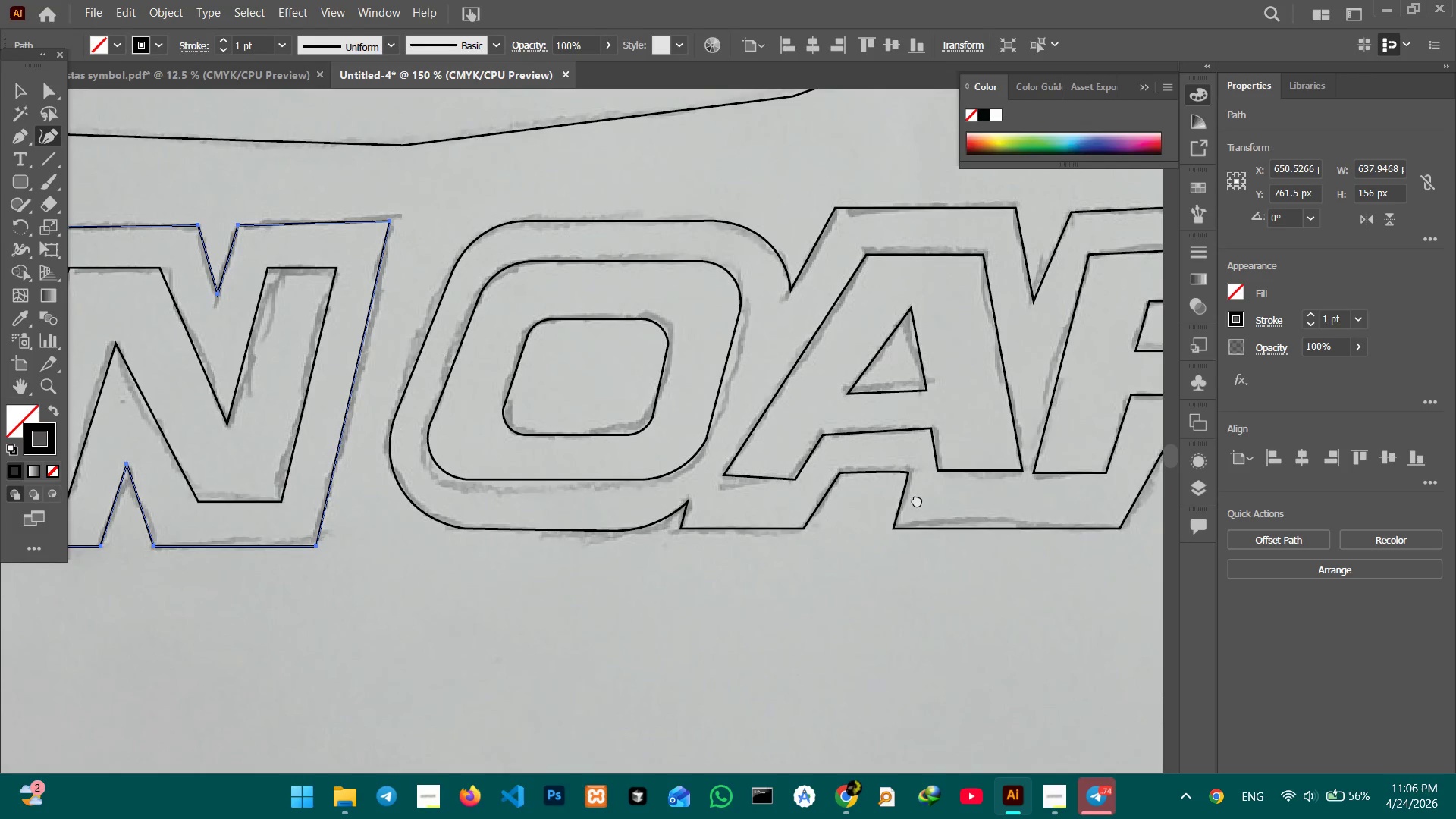 
left_click_drag(start_coordinate=[918, 501], to_coordinate=[684, 450])
 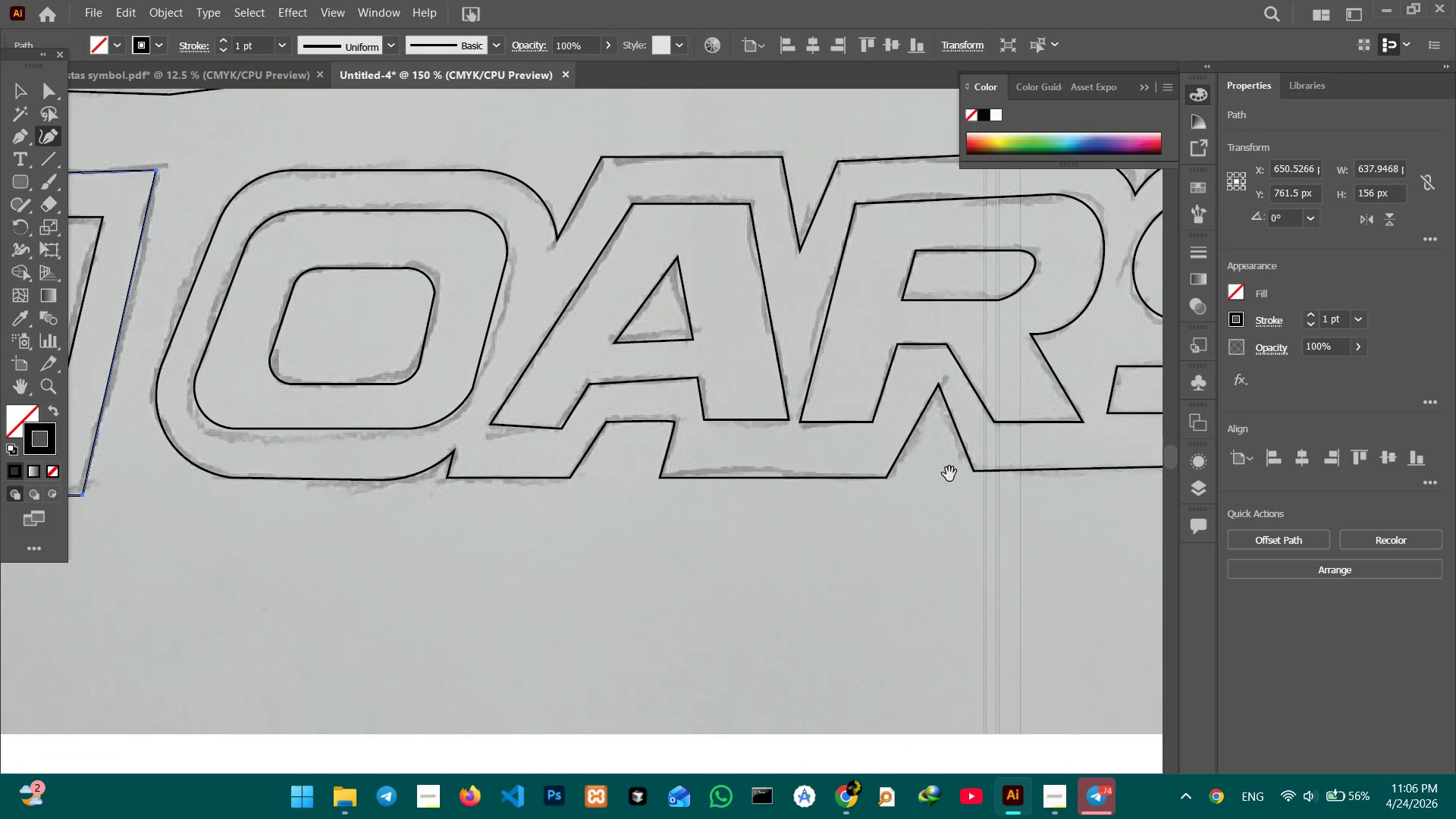 
hold_key(key=Space, duration=1.51)
 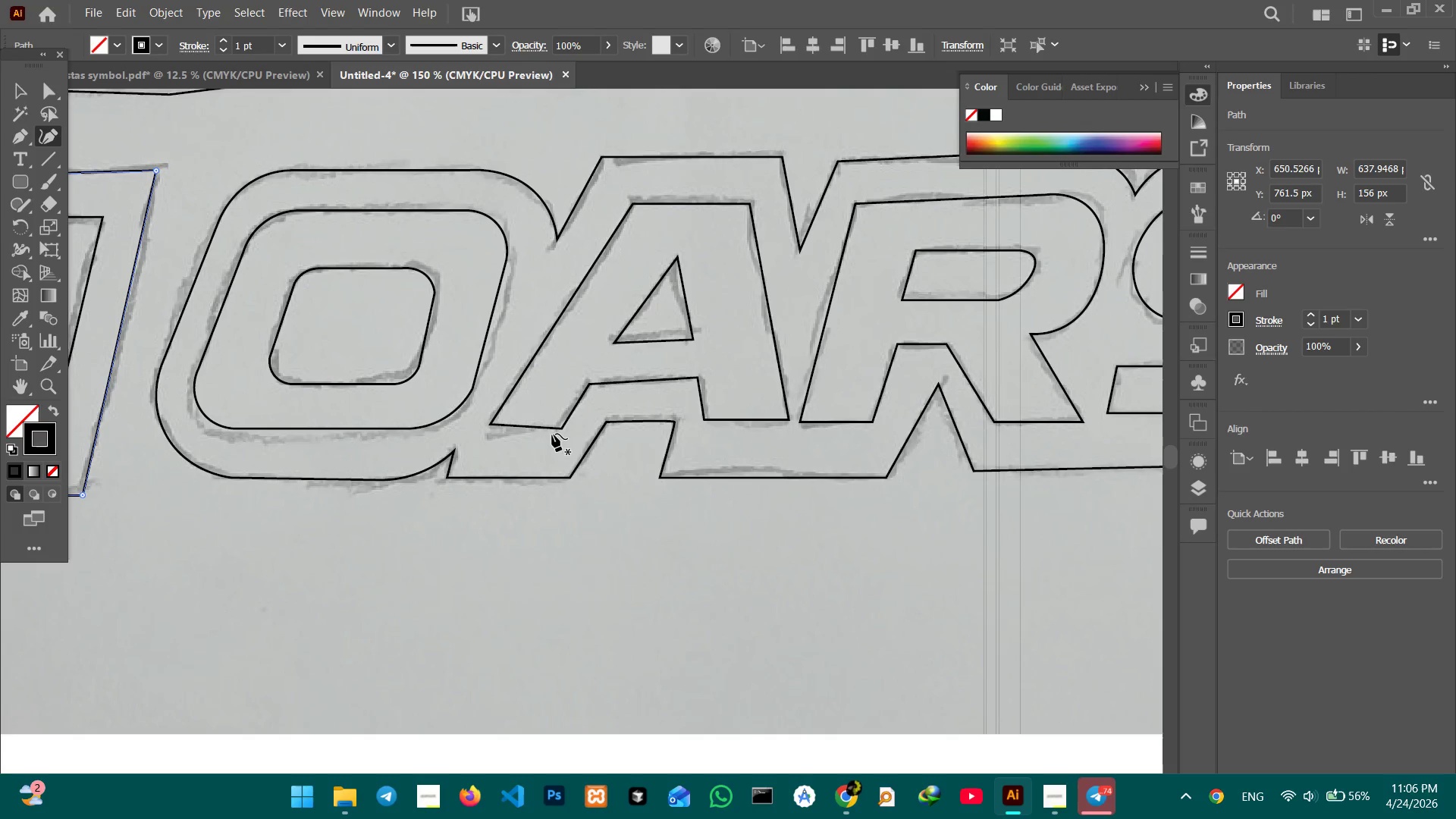 
key(Space)
 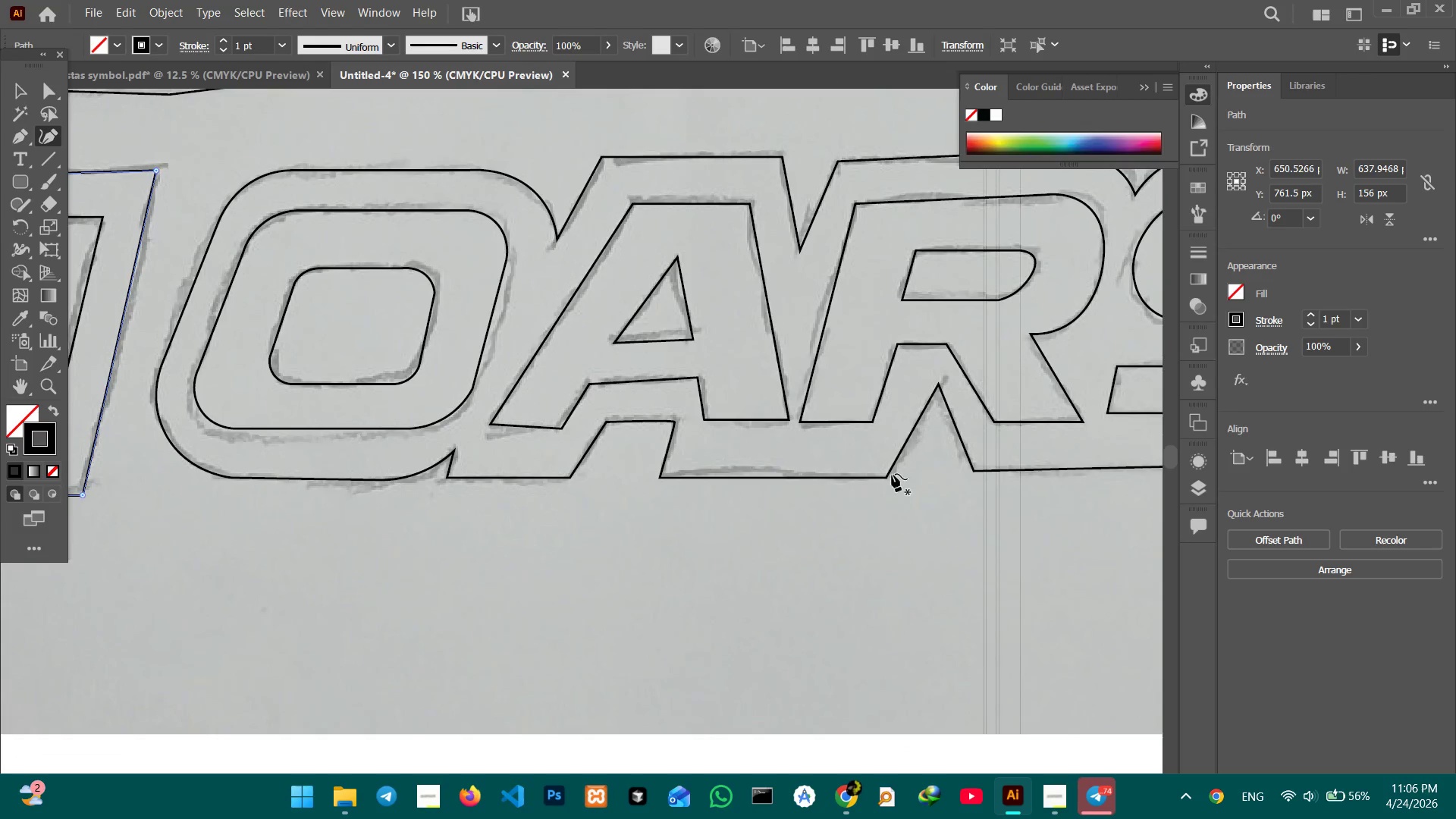 
key(Space)
 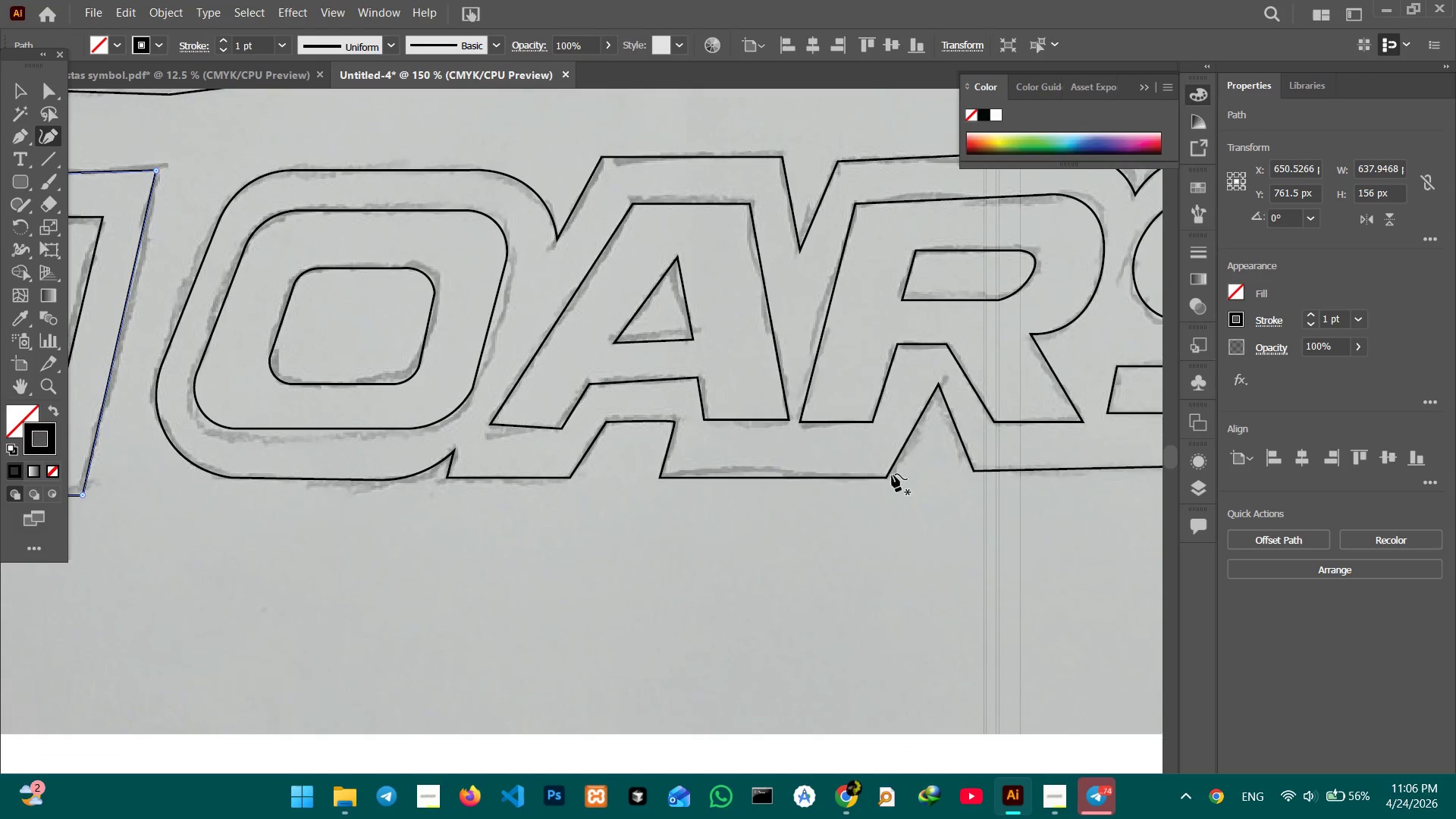 
key(Space)
 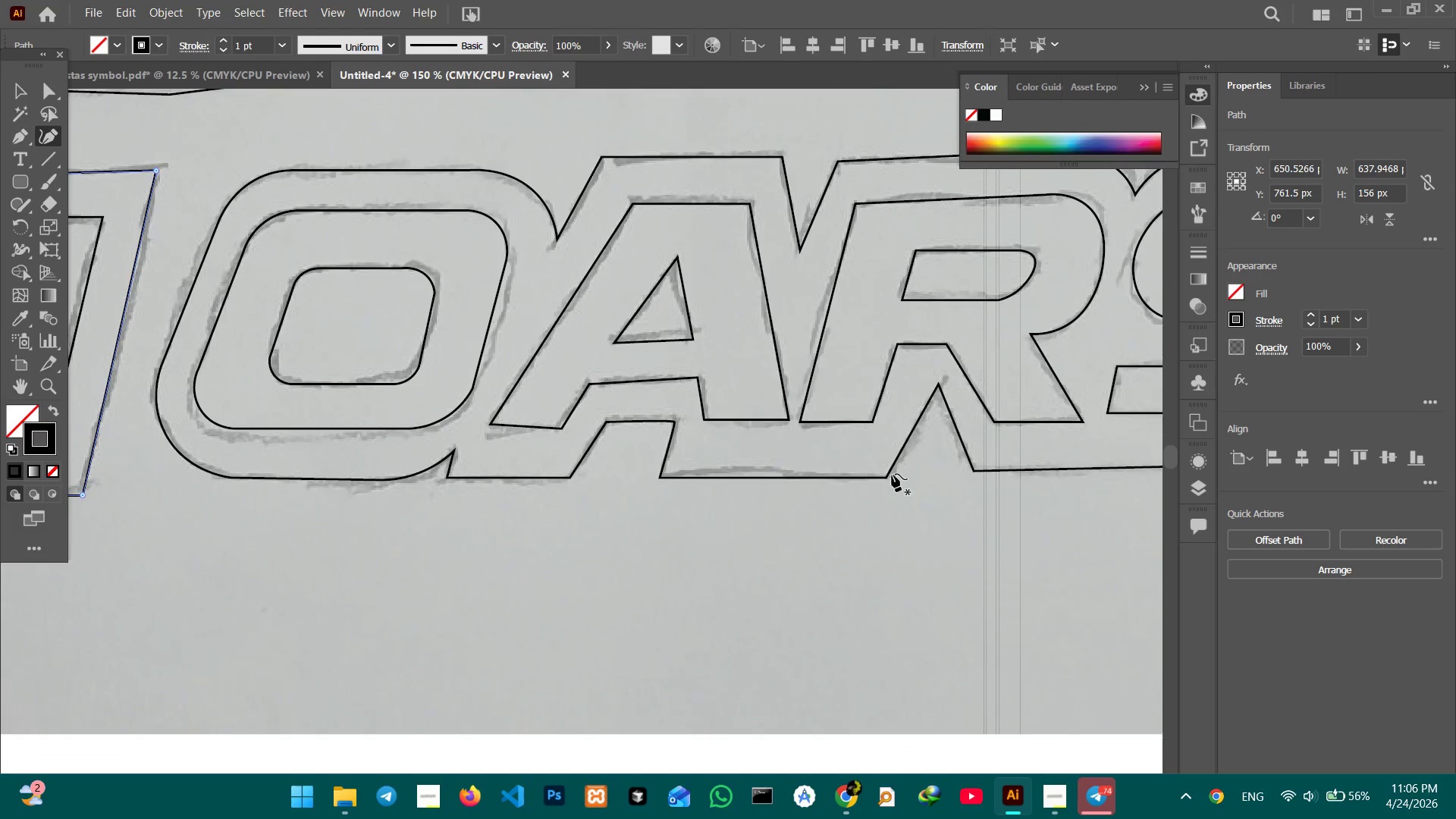 
key(Space)
 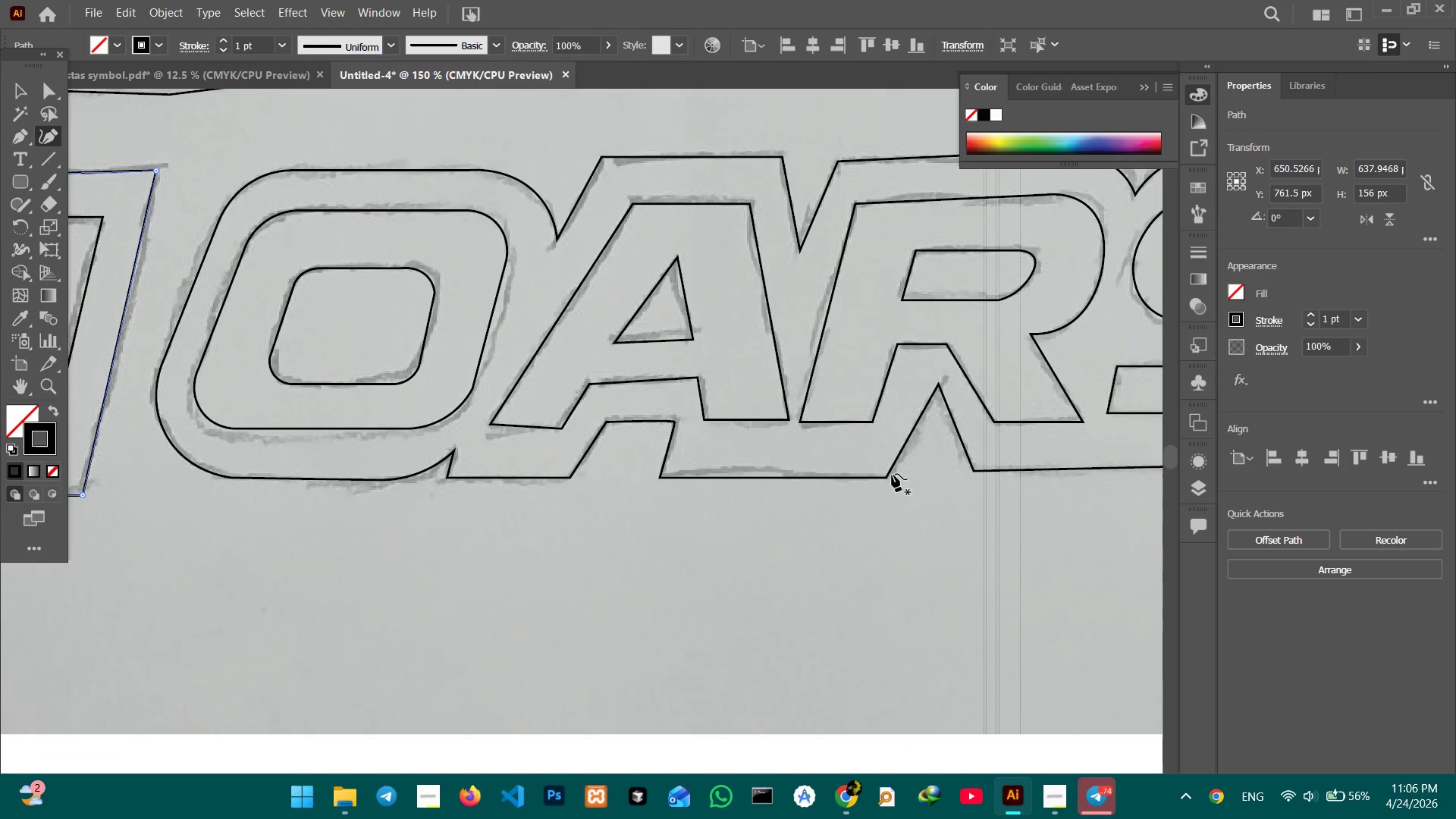 
key(Space)
 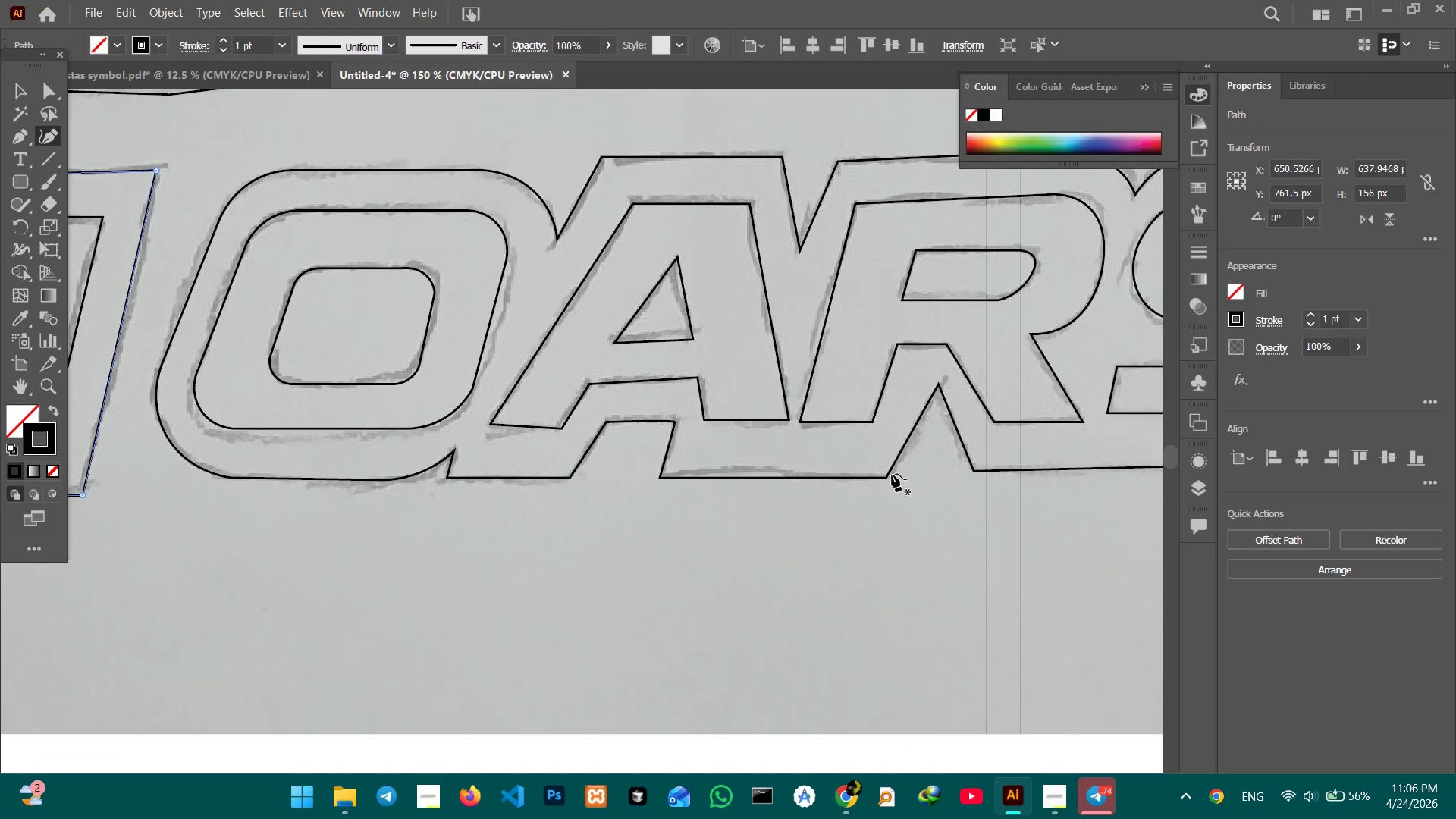 
key(Space)
 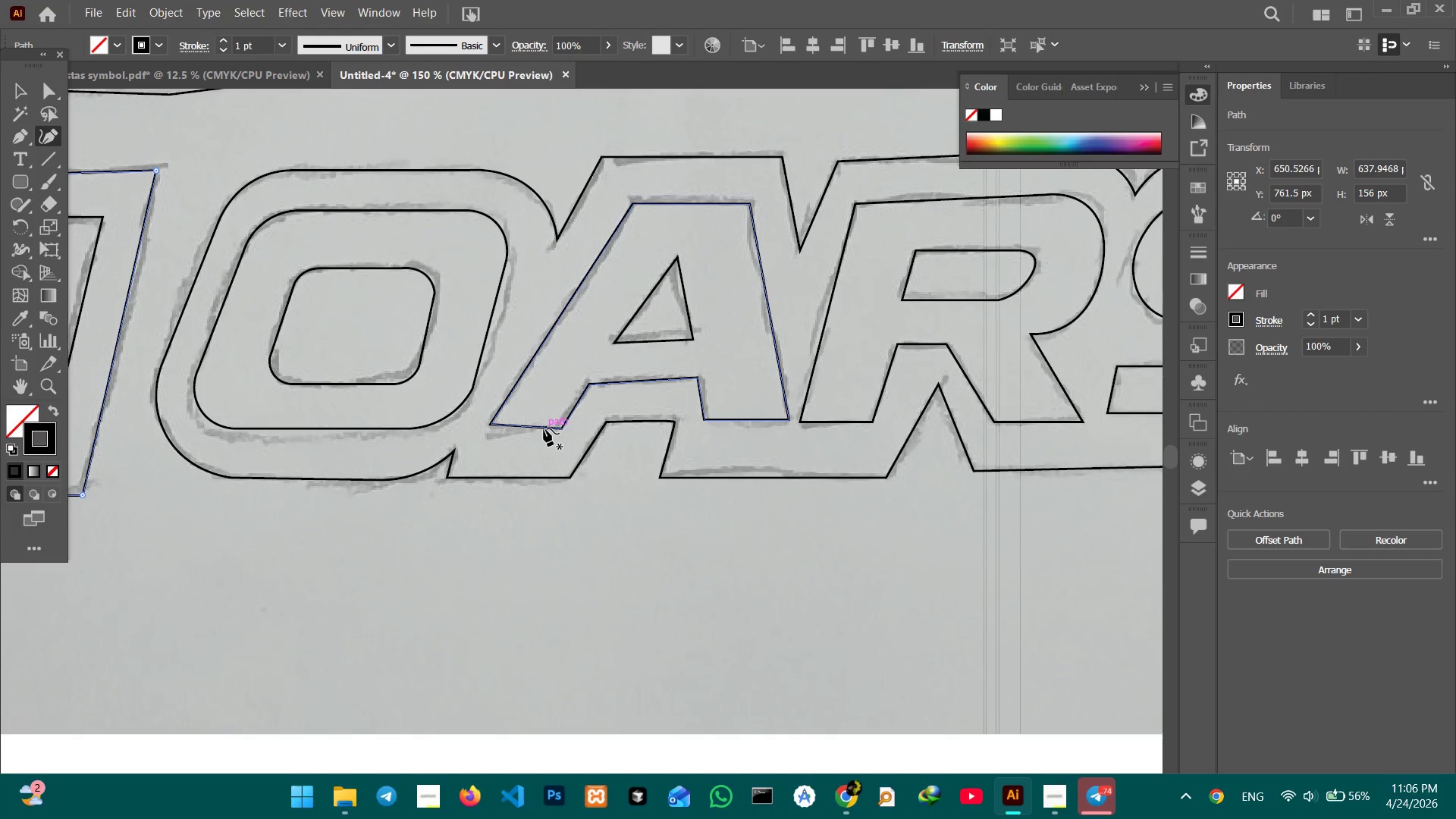 
left_click([544, 428])
 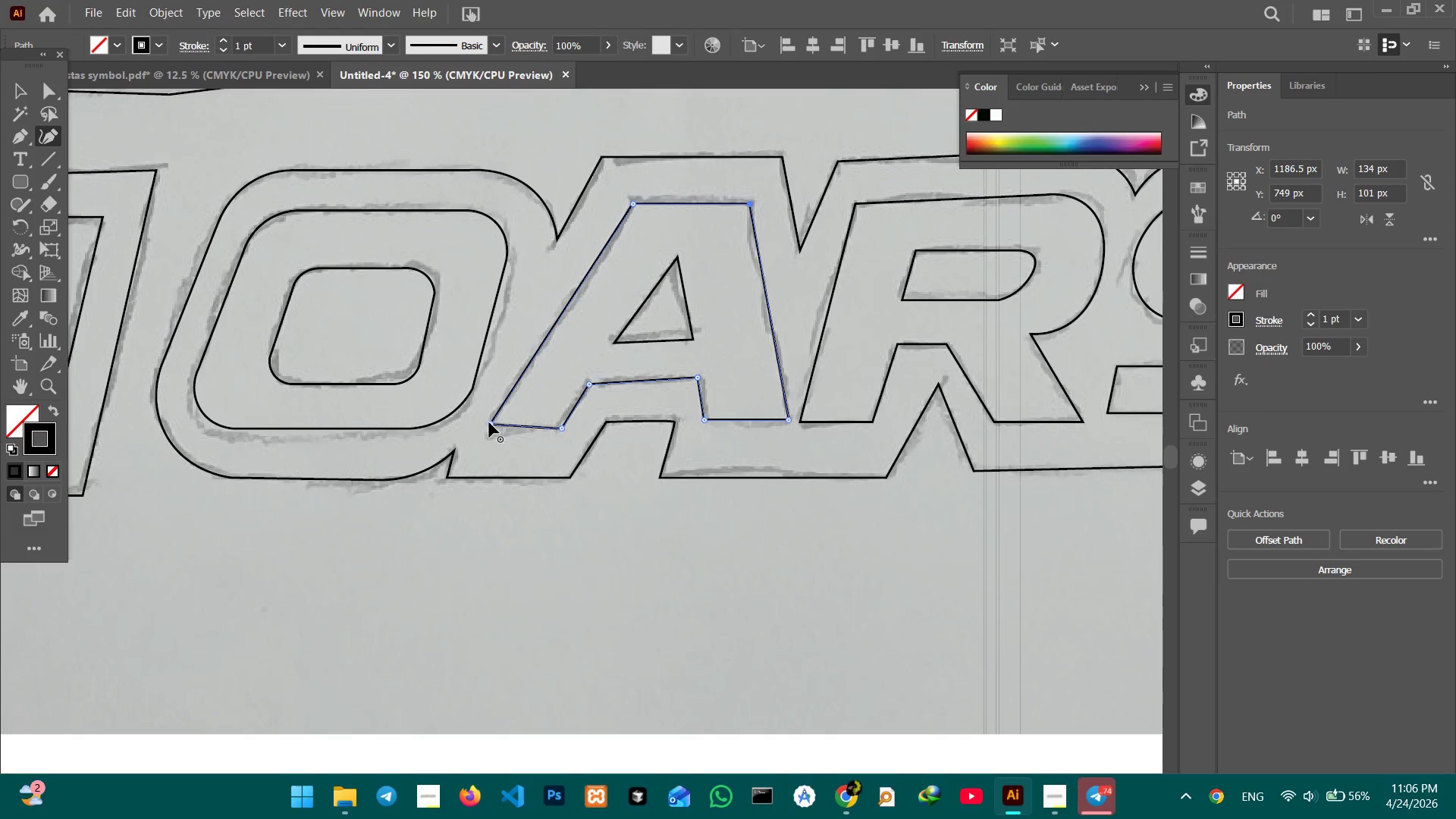 
left_click_drag(start_coordinate=[489, 422], to_coordinate=[485, 431])
 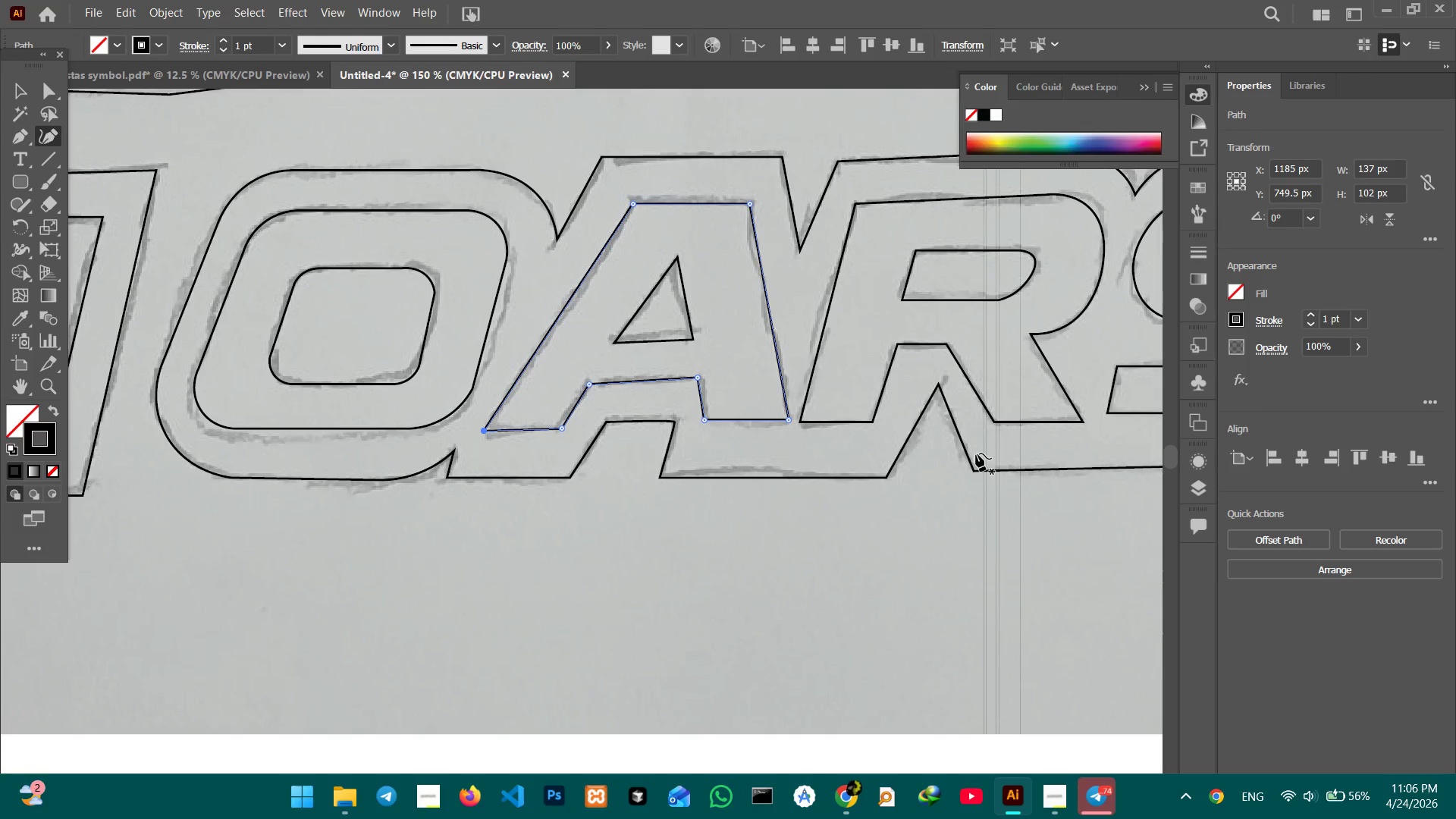 
hold_key(key=Space, duration=1.5)
 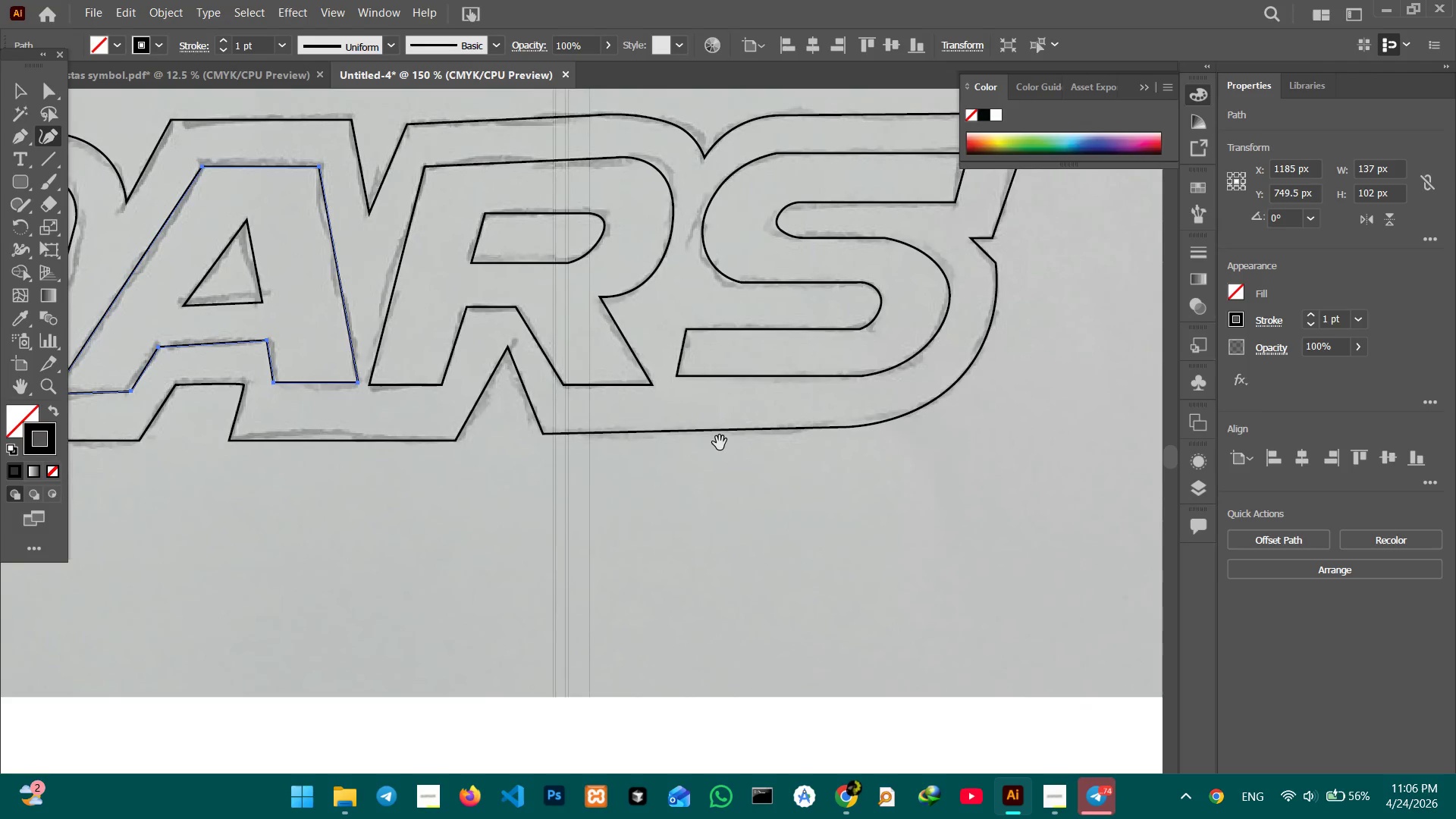 
left_click_drag(start_coordinate=[977, 470], to_coordinate=[752, 440])
 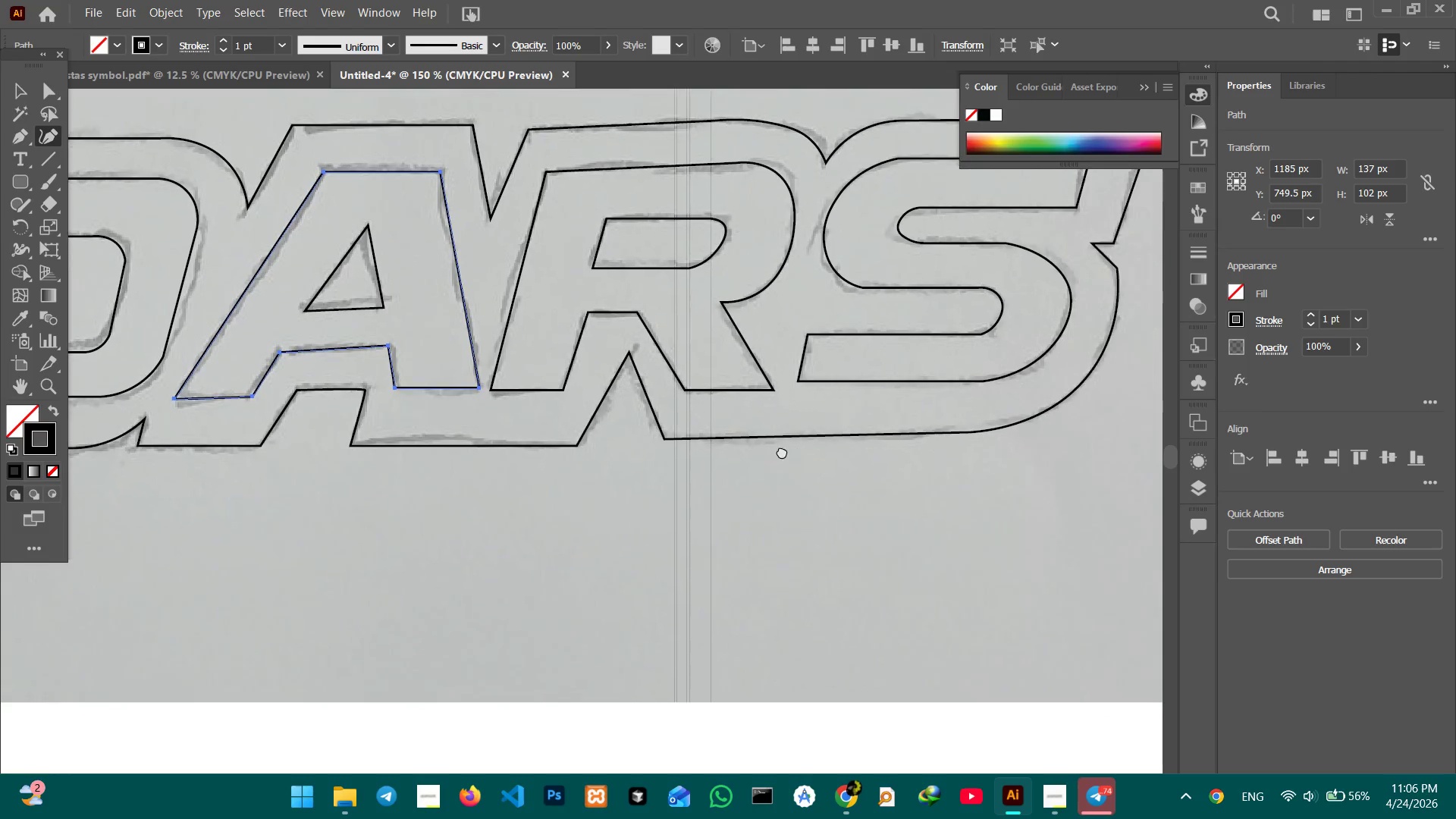 
left_click_drag(start_coordinate=[889, 454], to_coordinate=[683, 447])
 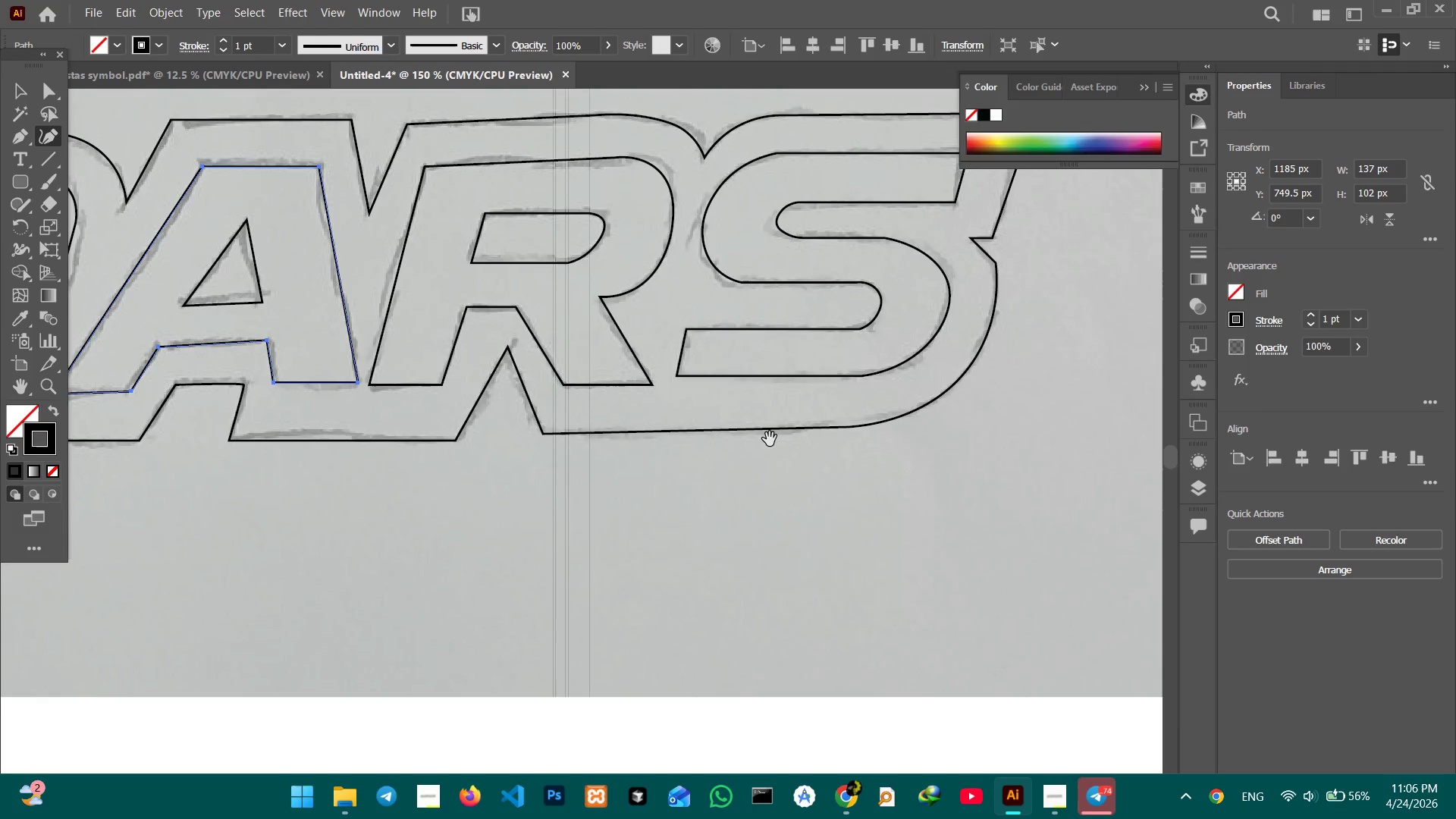 
hold_key(key=Space, duration=1.5)
 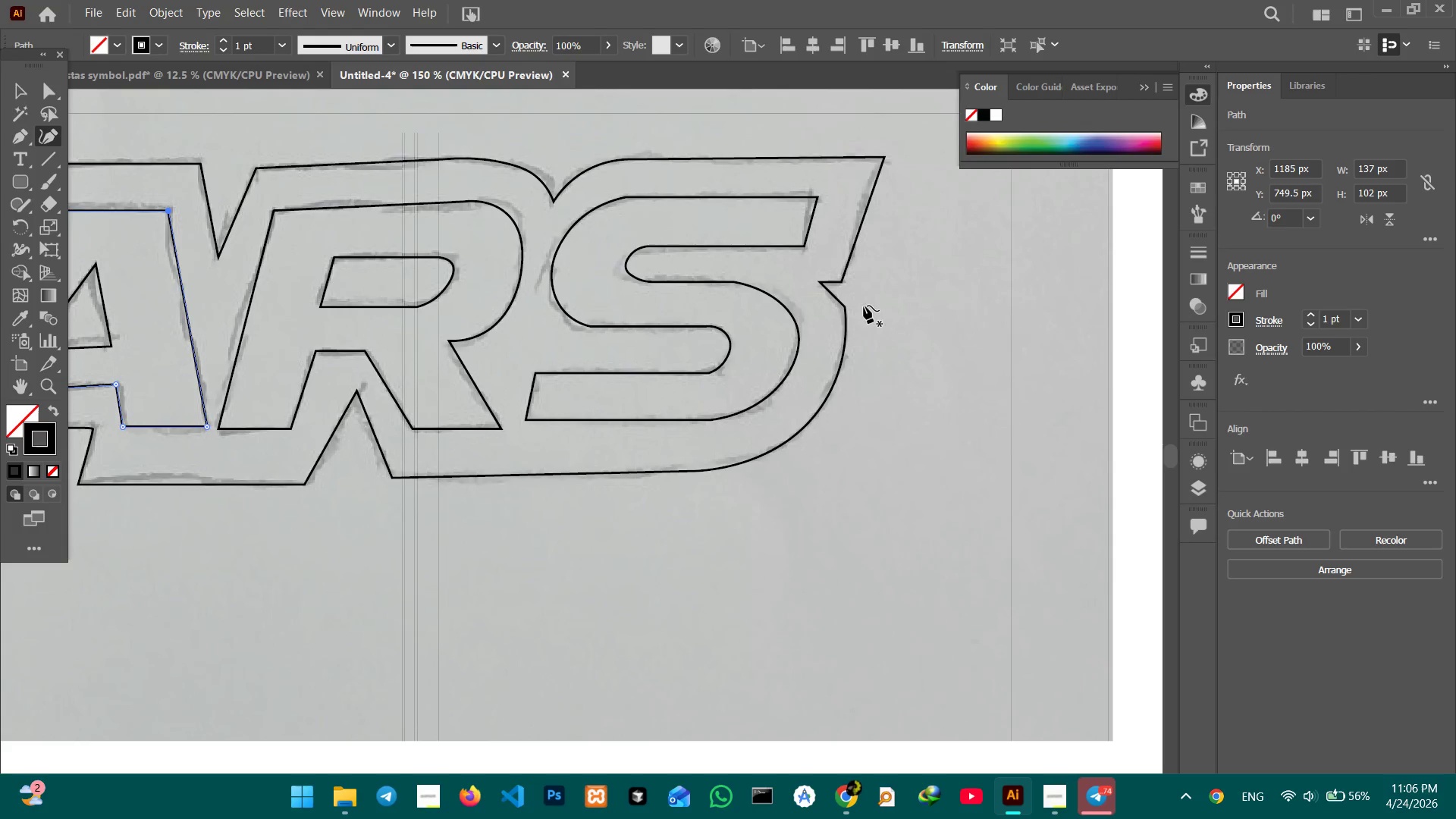 
left_click_drag(start_coordinate=[858, 438], to_coordinate=[707, 482])
 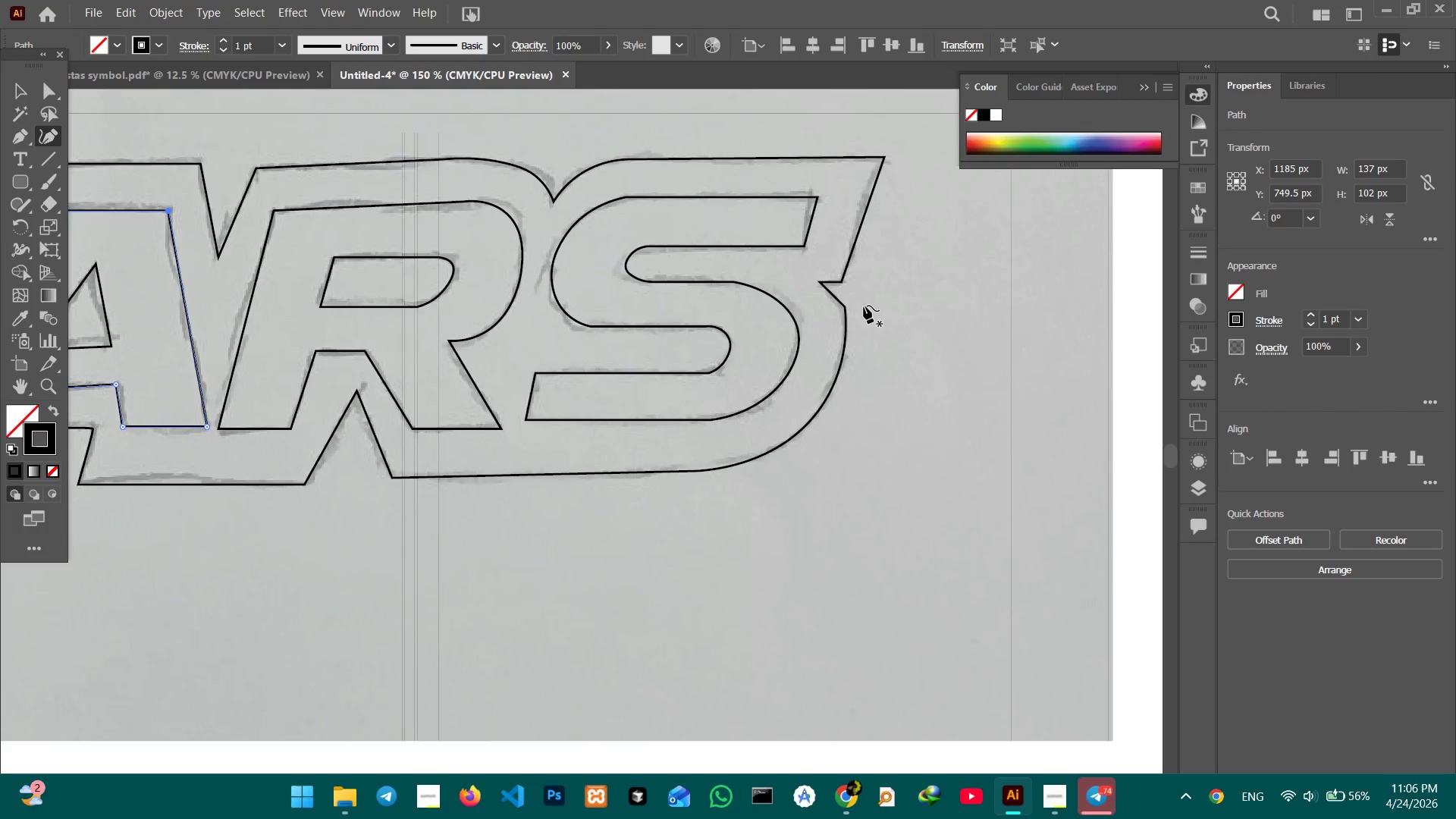 
key(Space)
 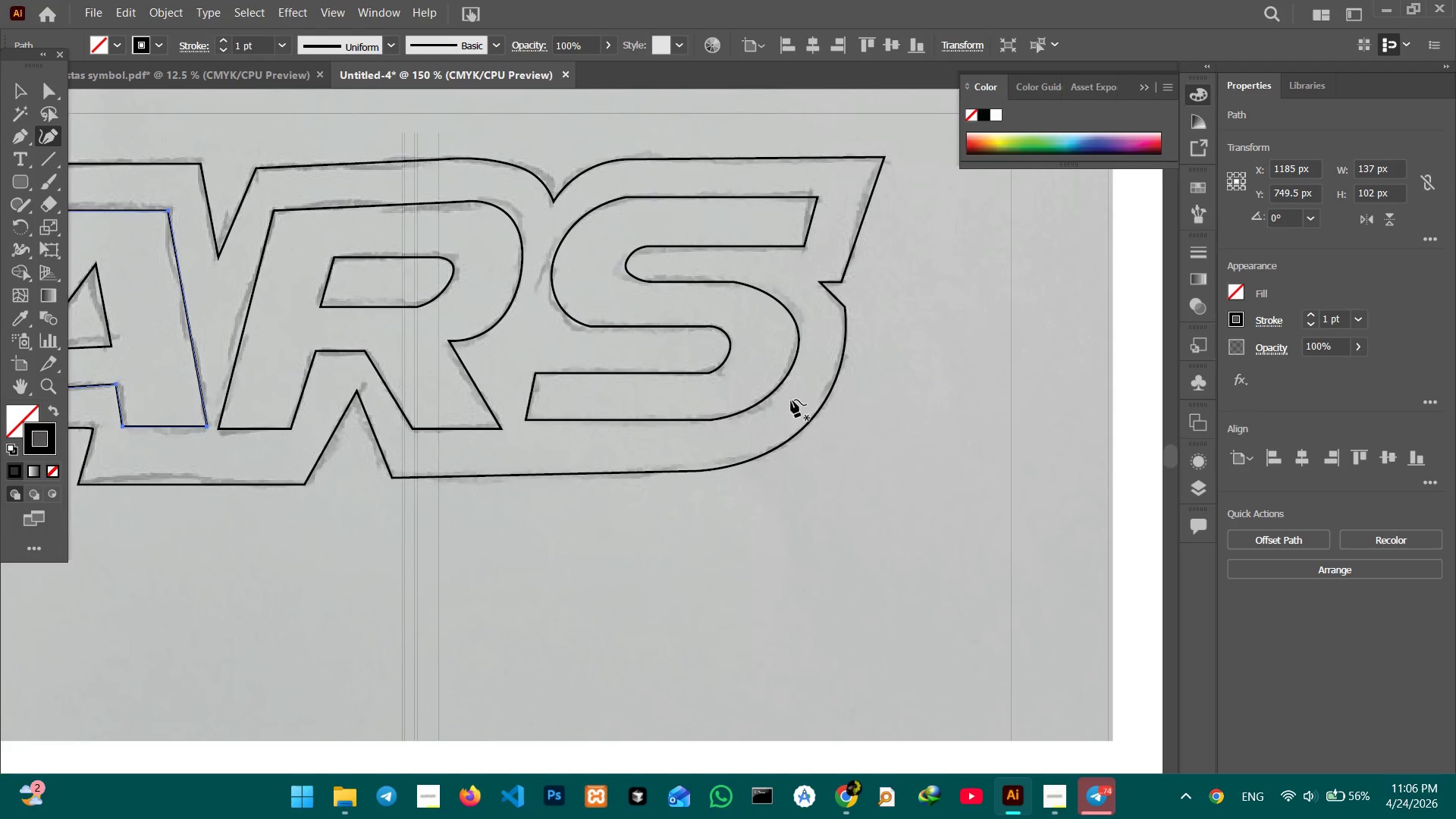 
key(Space)
 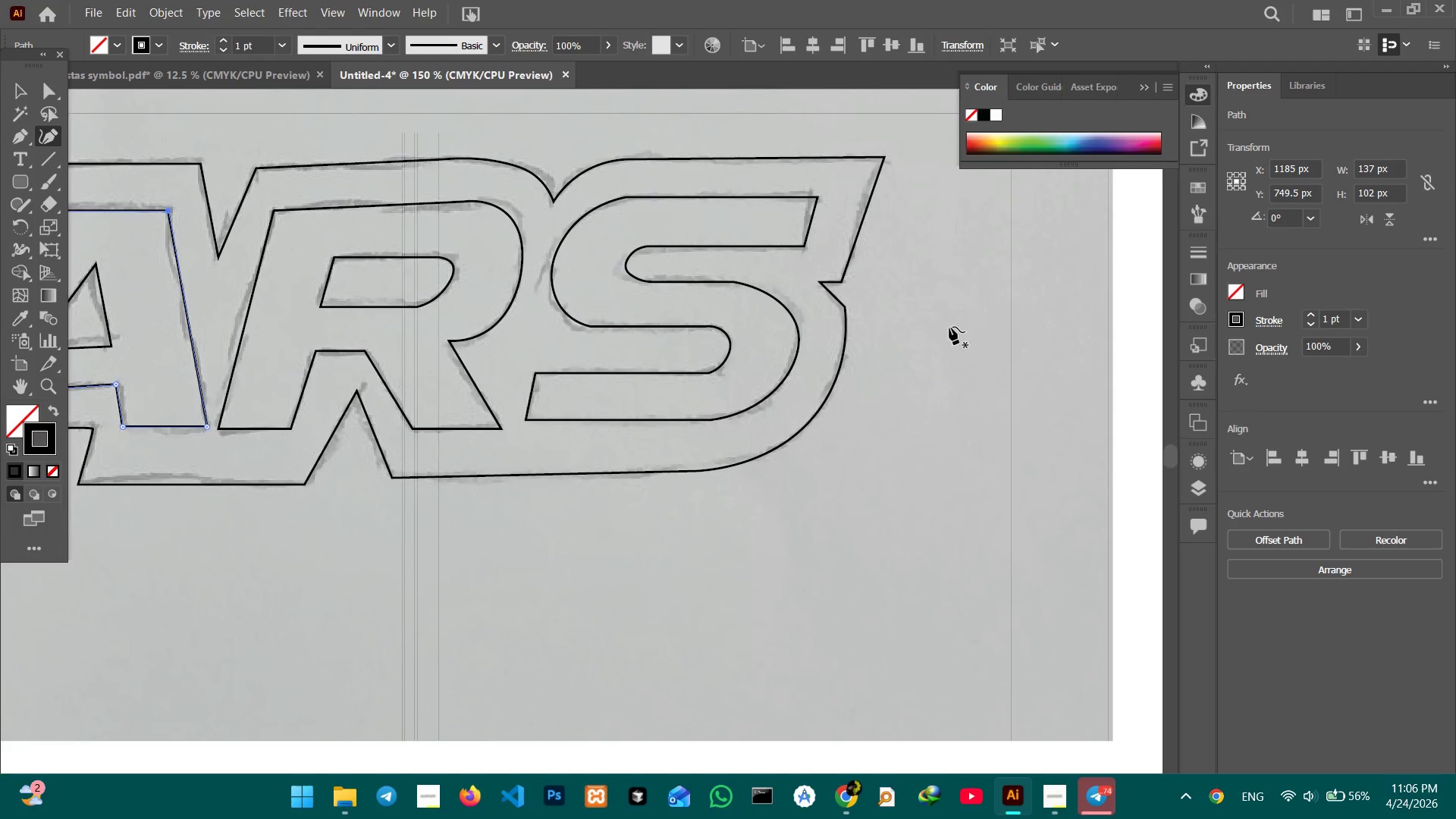 
key(Space)
 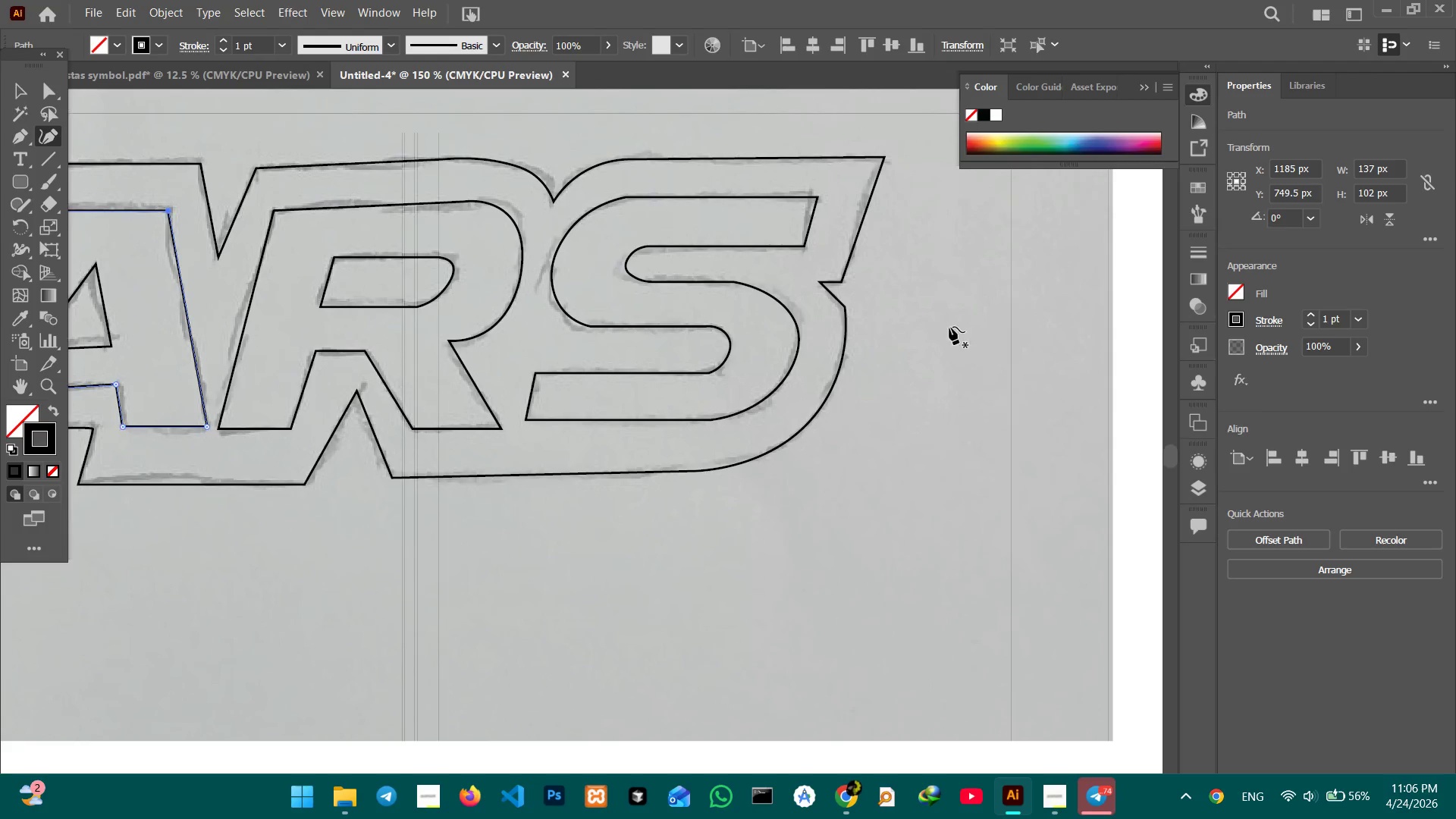 
key(Space)
 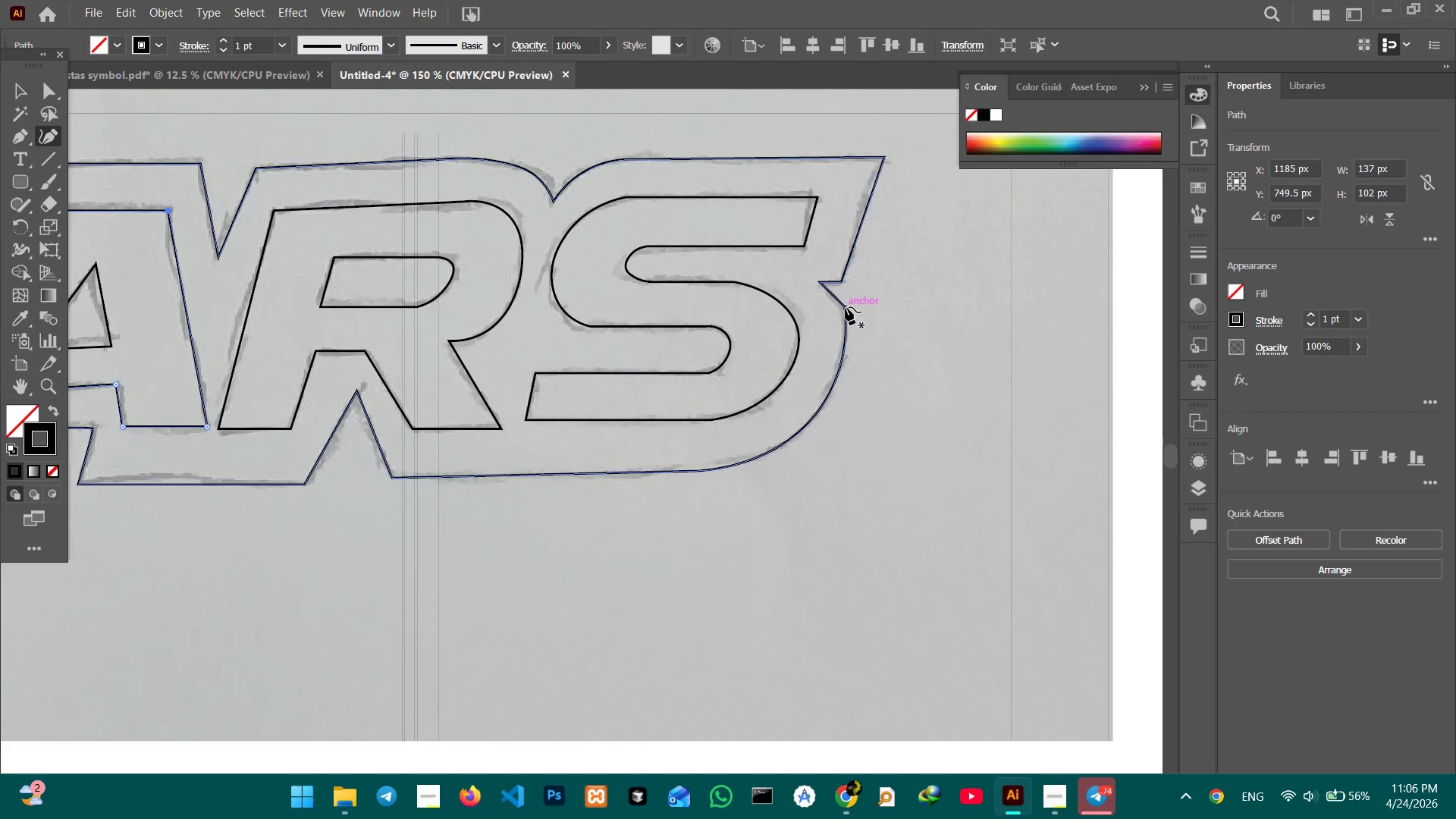 
left_click([846, 307])
 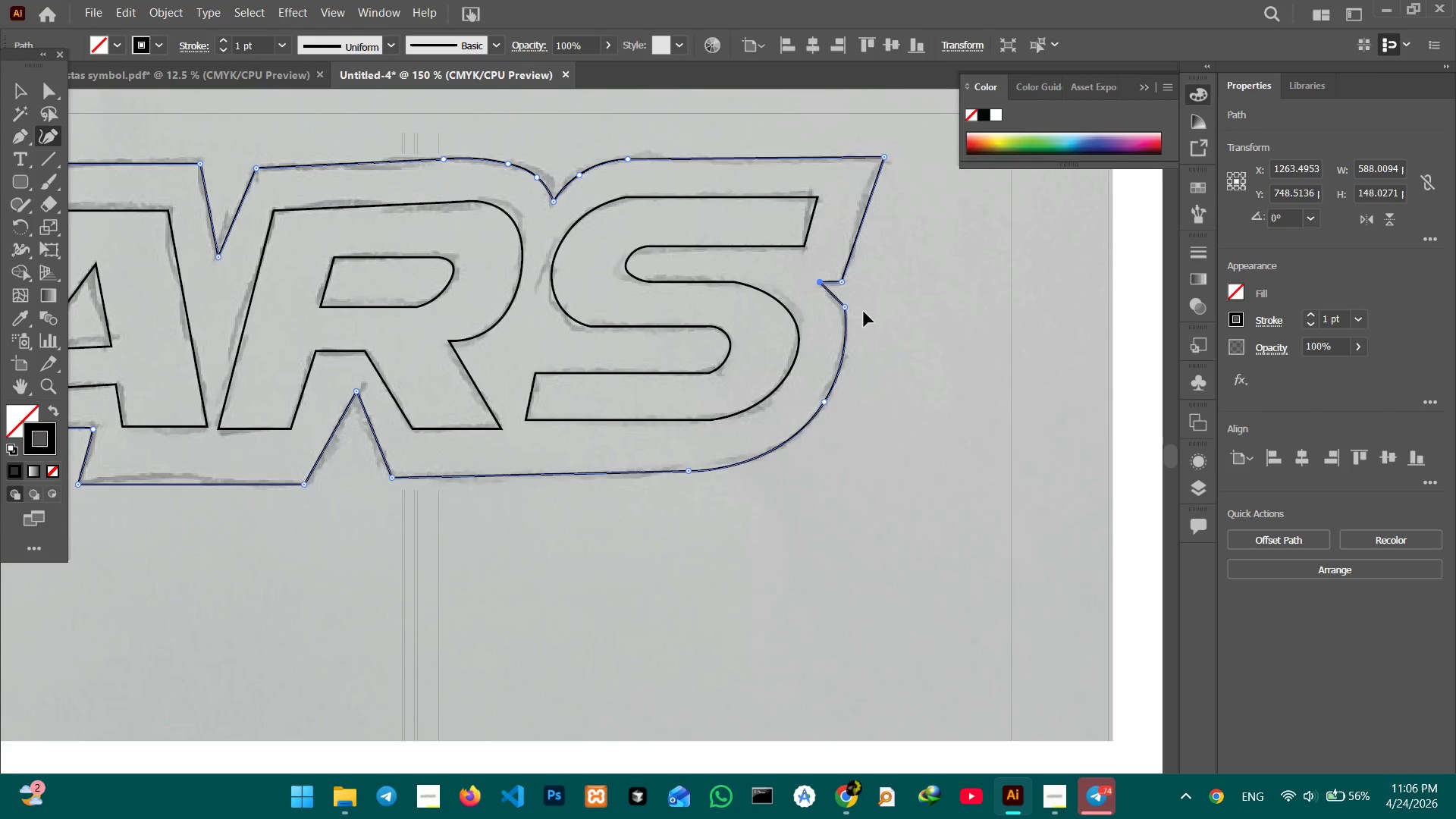 
key(Control+Equal)
 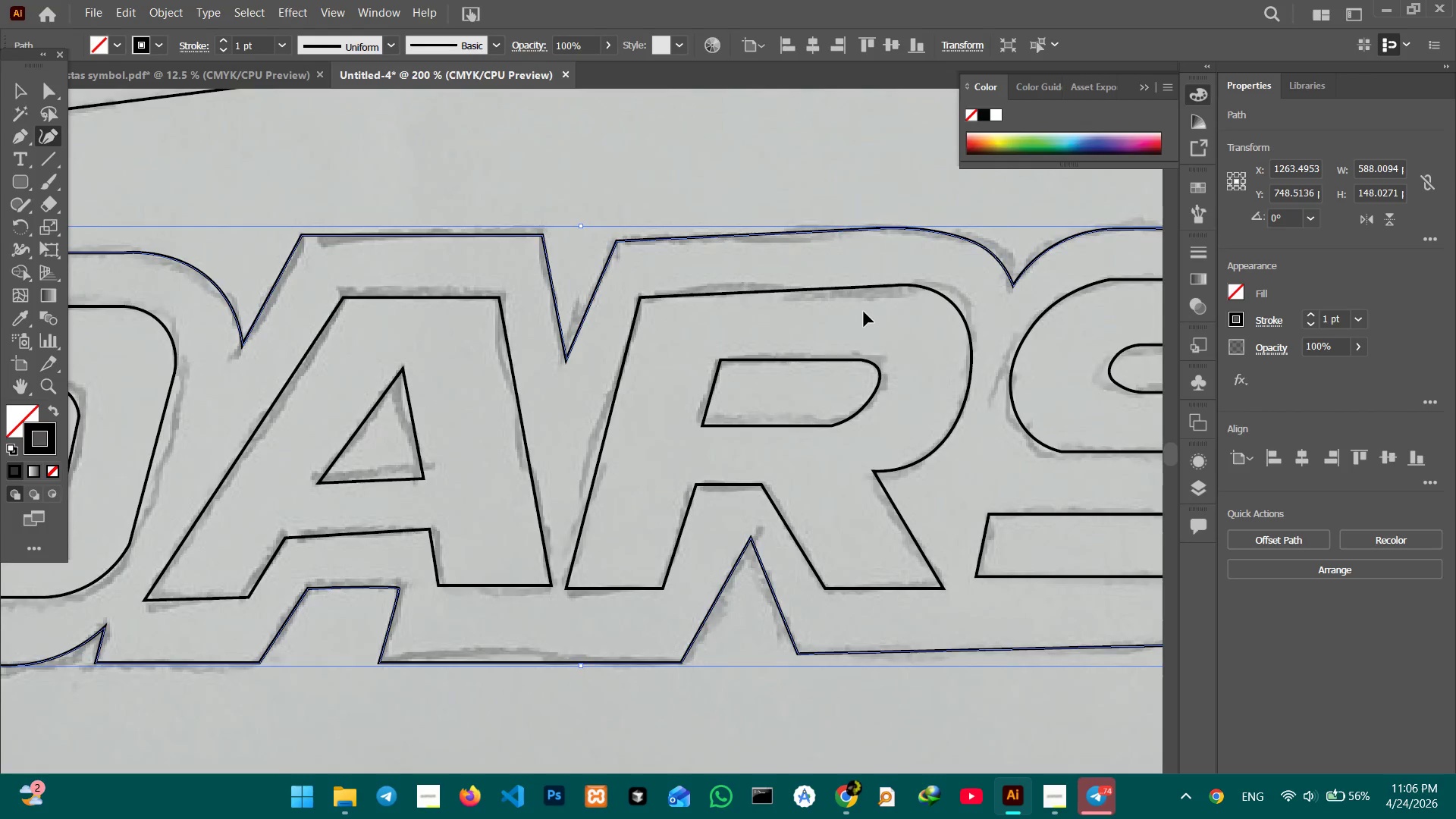 
key(Control+Equal)
 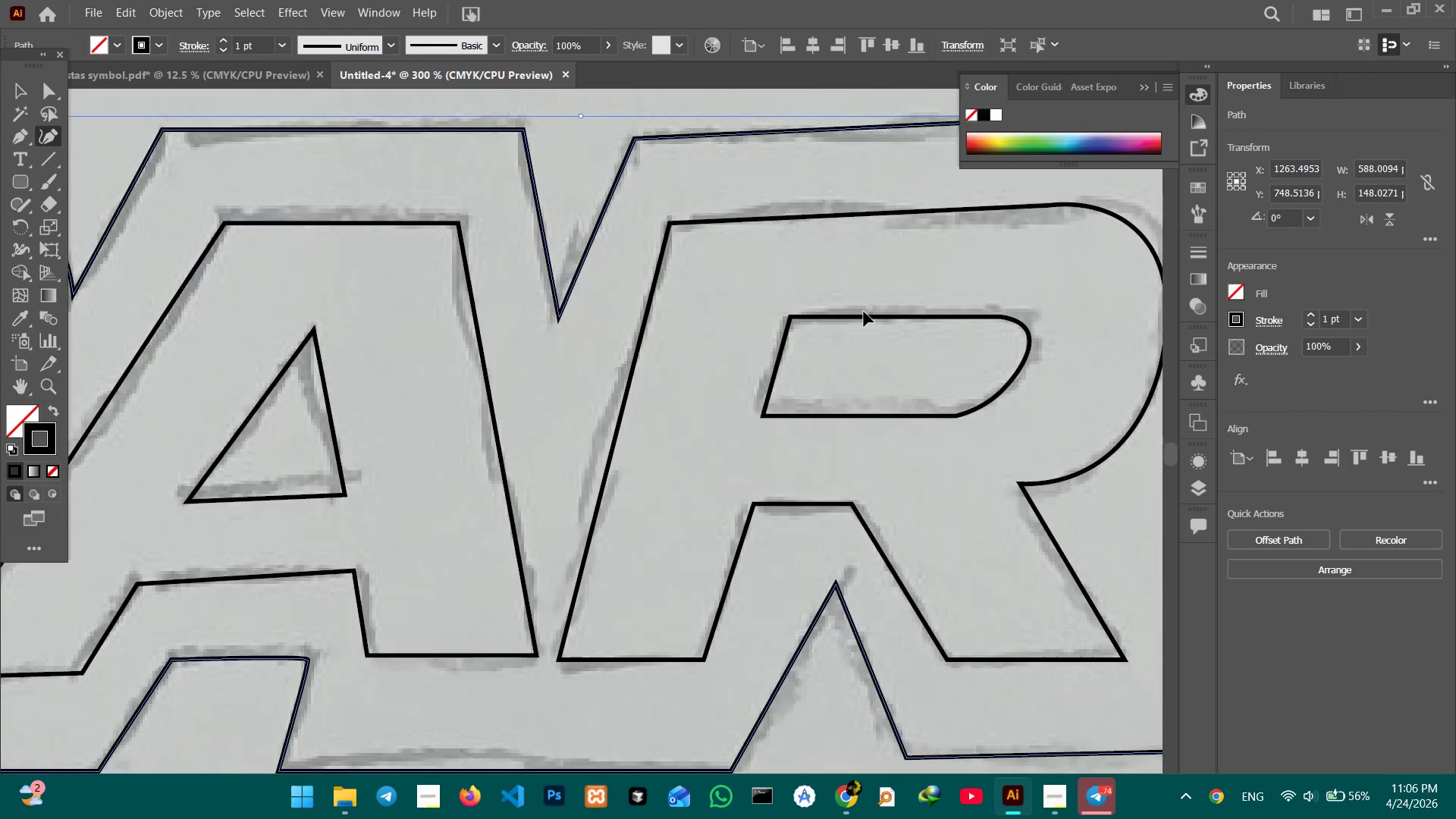 
key(Control+Equal)
 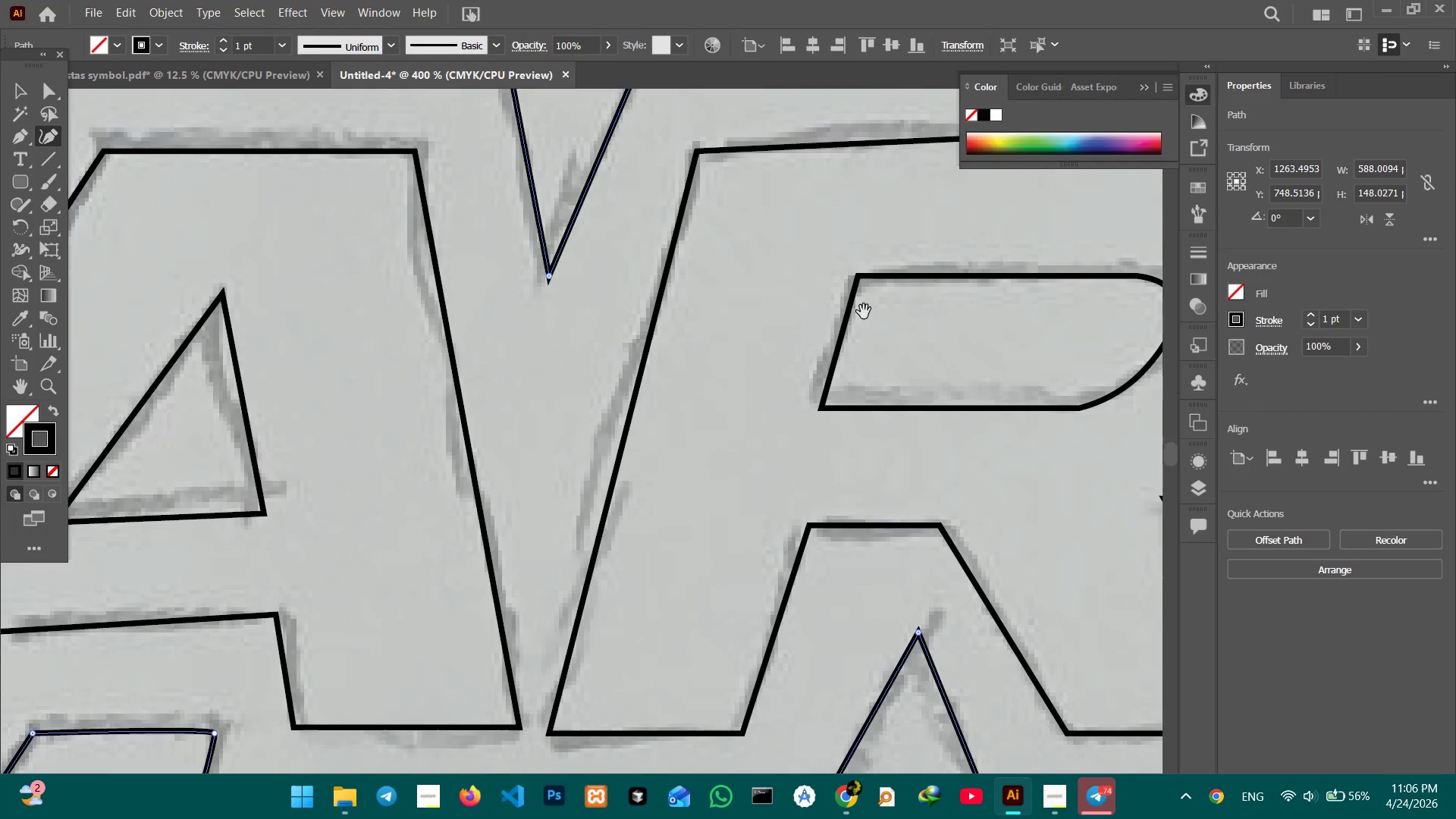 
hold_key(key=Space, duration=1.5)
 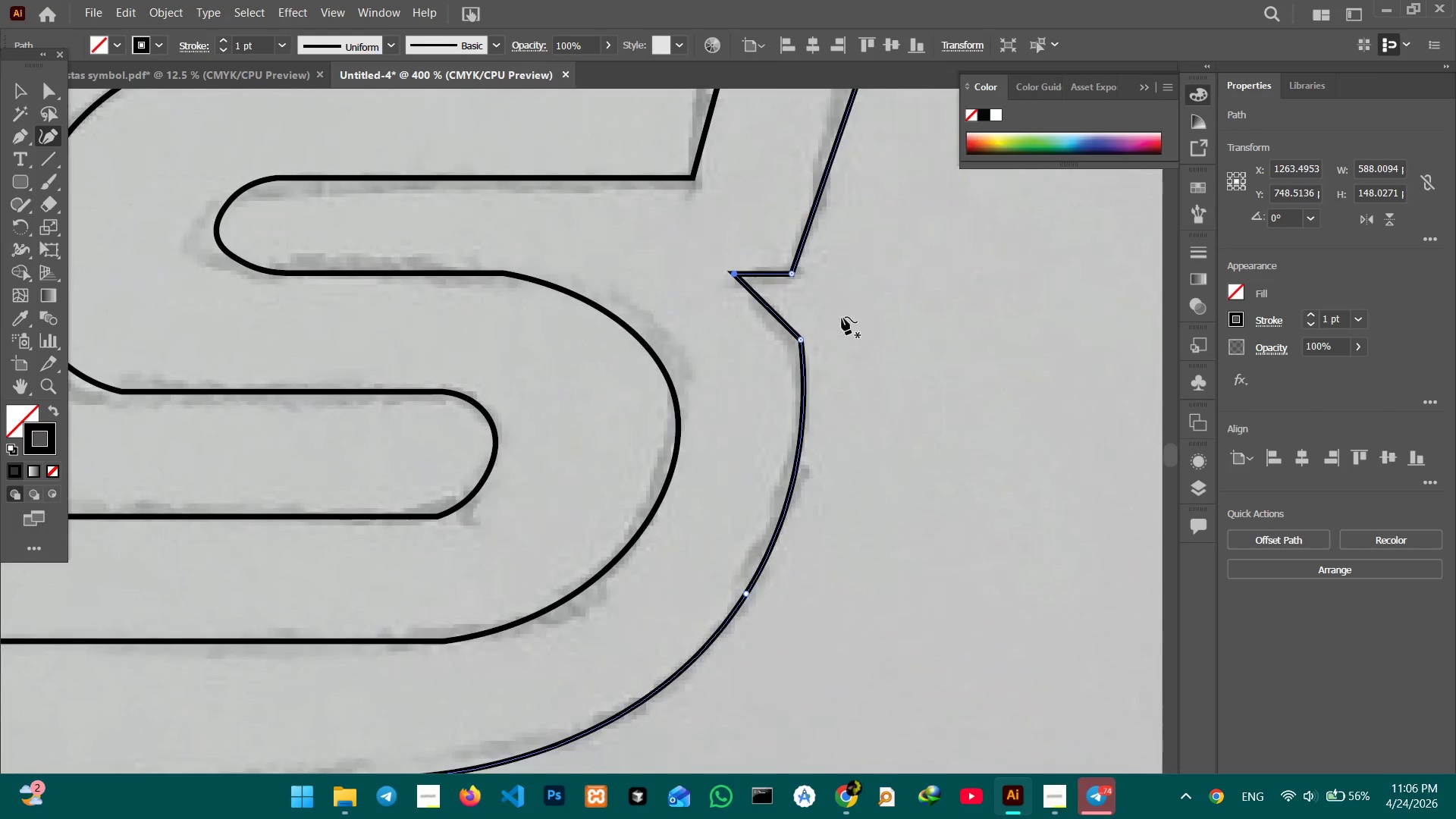 
left_click_drag(start_coordinate=[919, 334], to_coordinate=[560, 331])
 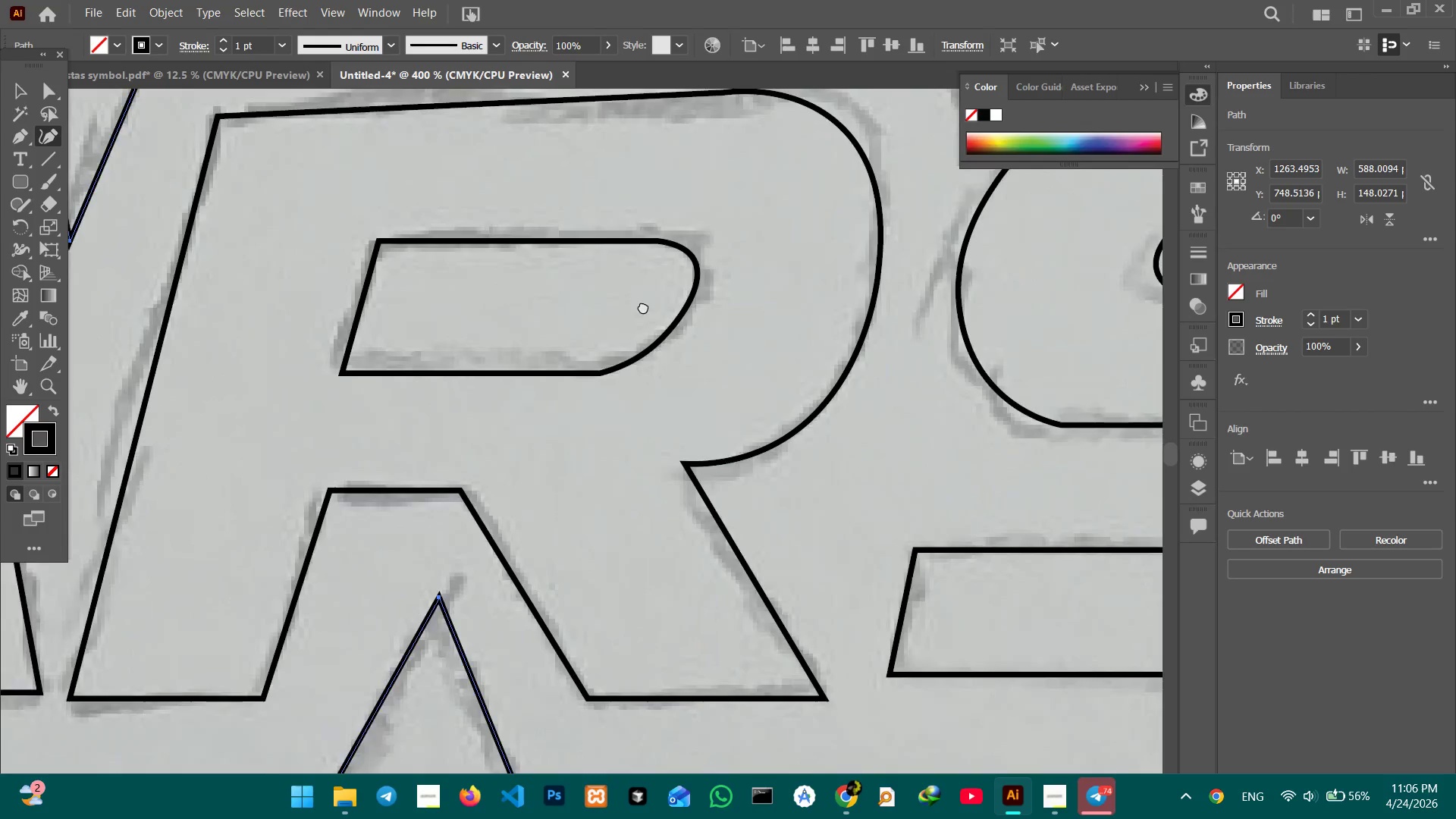 
left_click_drag(start_coordinate=[896, 359], to_coordinate=[494, 297])
 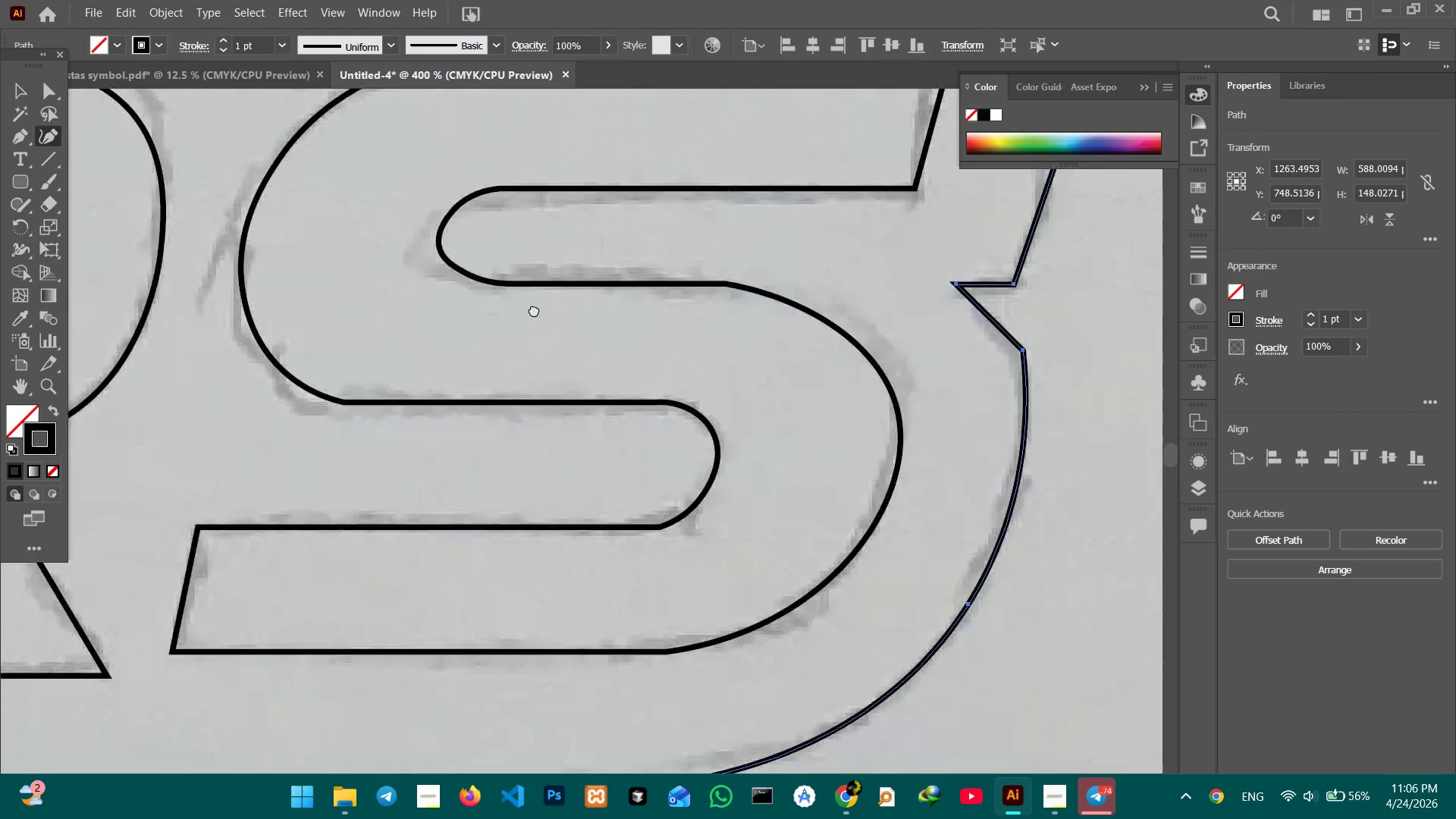 
left_click_drag(start_coordinate=[1014, 300], to_coordinate=[529, 310])
 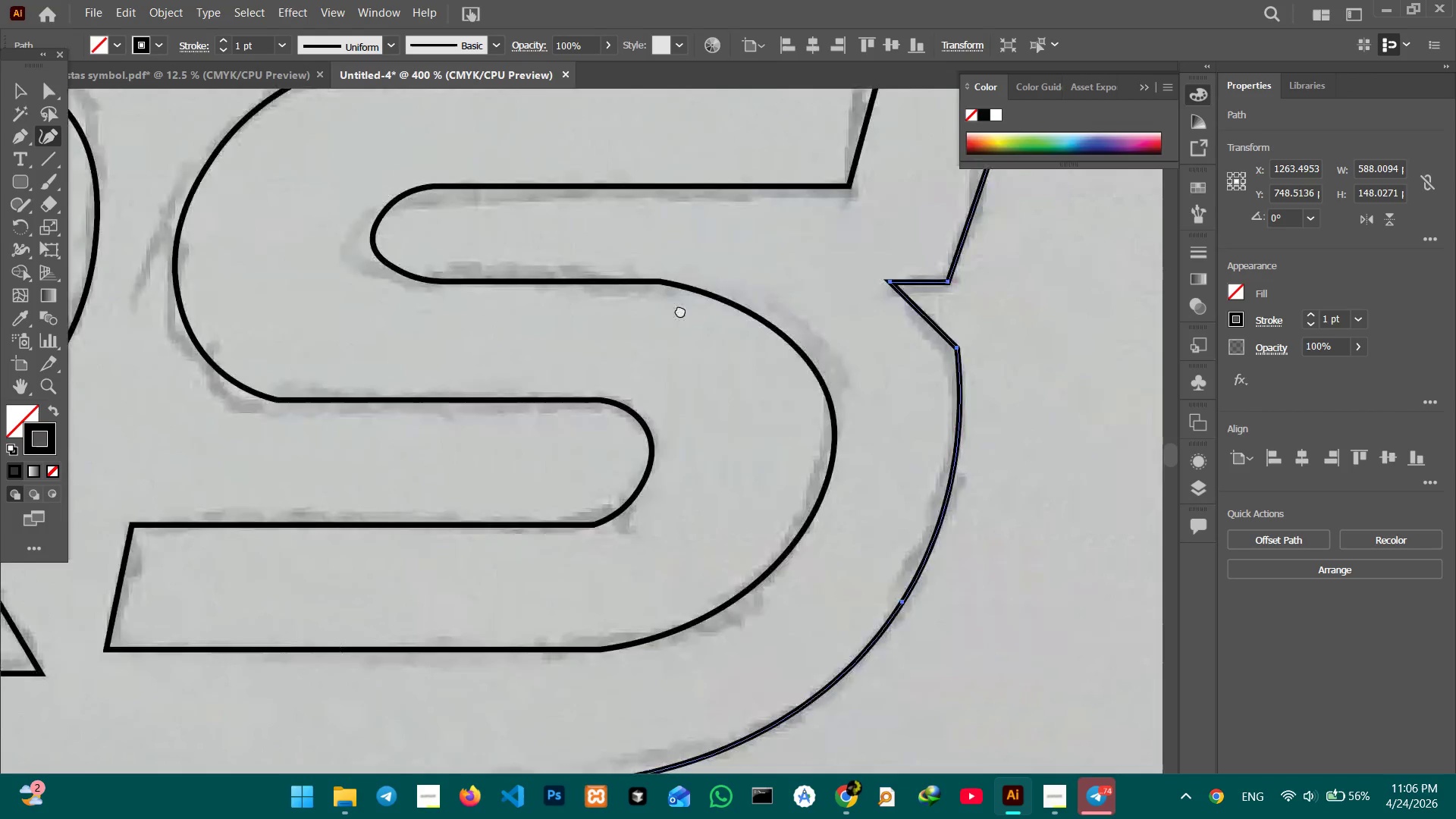 
left_click_drag(start_coordinate=[820, 322], to_coordinate=[629, 310])
 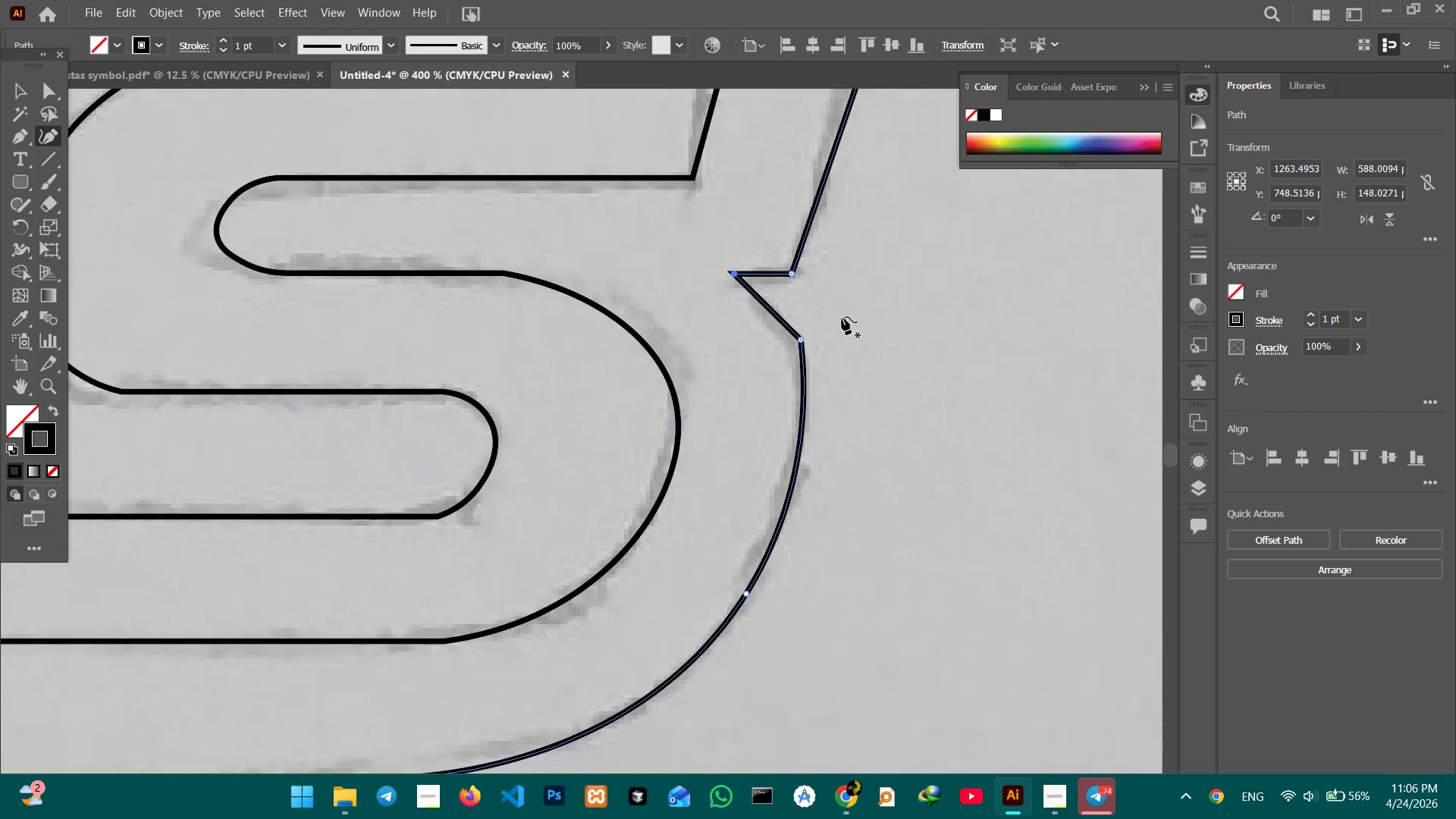 
key(Space)
 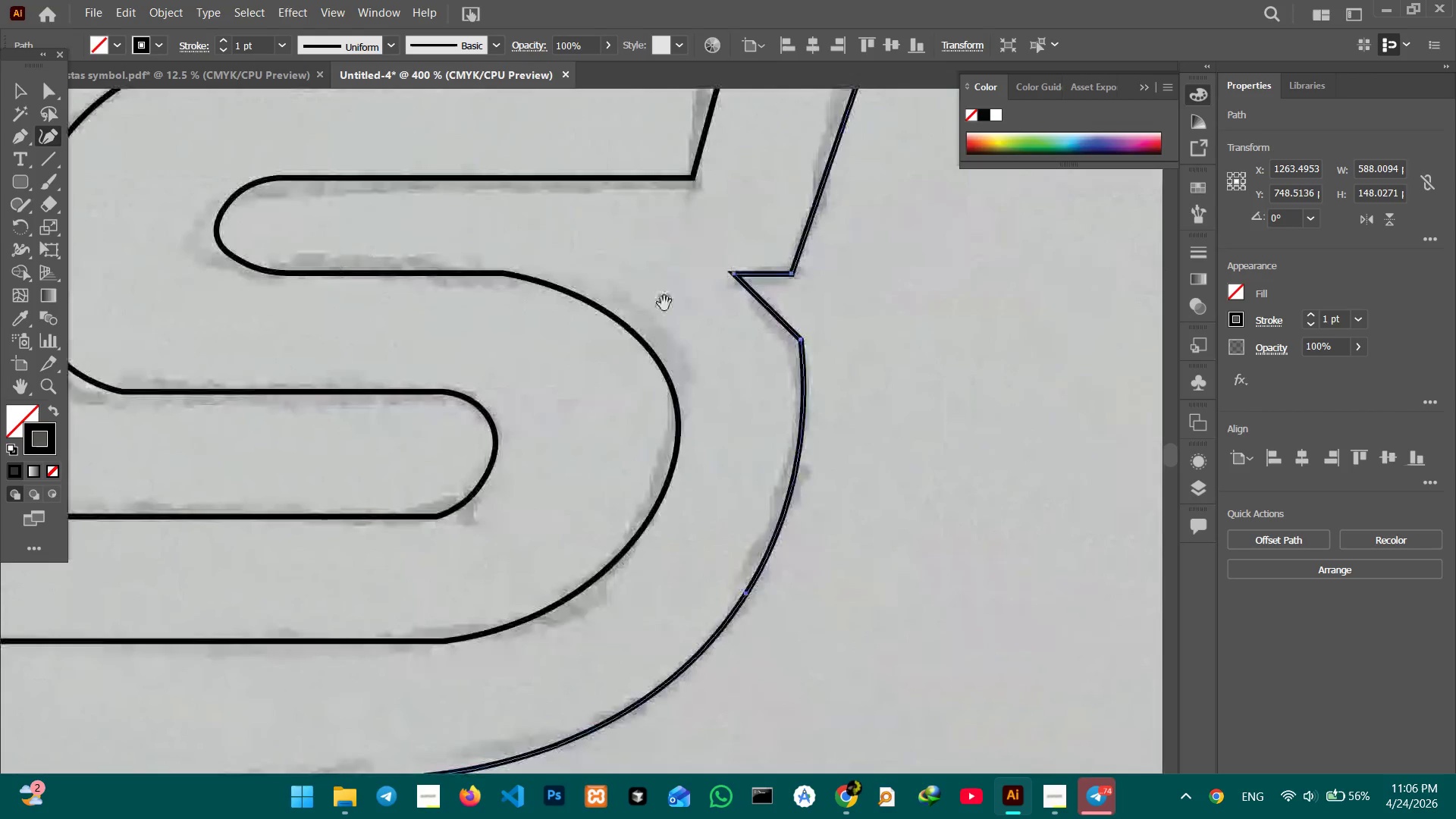 
key(Space)
 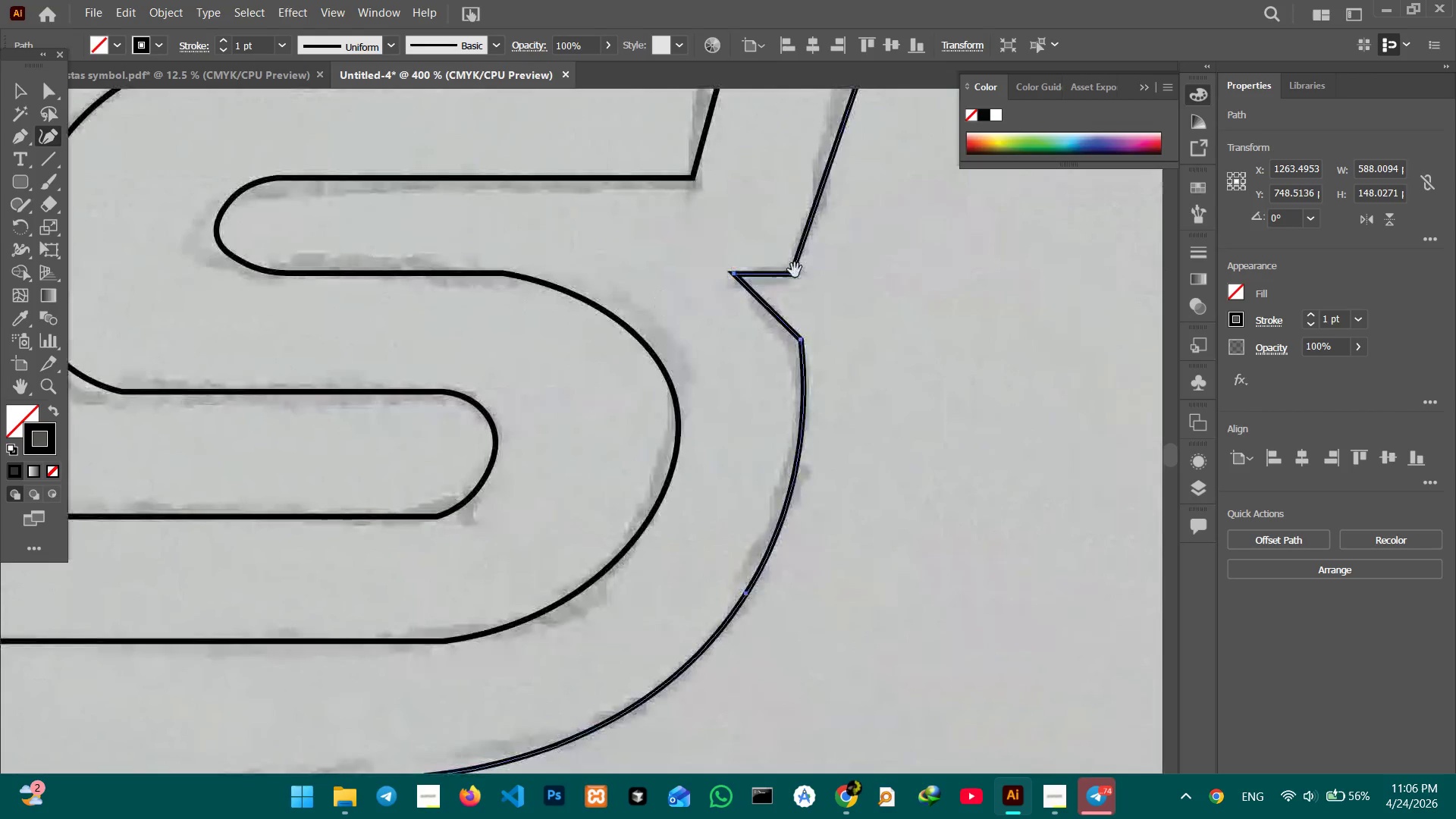 
key(Space)
 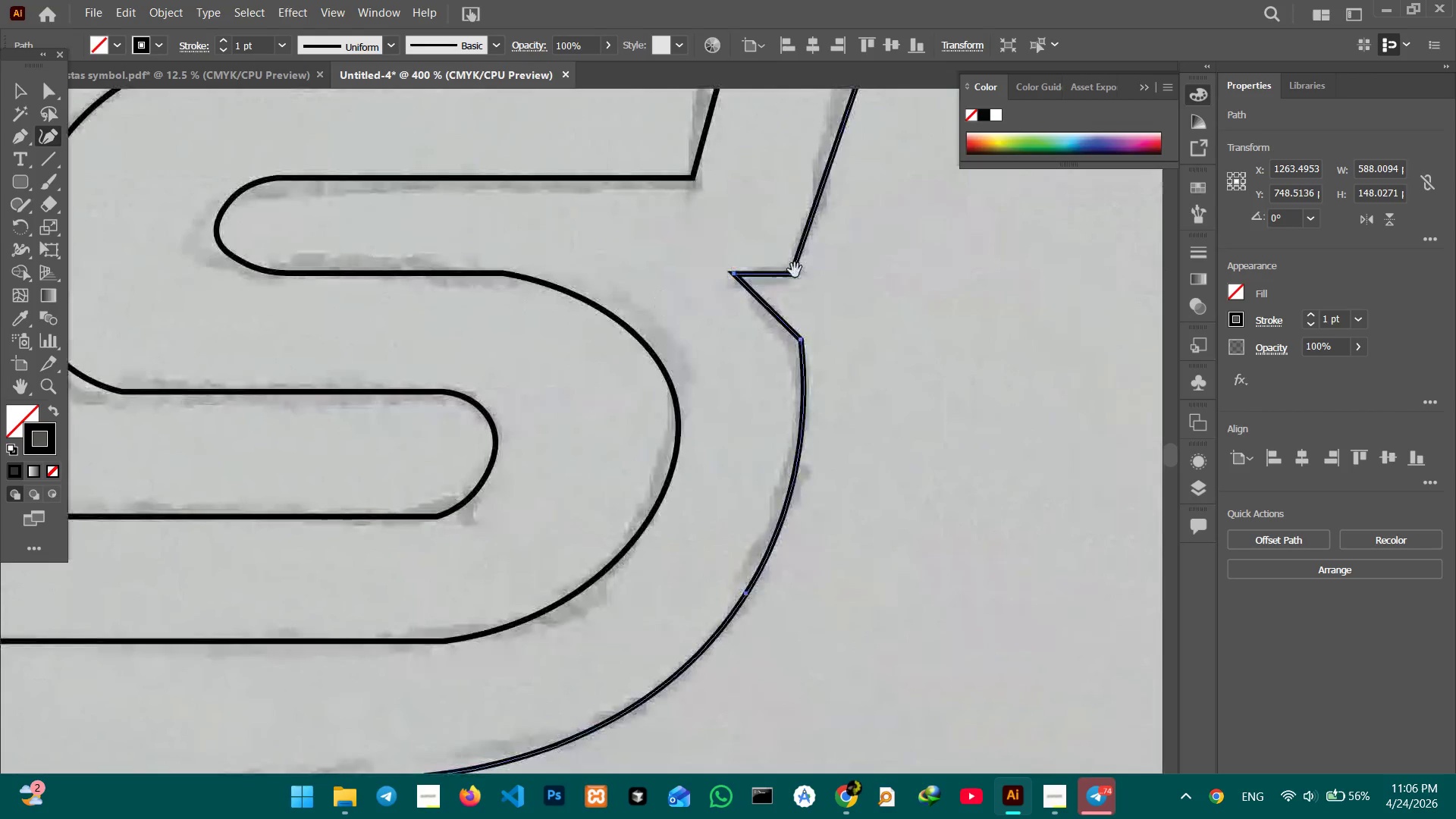 
key(Space)
 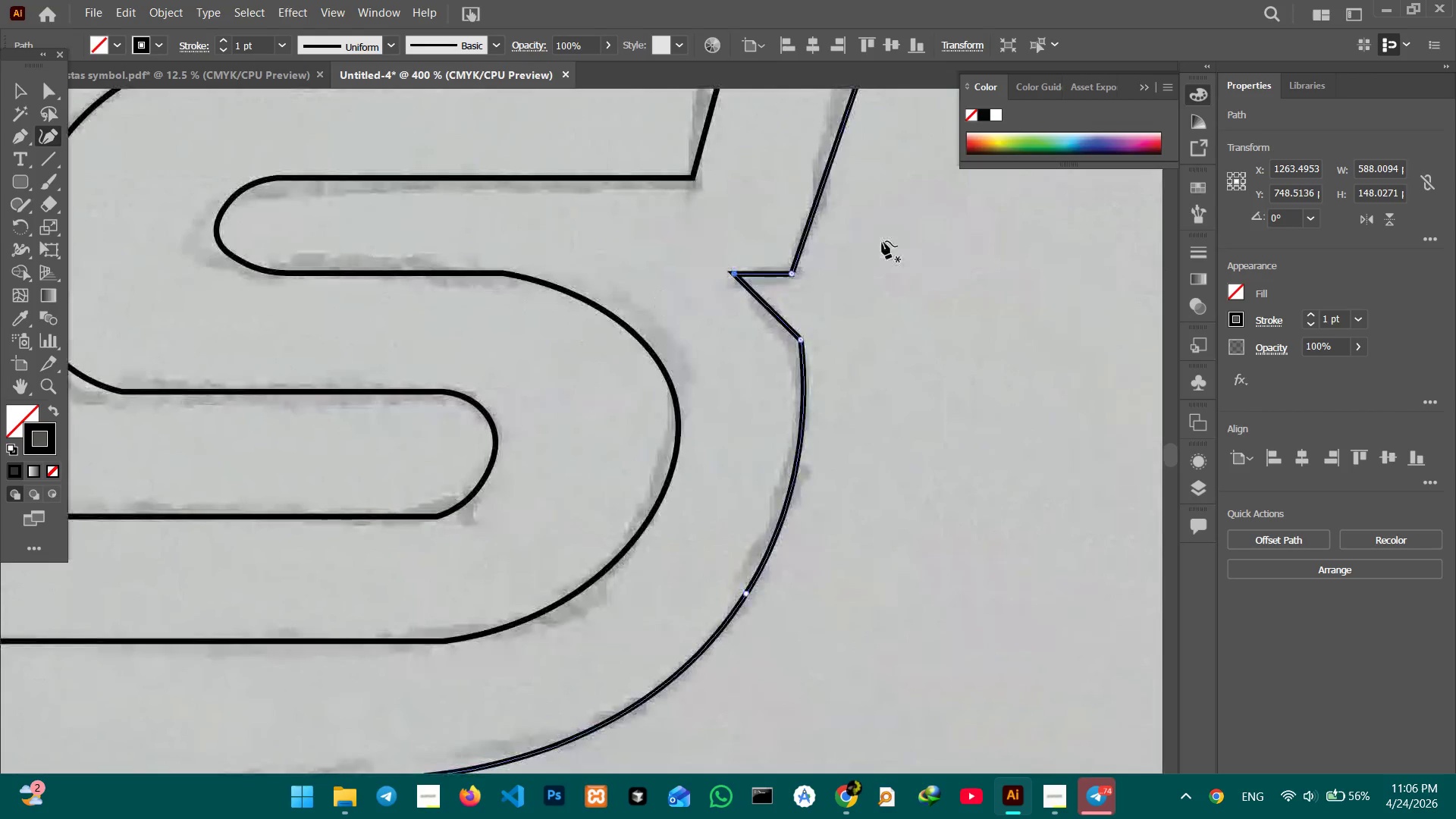 
key(Space)
 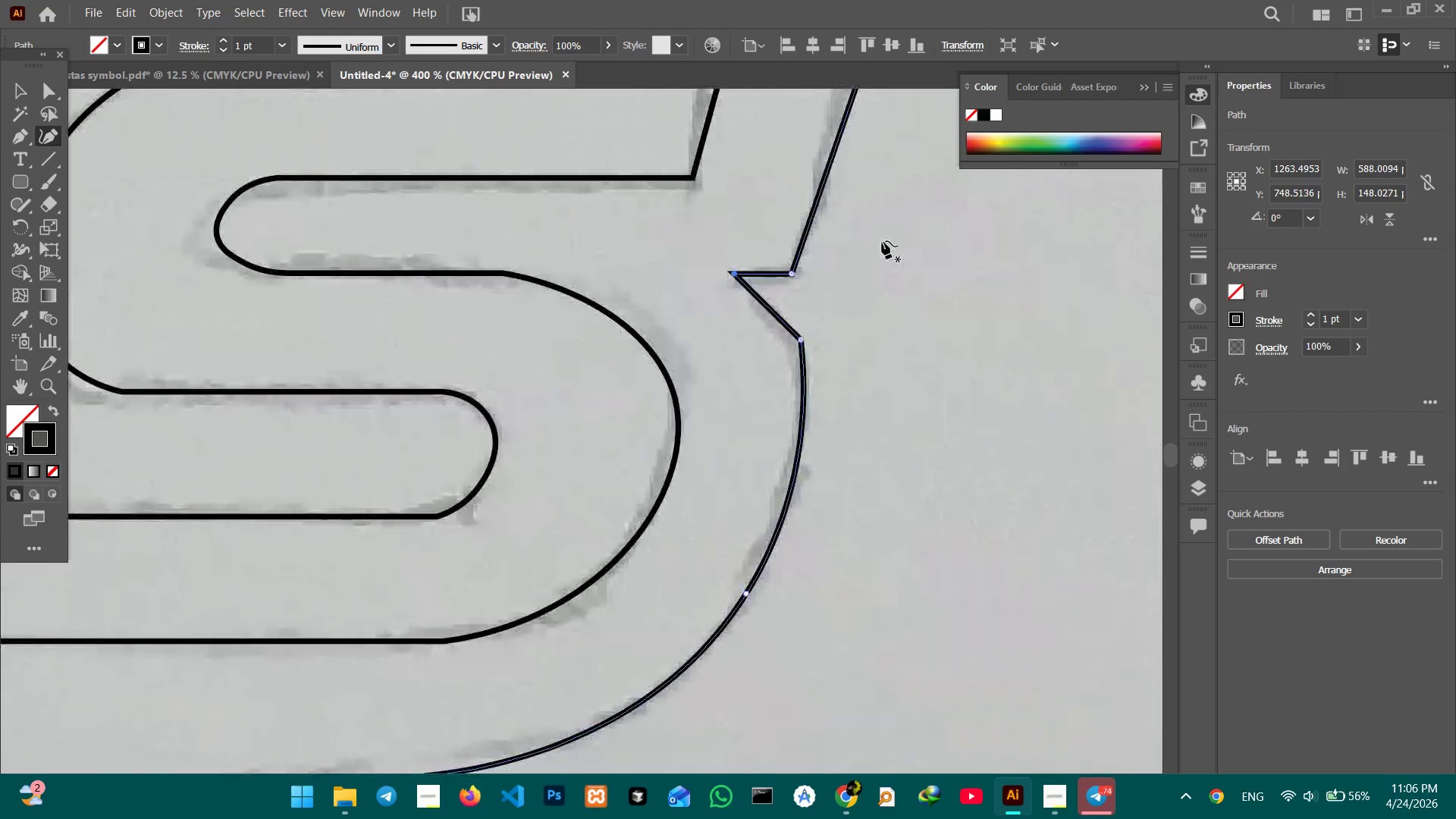 
key(Space)
 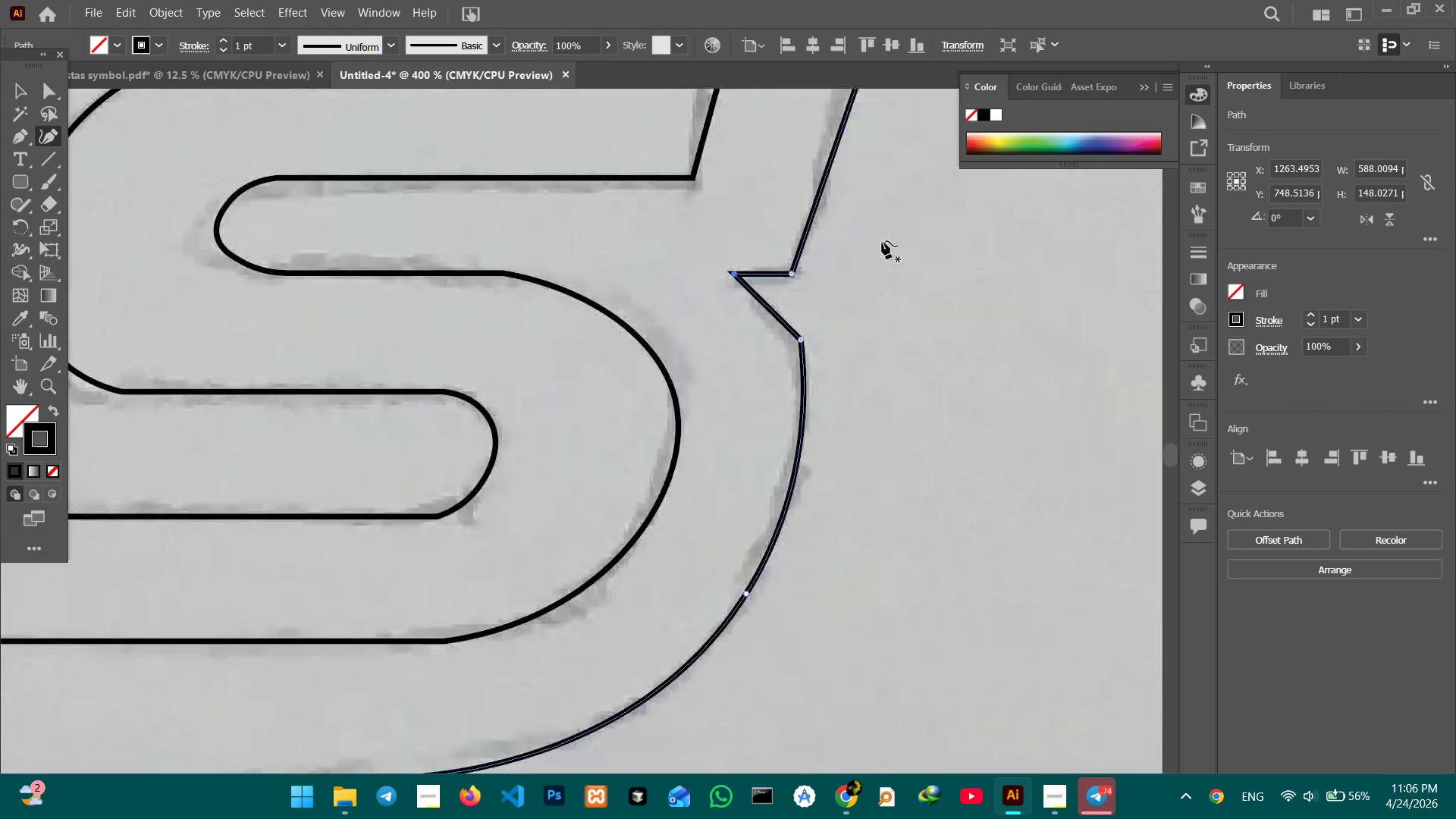 
key(Space)
 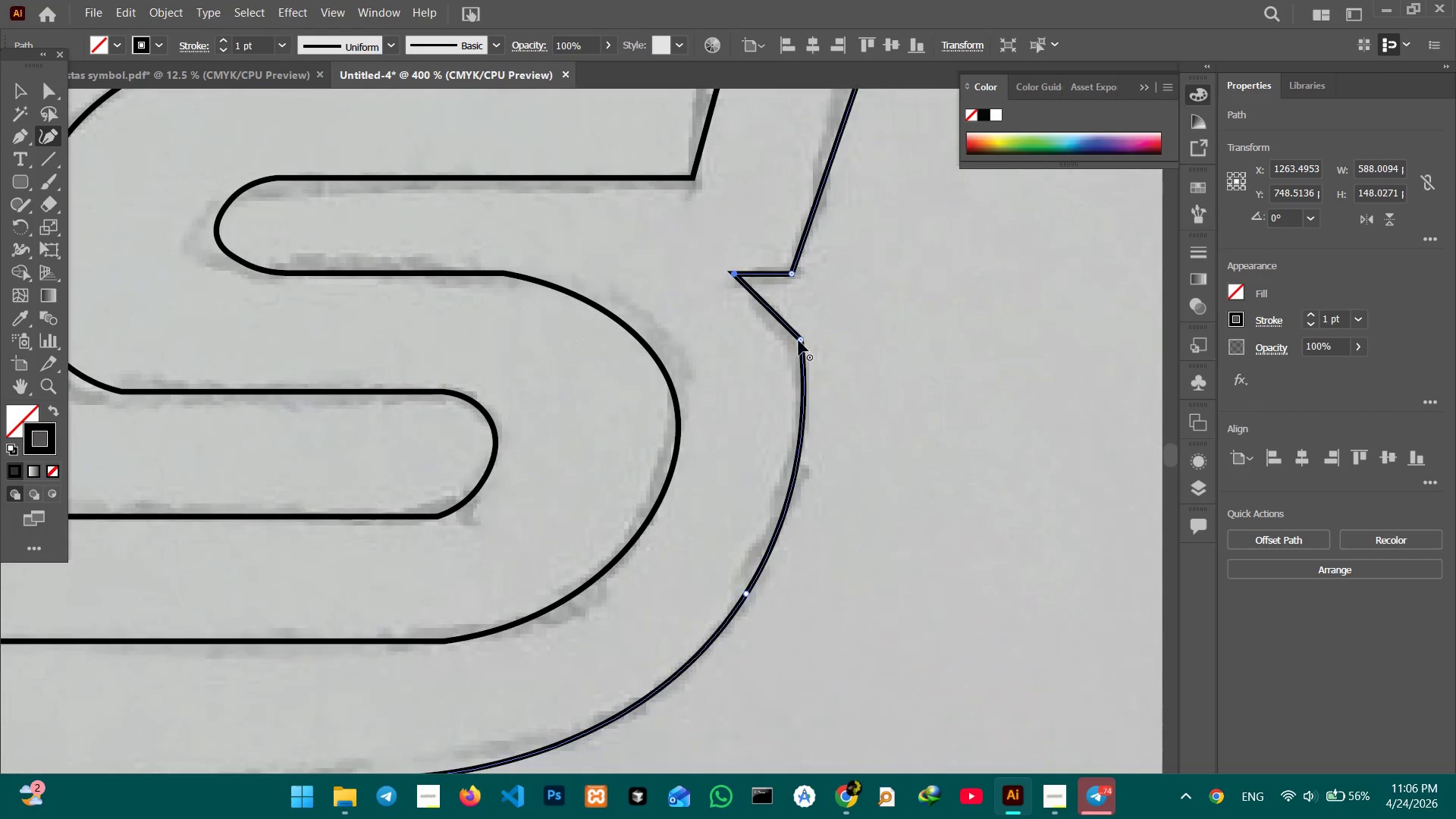 
left_click([799, 340])
 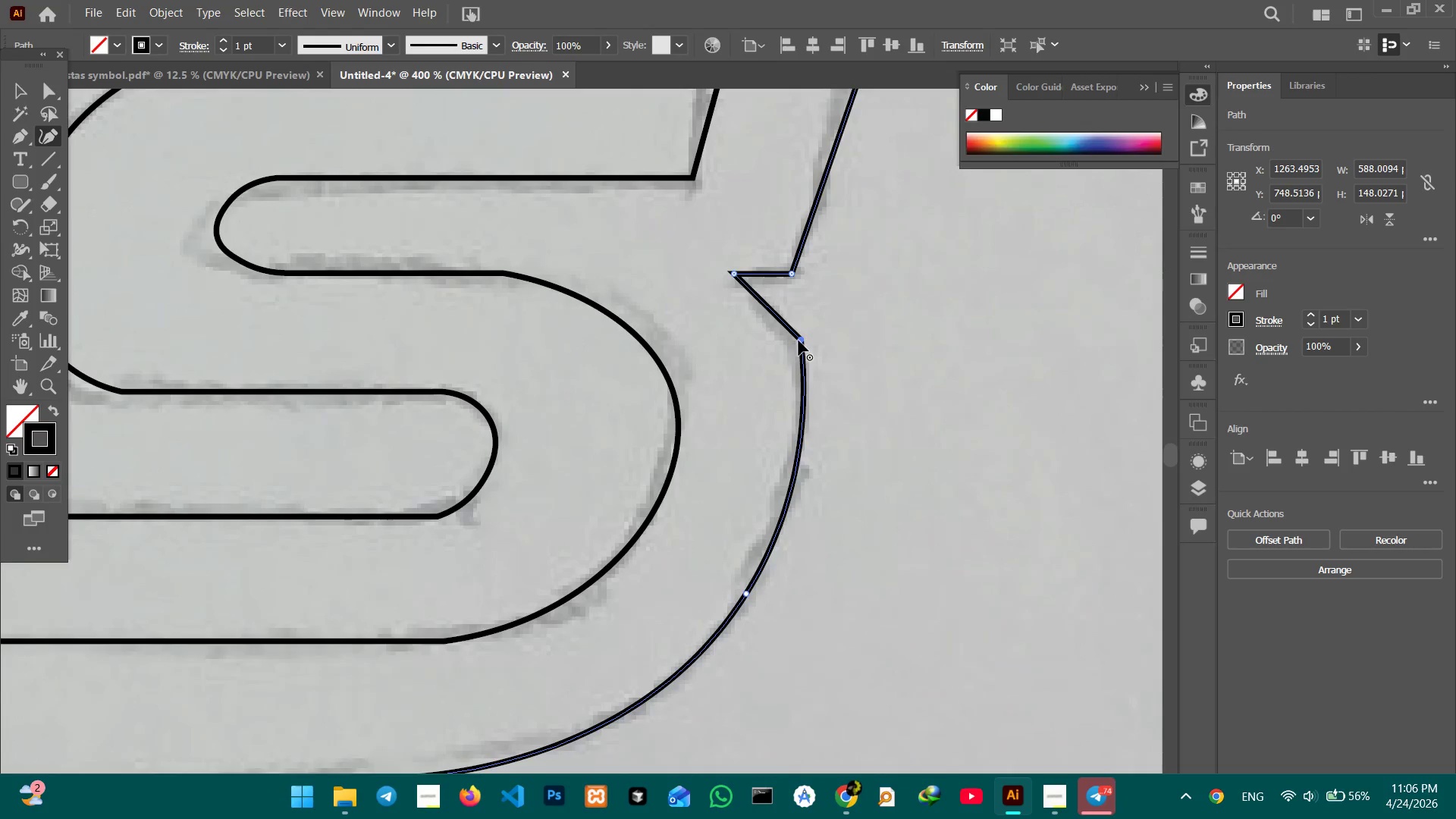 
key(Backspace)
 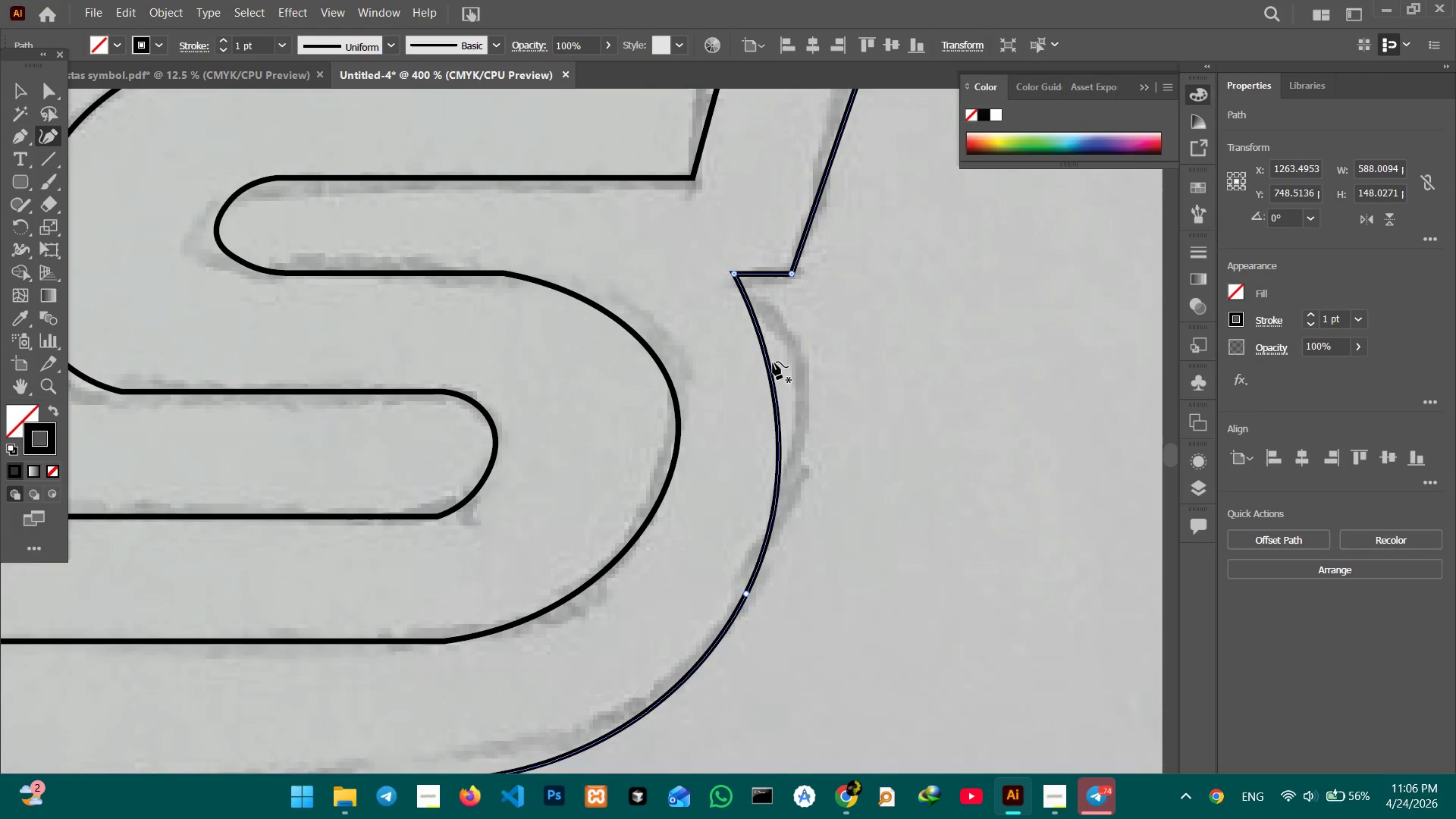 
left_click_drag(start_coordinate=[767, 364], to_coordinate=[795, 346])
 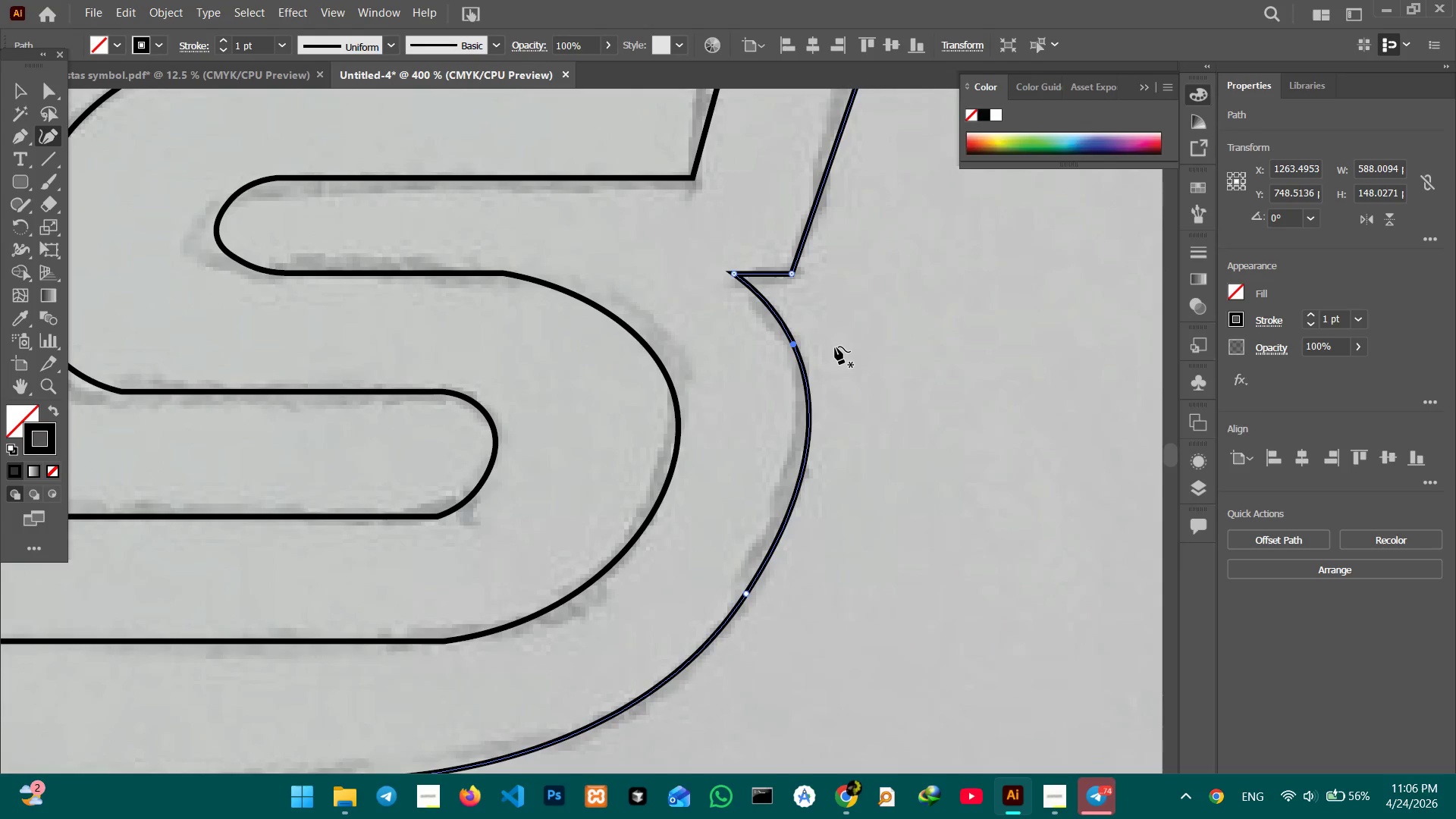 
key(Control+Minus)
 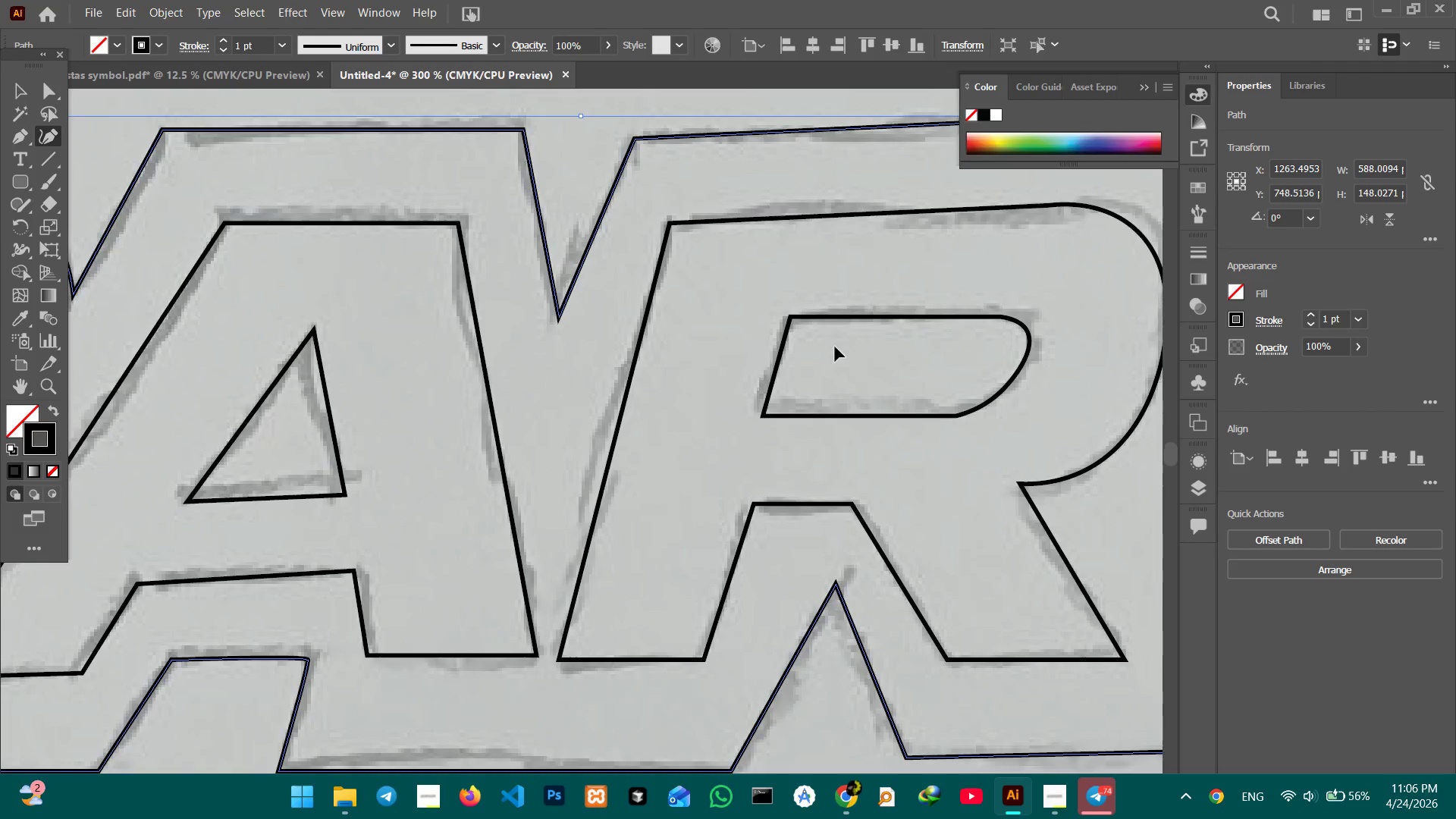 
key(Control+Minus)
 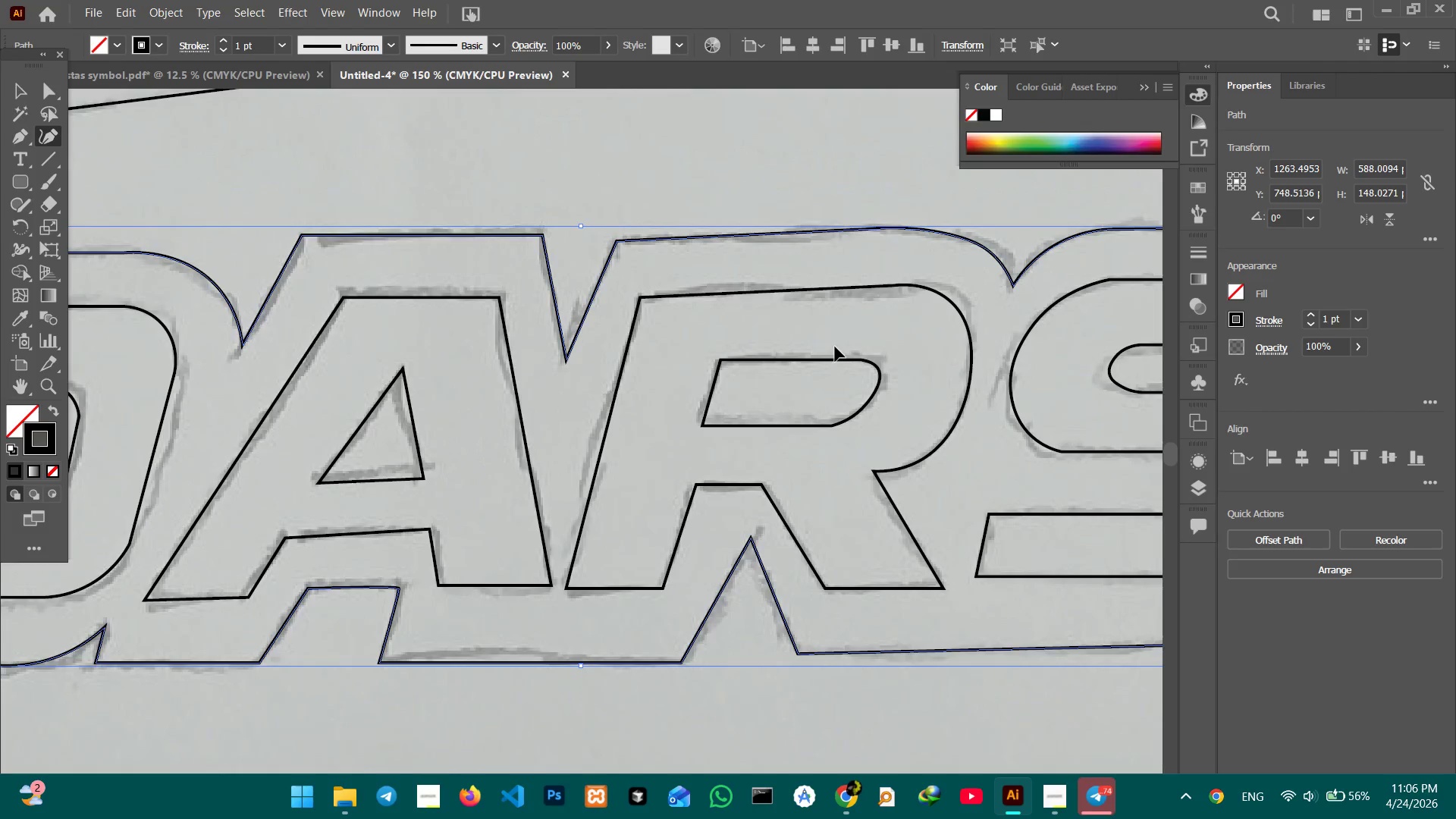 
key(Control+Minus)
 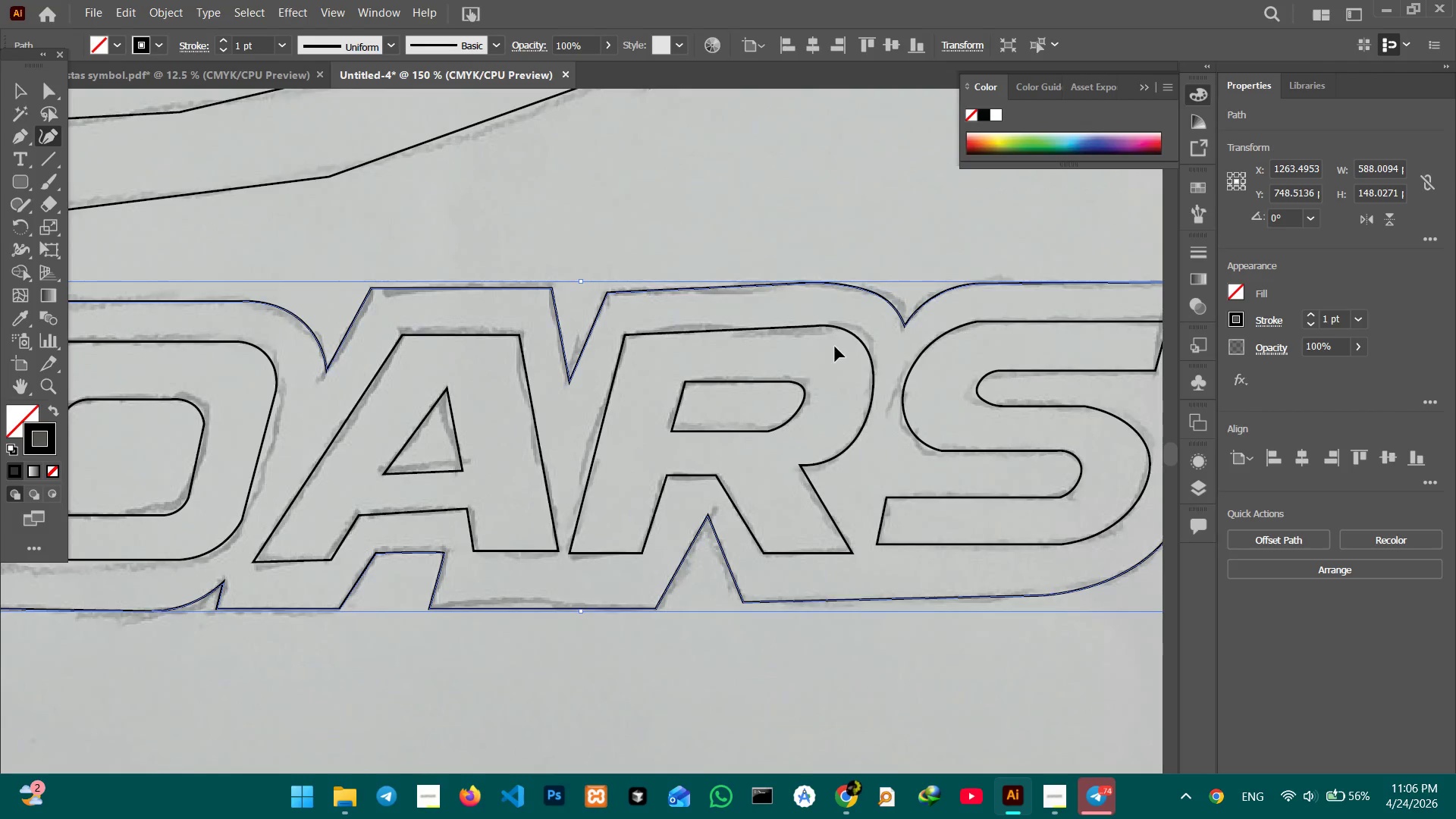 
key(Control+Minus)
 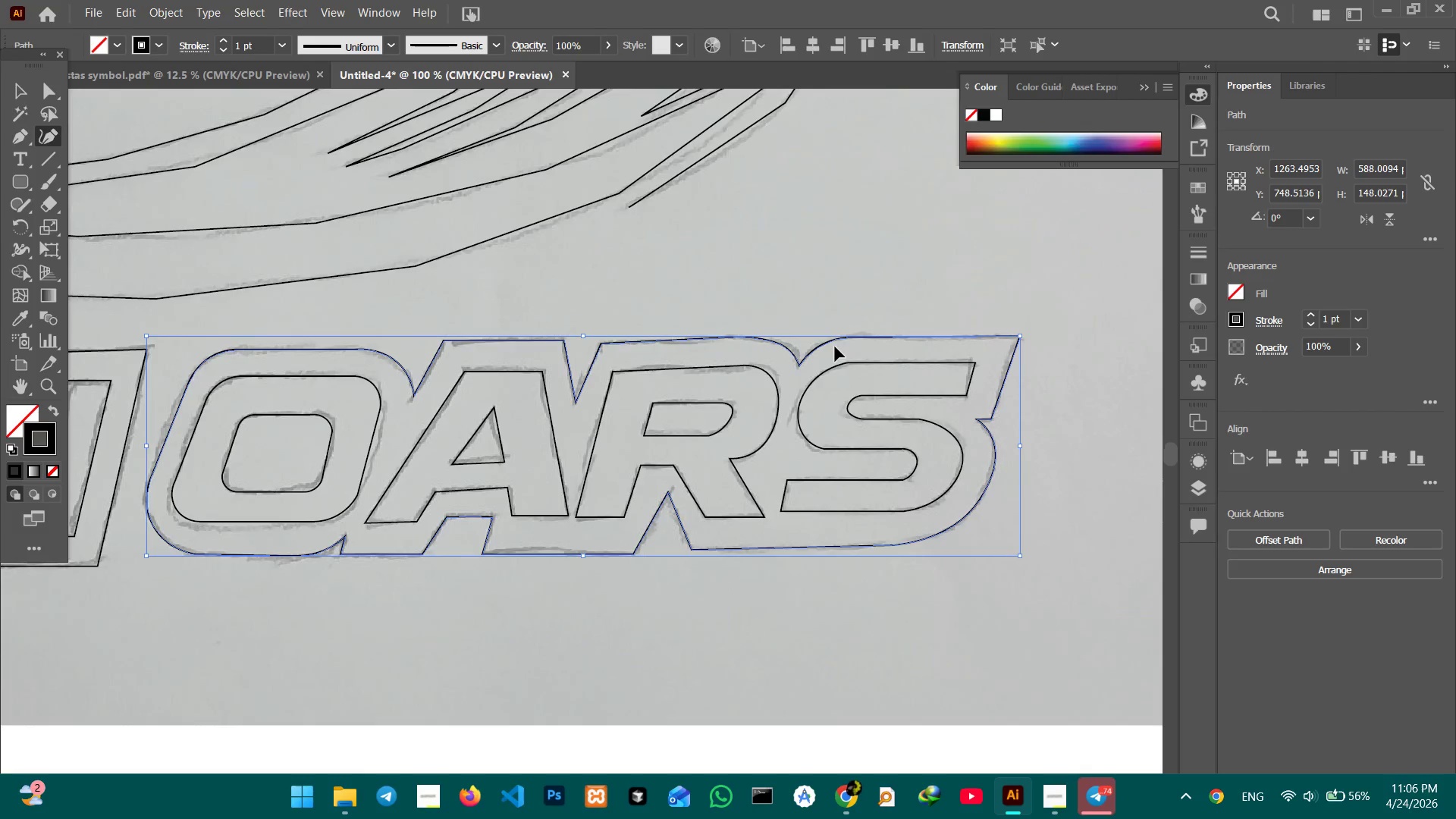 
key(Control+Minus)
 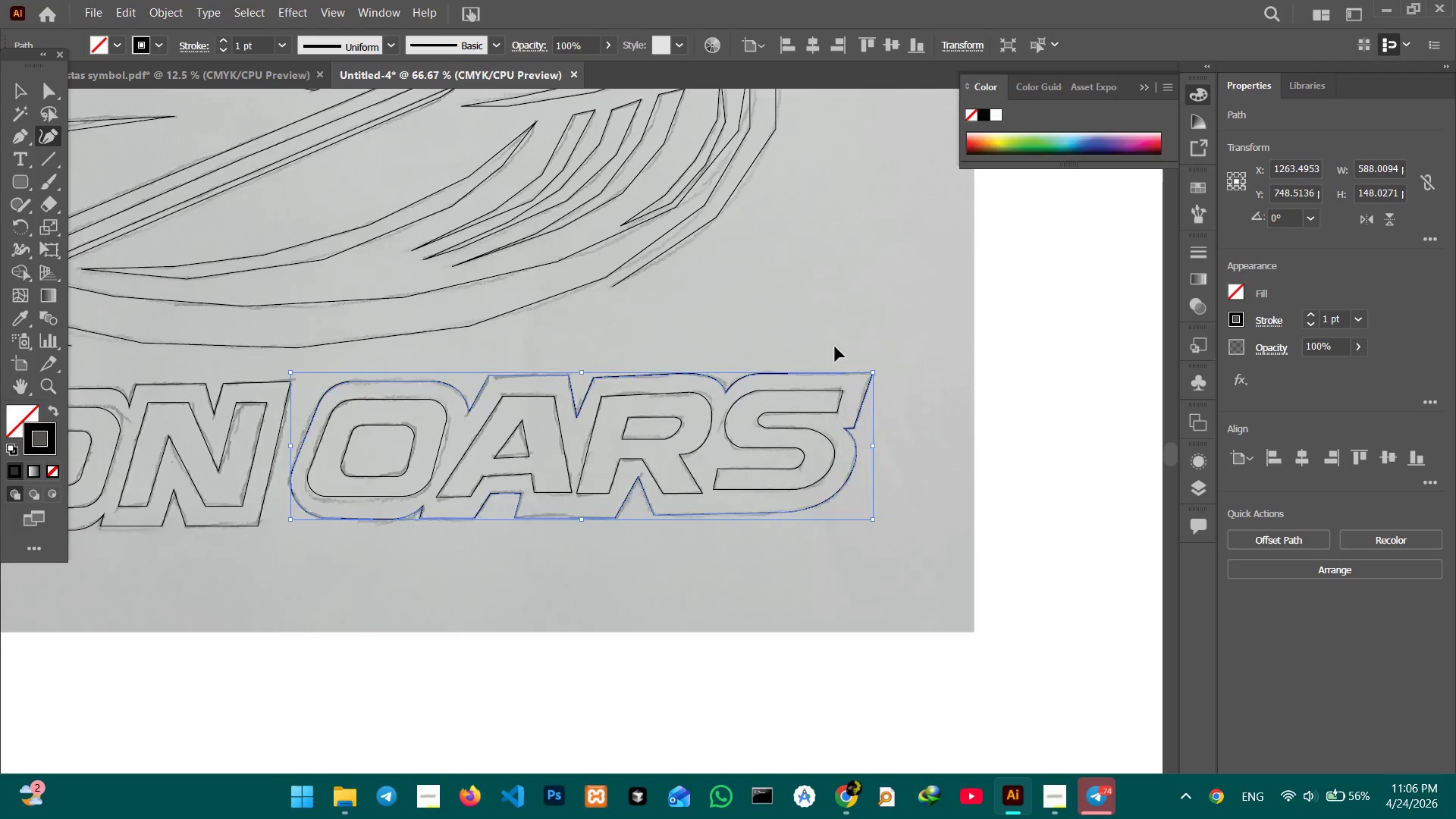 
key(Control+Minus)
 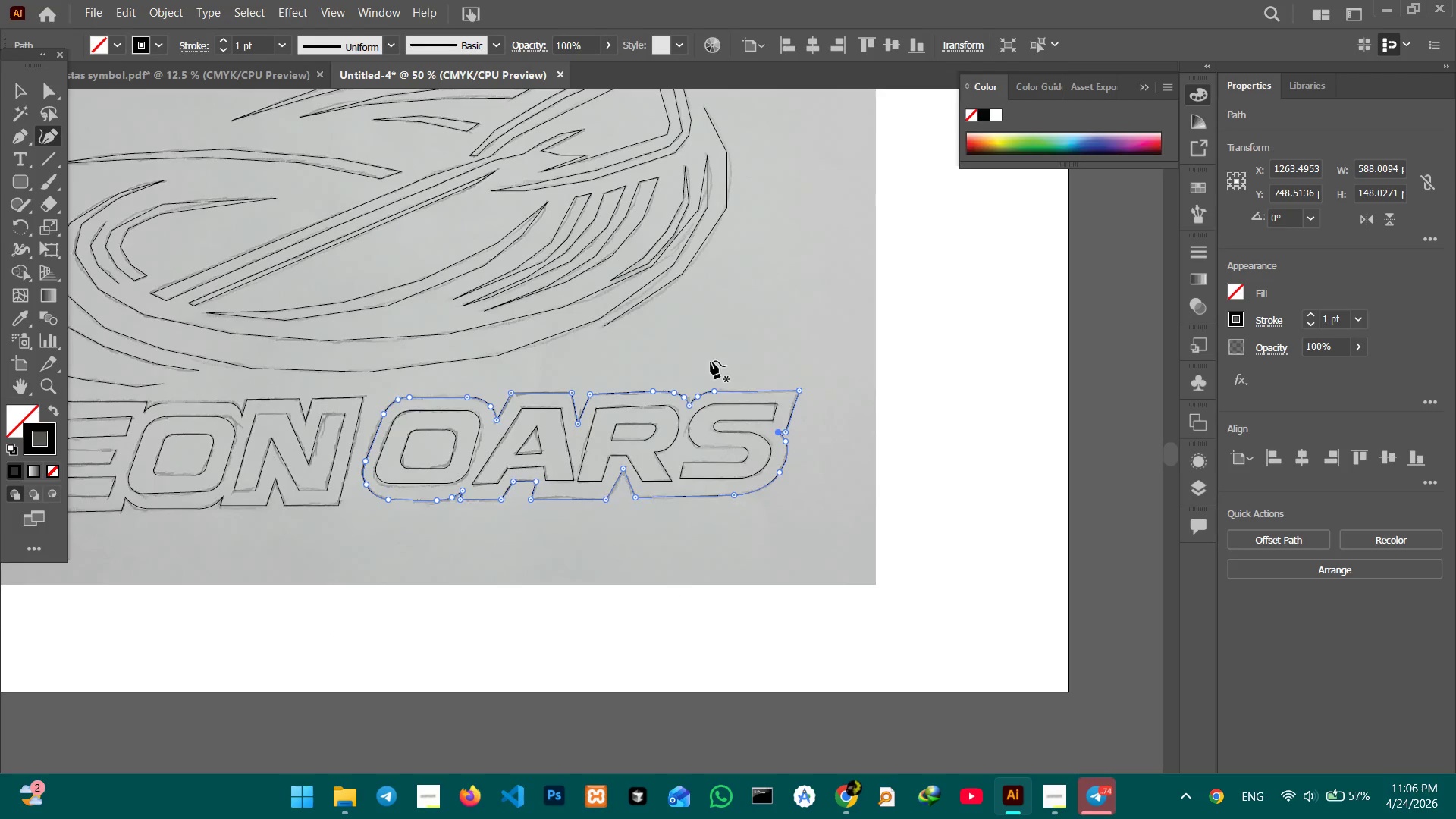 
hold_key(key=Space, duration=1.34)
 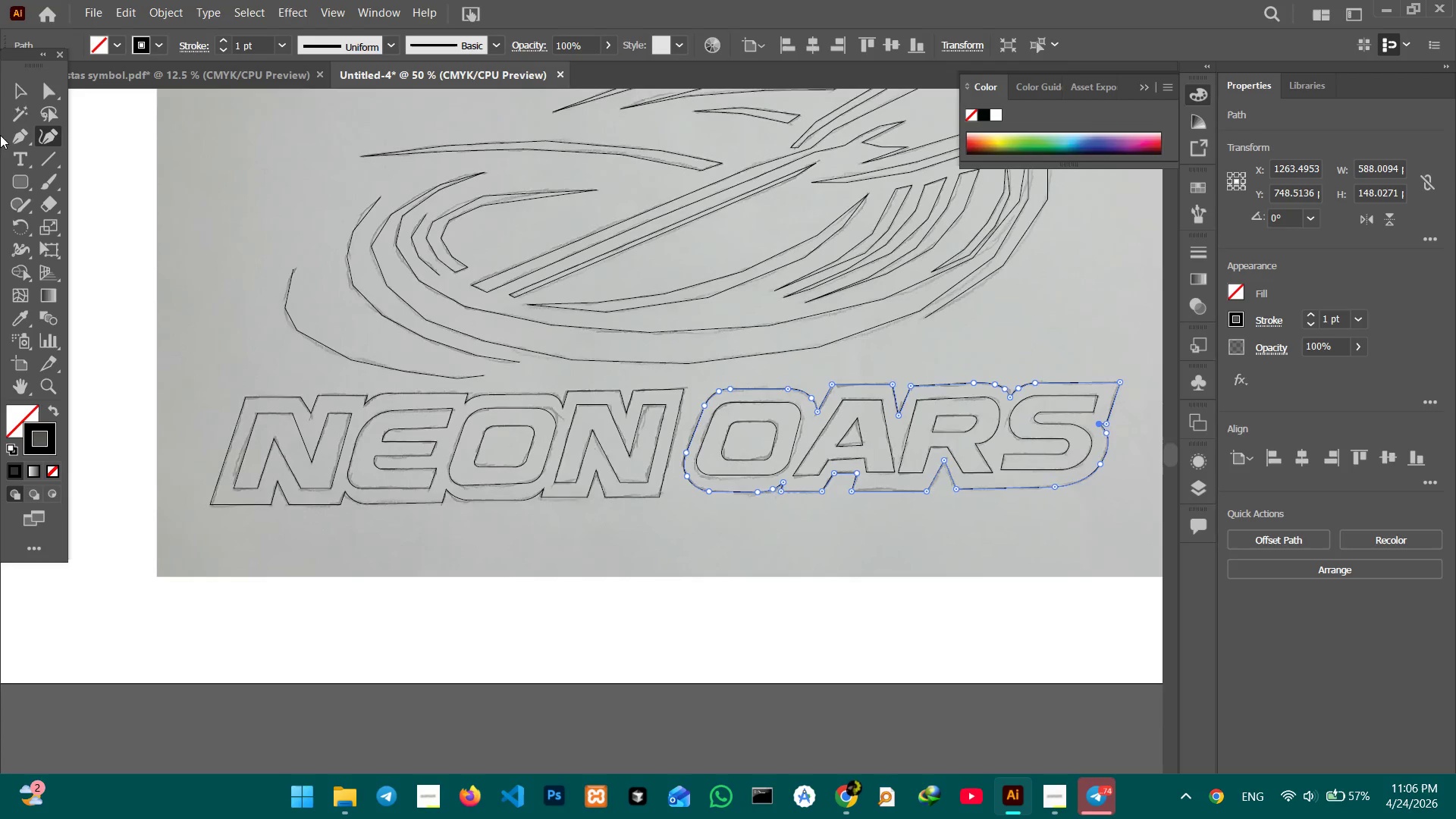 
left_click_drag(start_coordinate=[771, 285], to_coordinate=[1093, 277])
 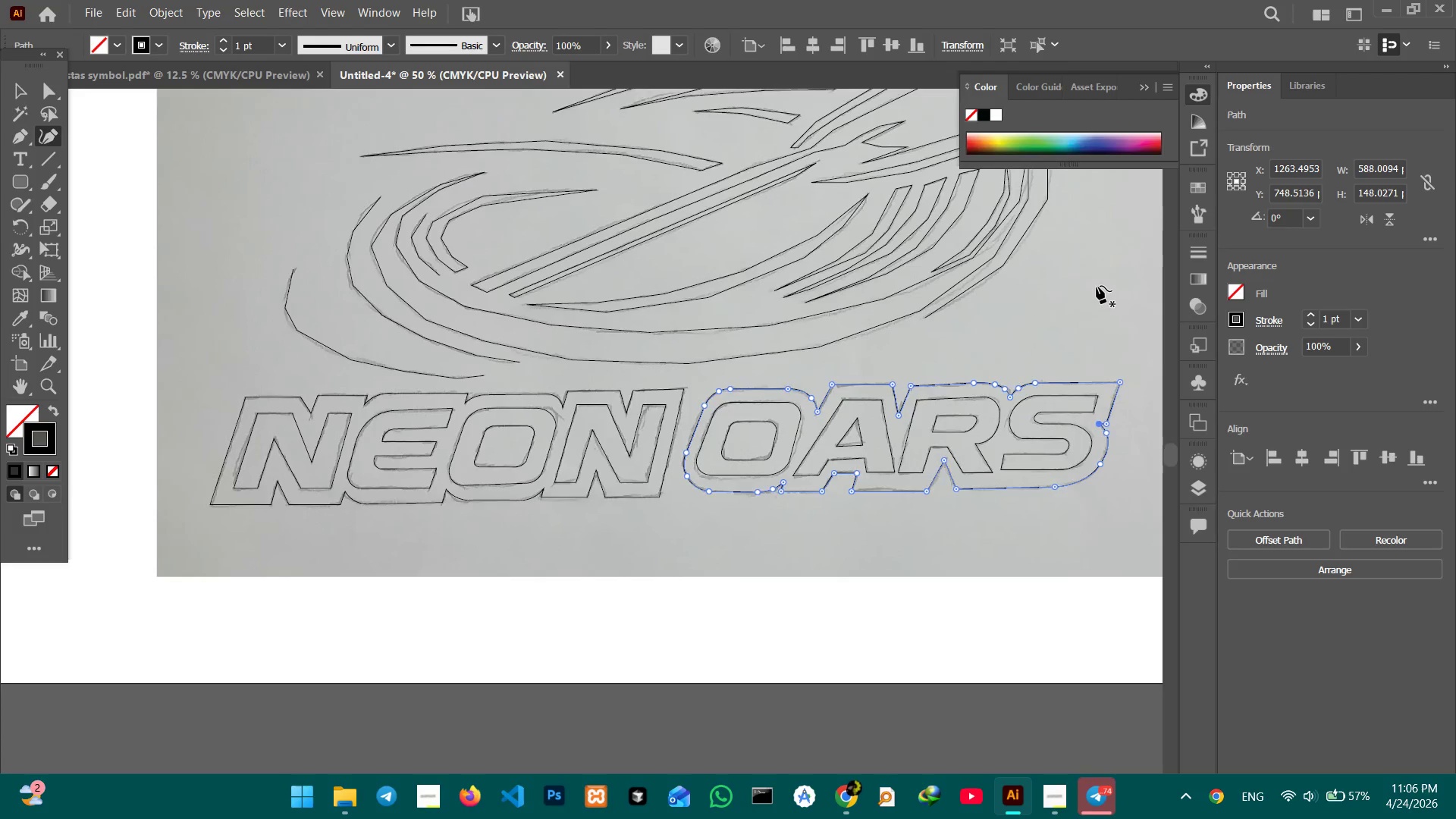 
hold_key(key=Space, duration=3.91)
 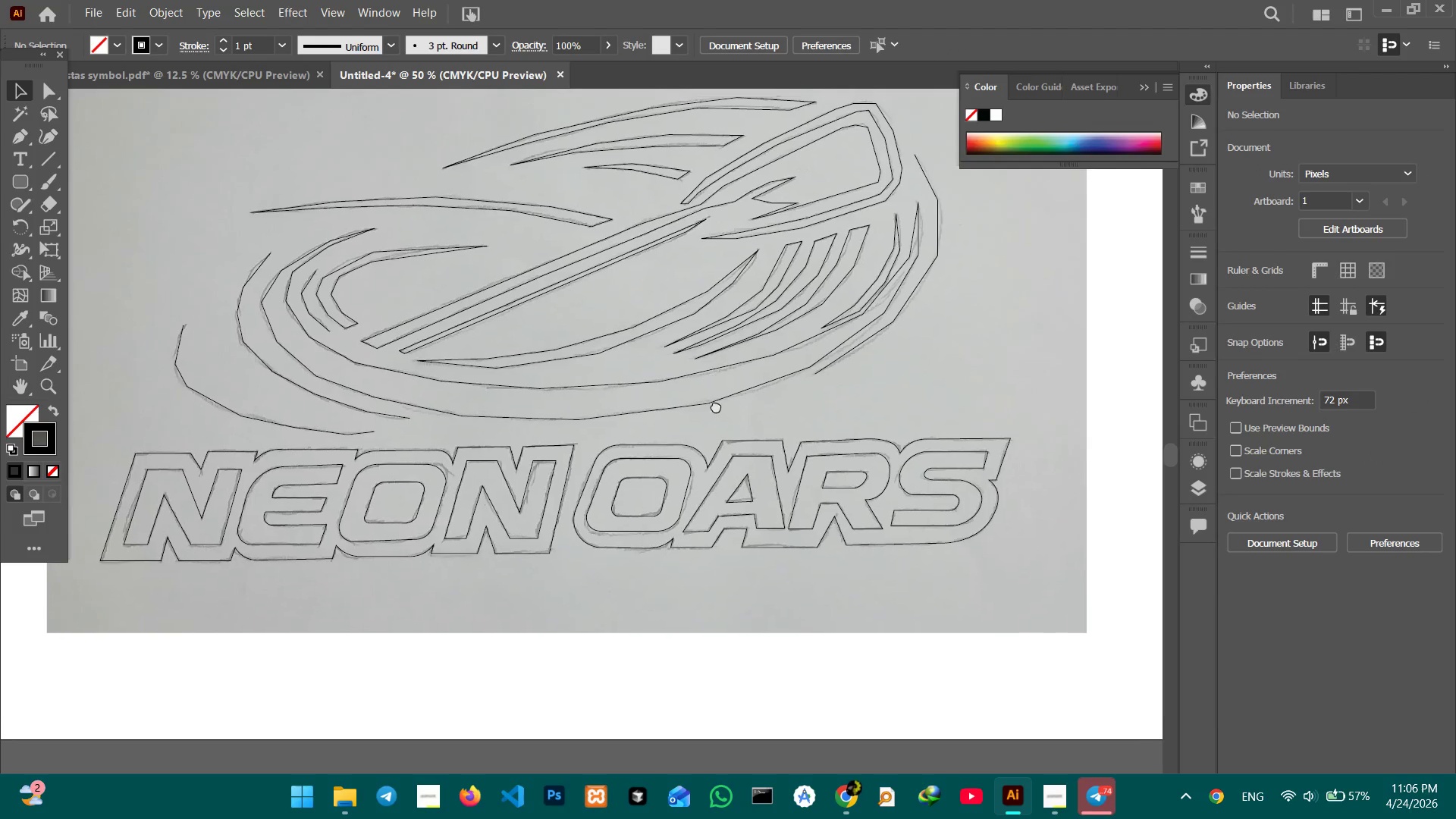 
left_click_drag(start_coordinate=[22, 100], to_coordinate=[28, 105])
 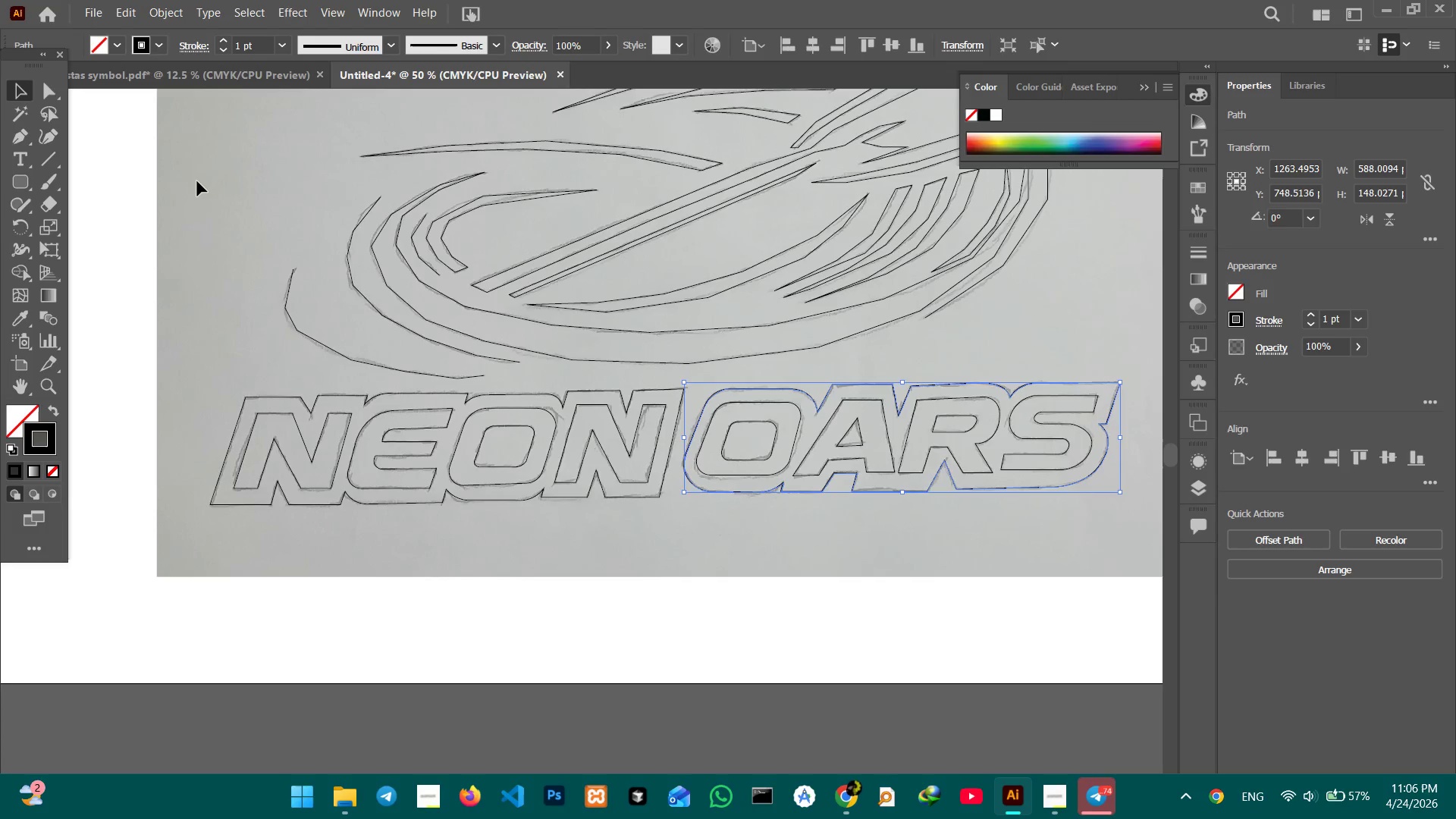 
double_click([197, 181])
 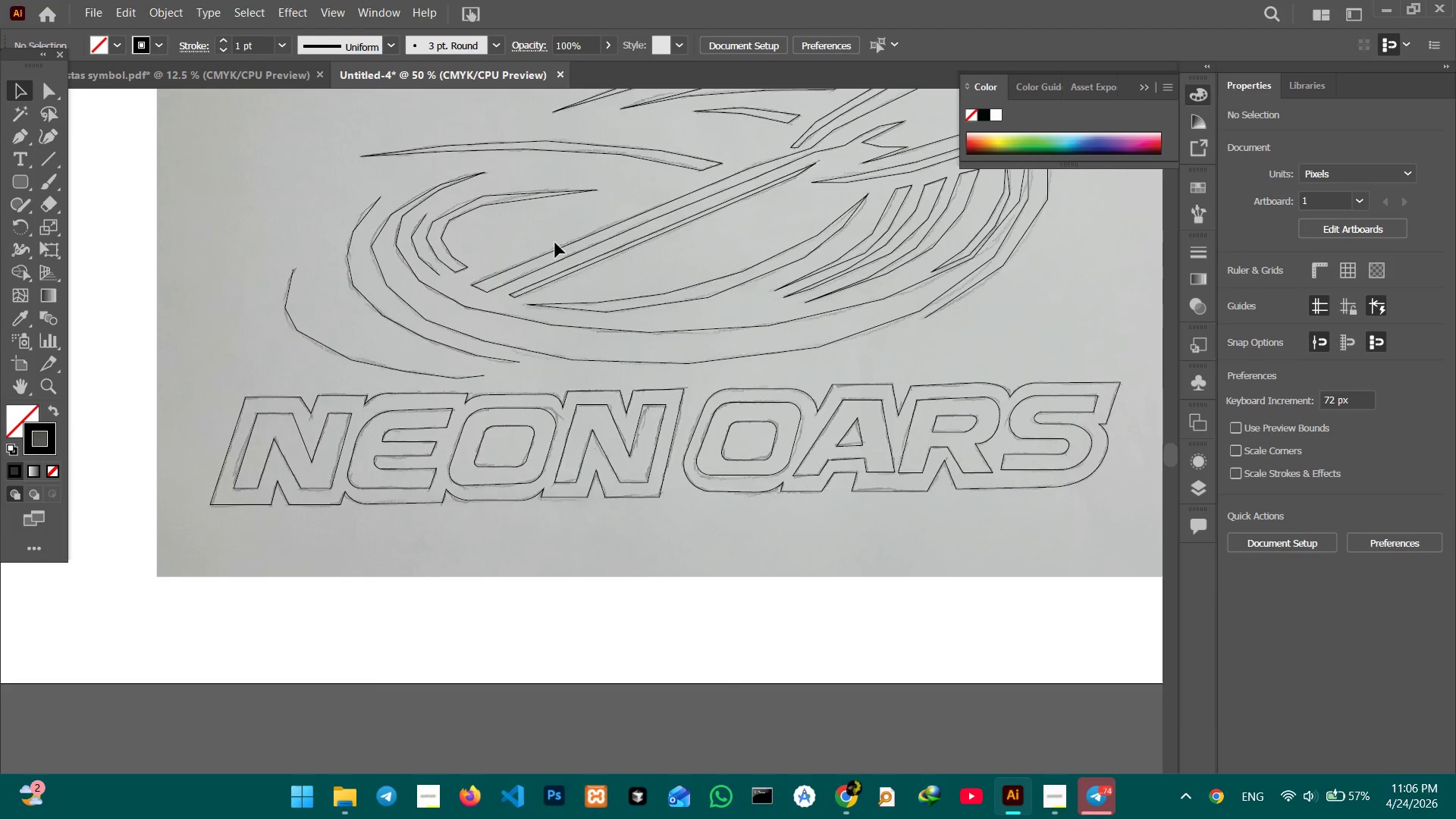 
hold_key(key=Space, duration=1.5)
 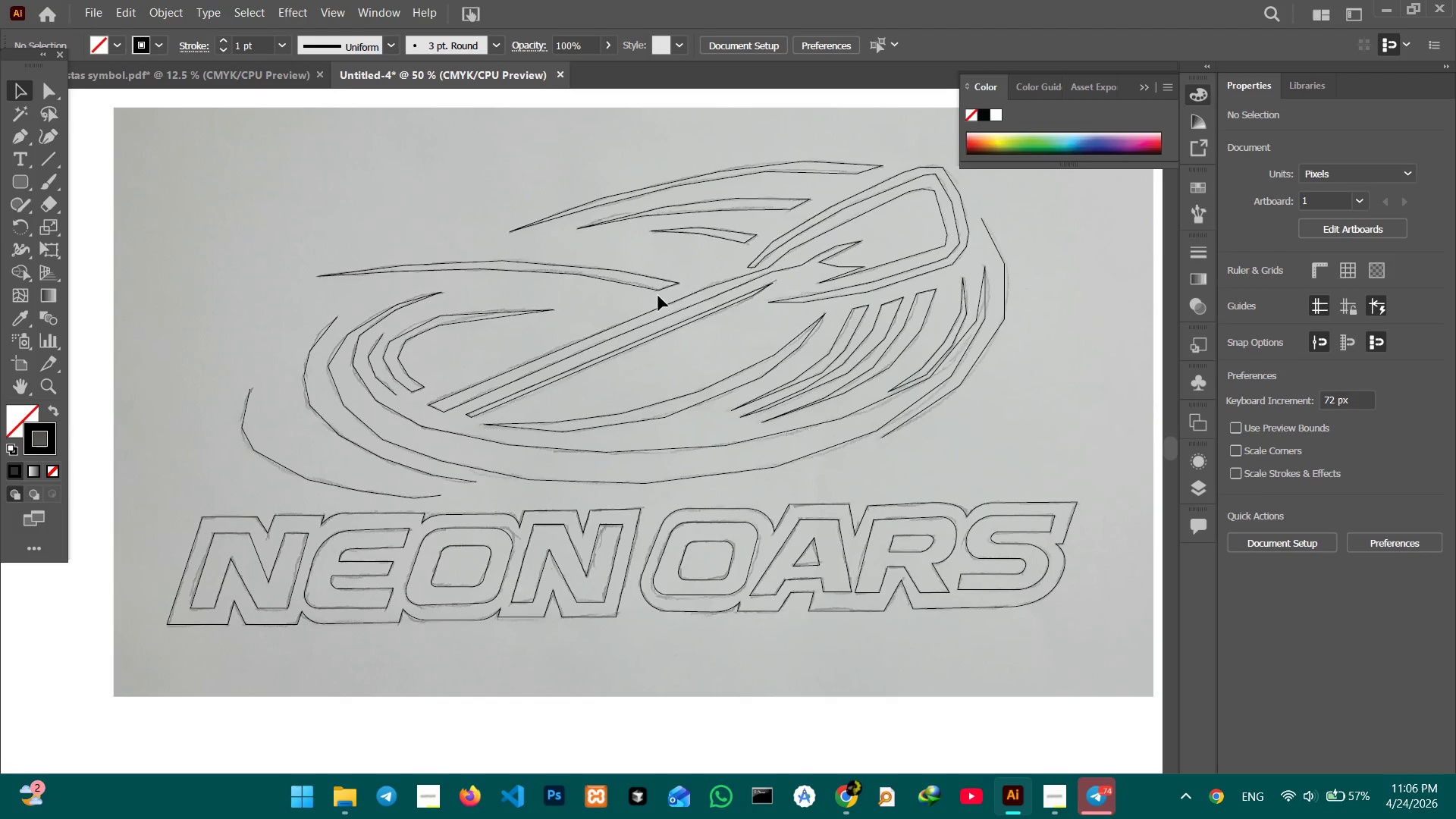 
left_click_drag(start_coordinate=[823, 309], to_coordinate=[777, 426])
 